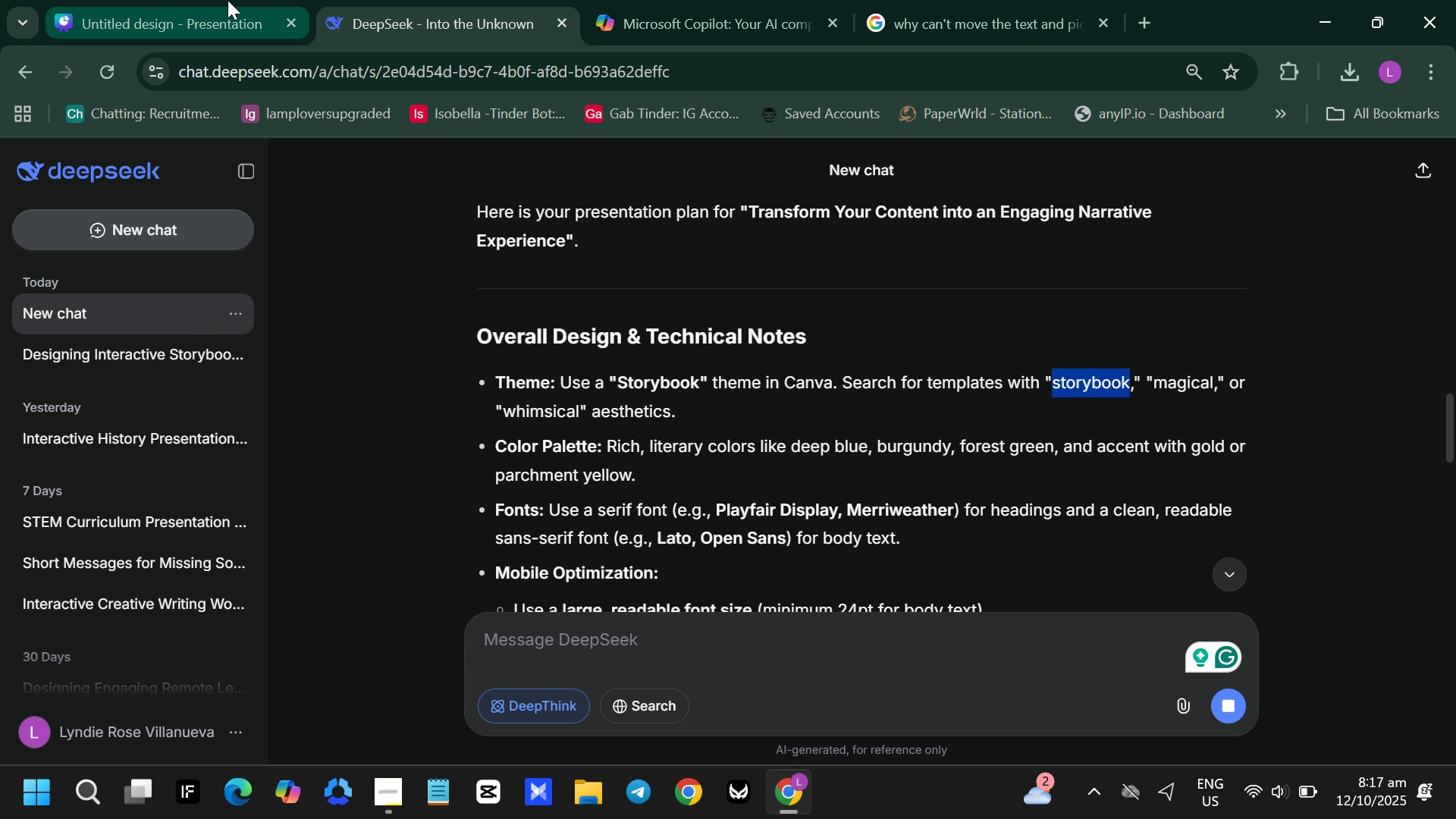 
left_click([228, 0])
 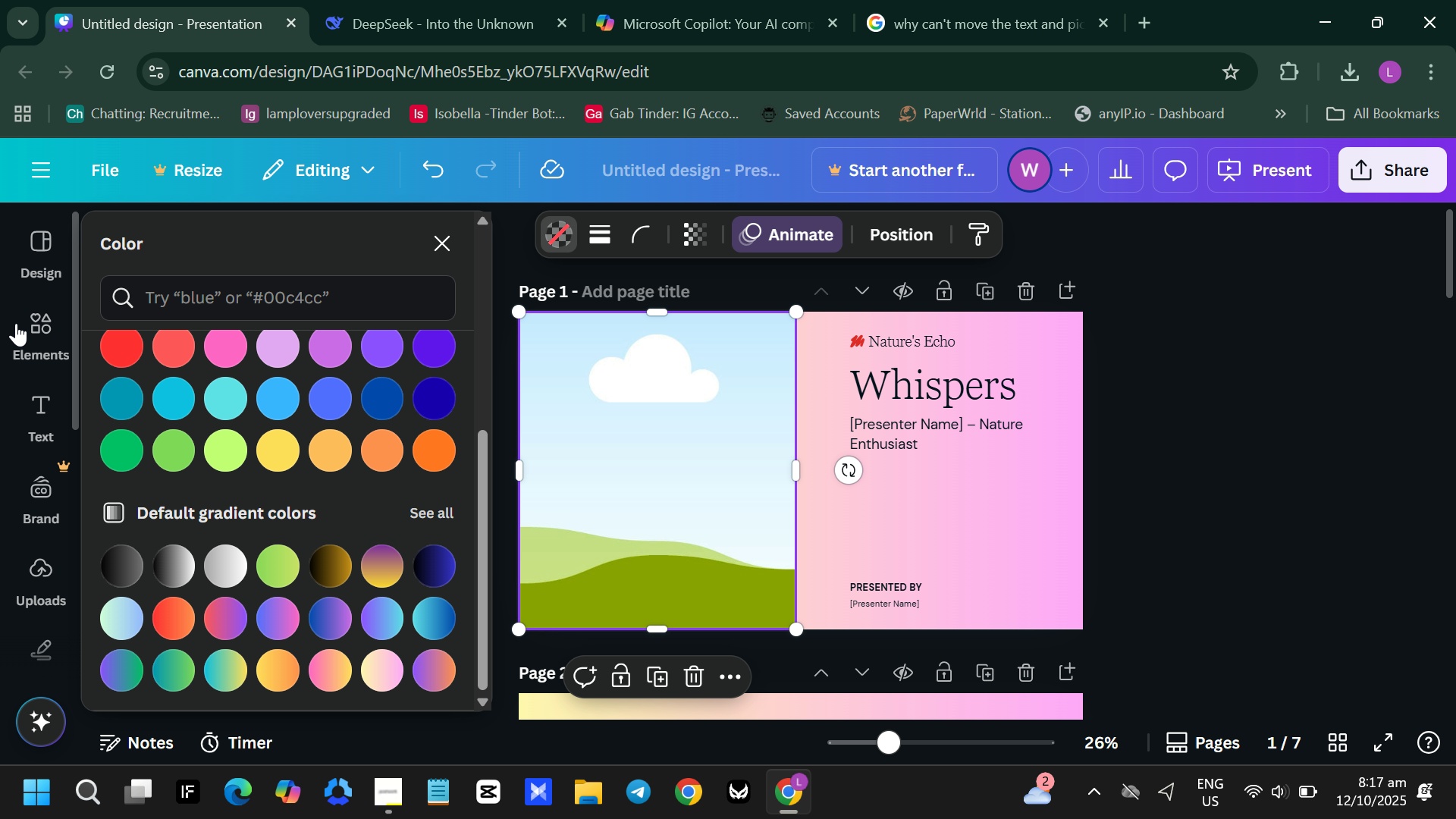 
left_click([72, 331])
 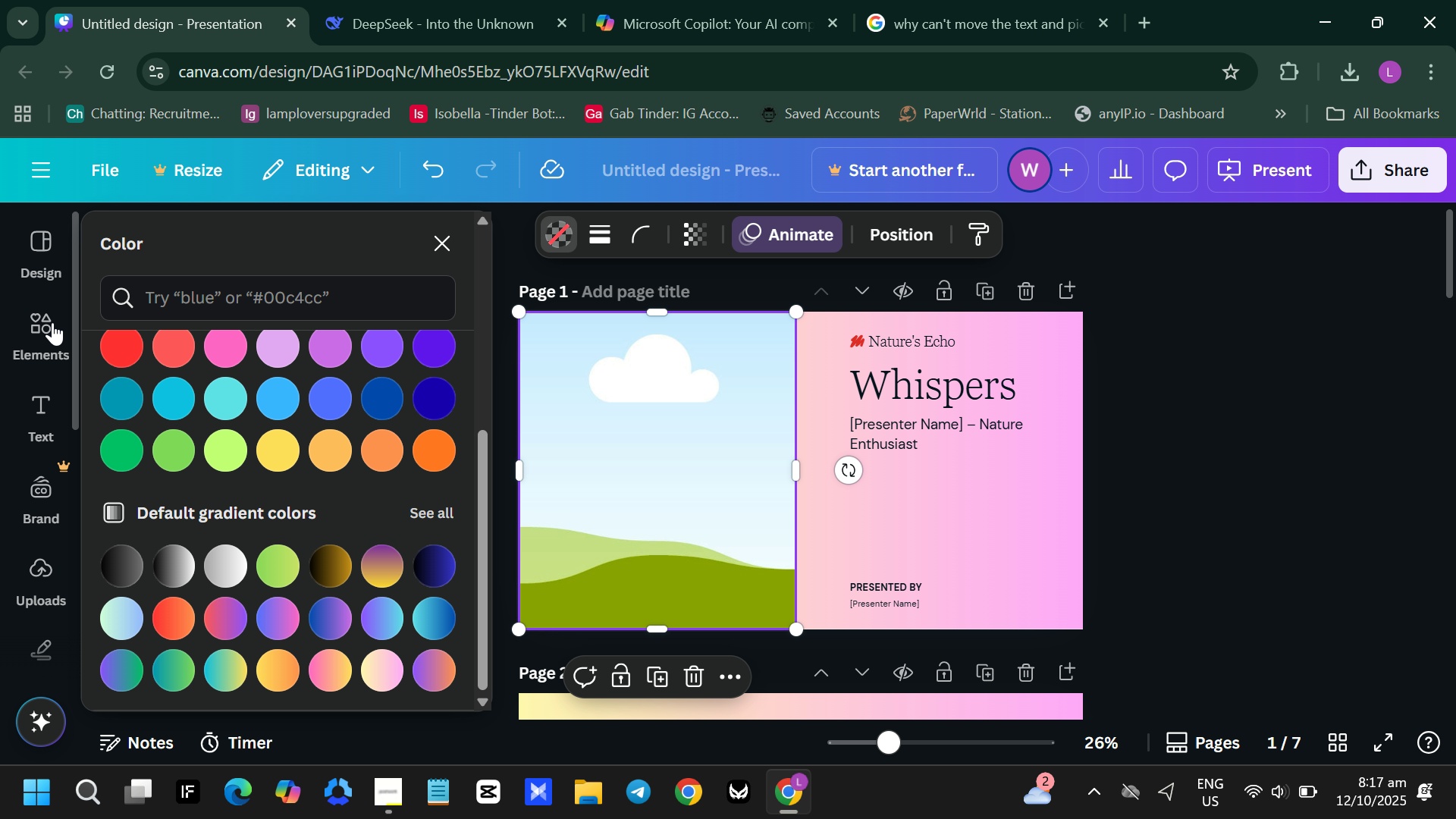 
left_click([53, 323])
 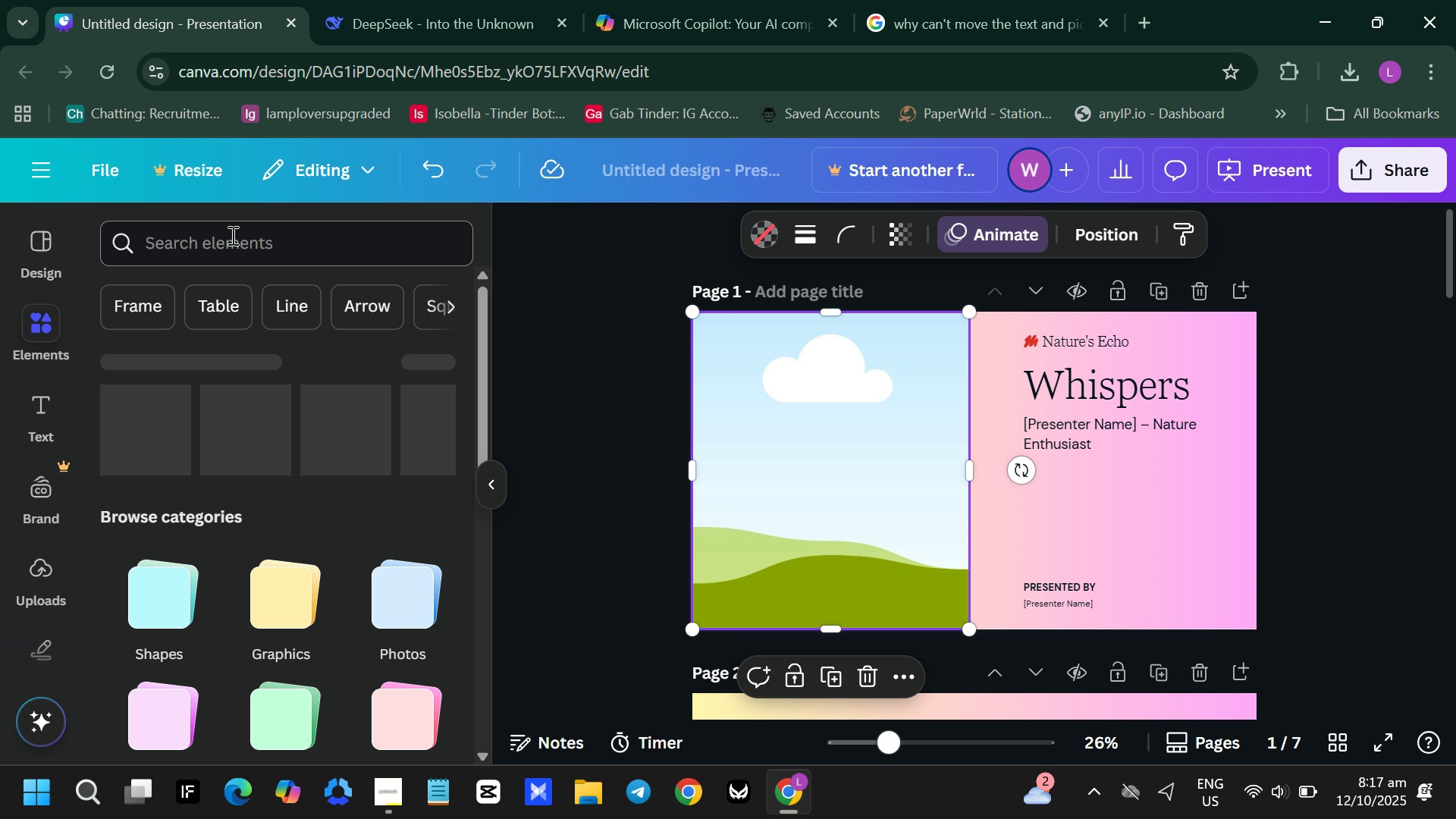 
left_click([231, 235])
 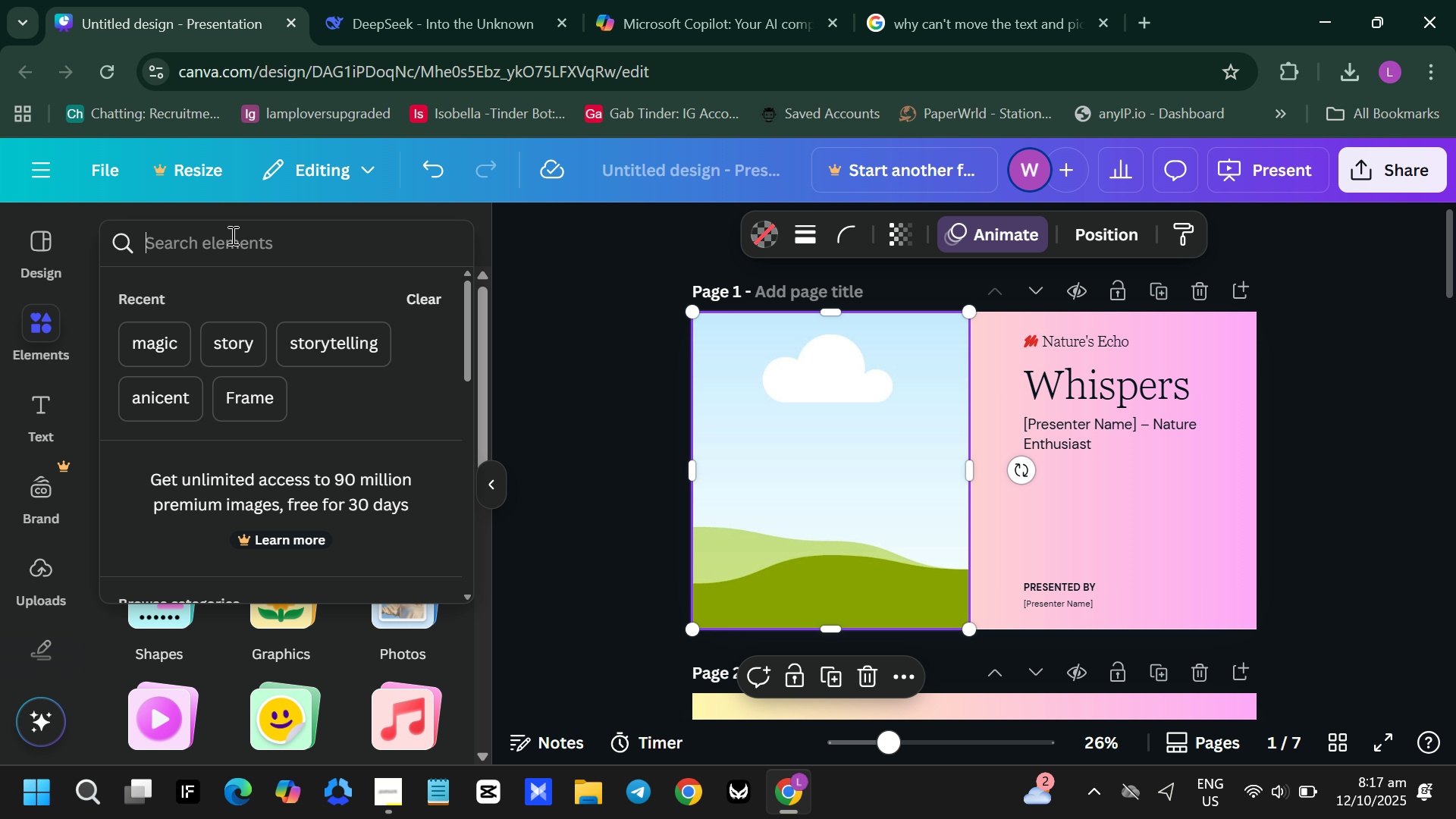 
key(Control+ControlLeft)
 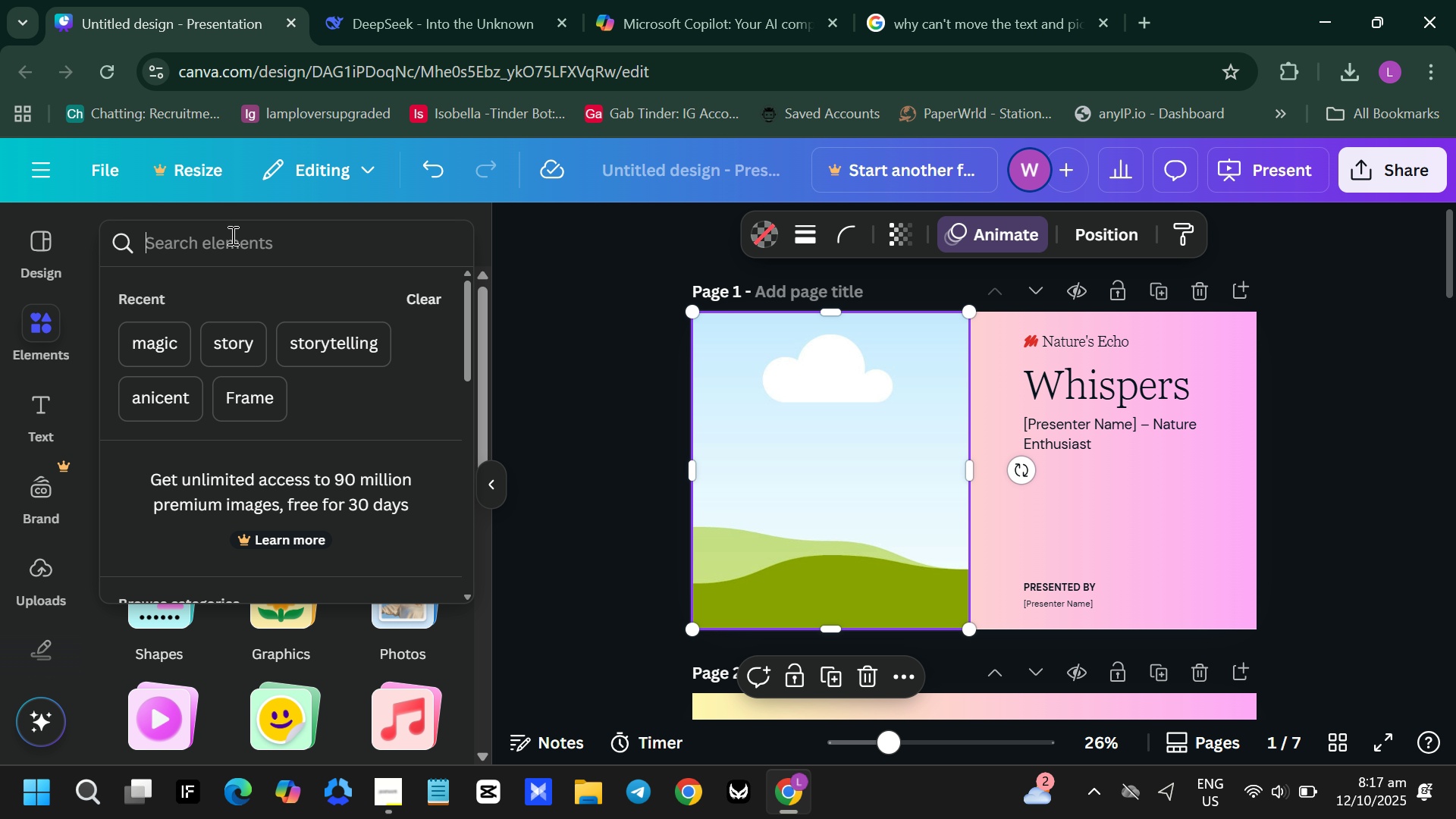 
key(Control+V)
 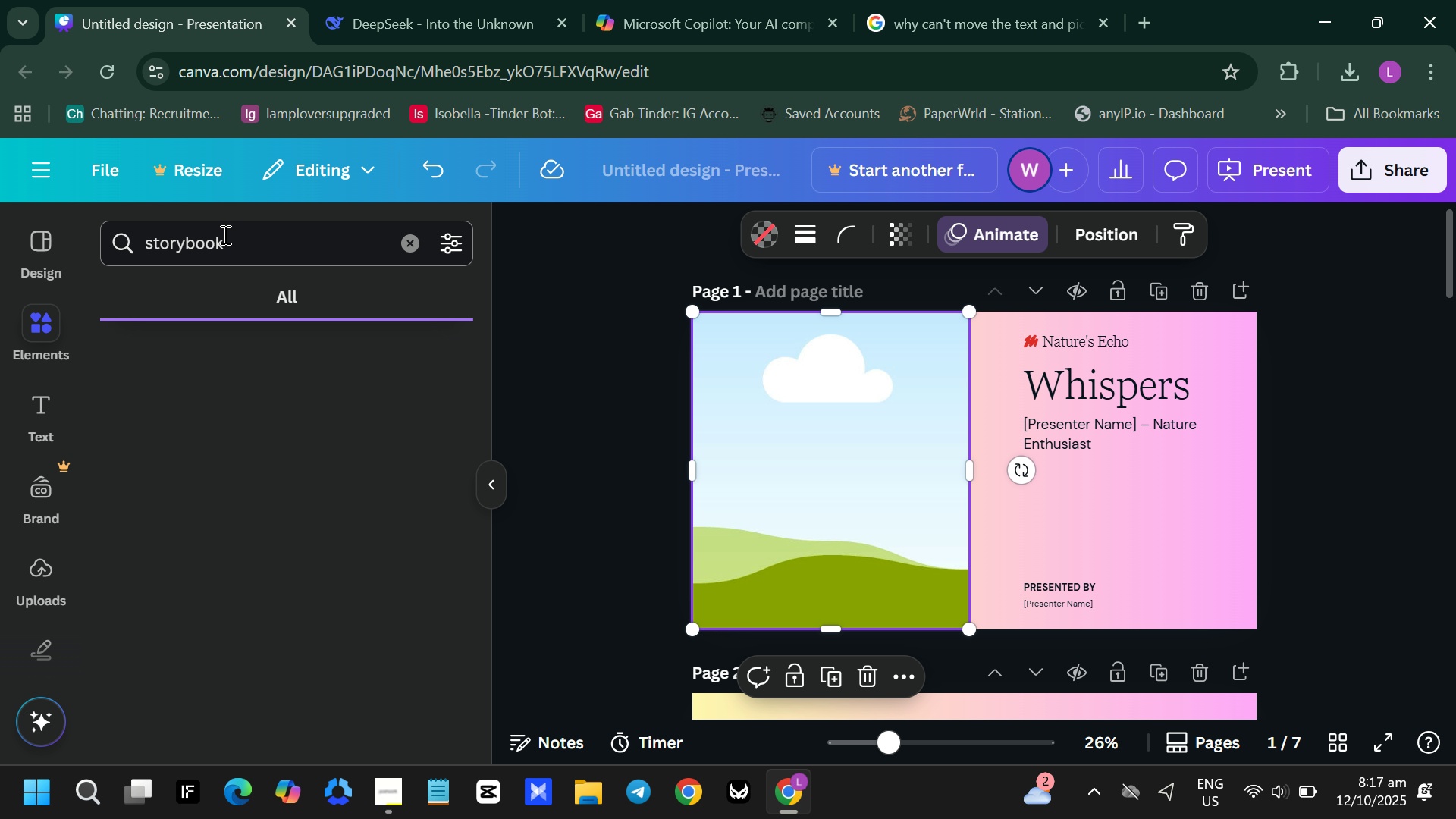 
key(Control+Enter)
 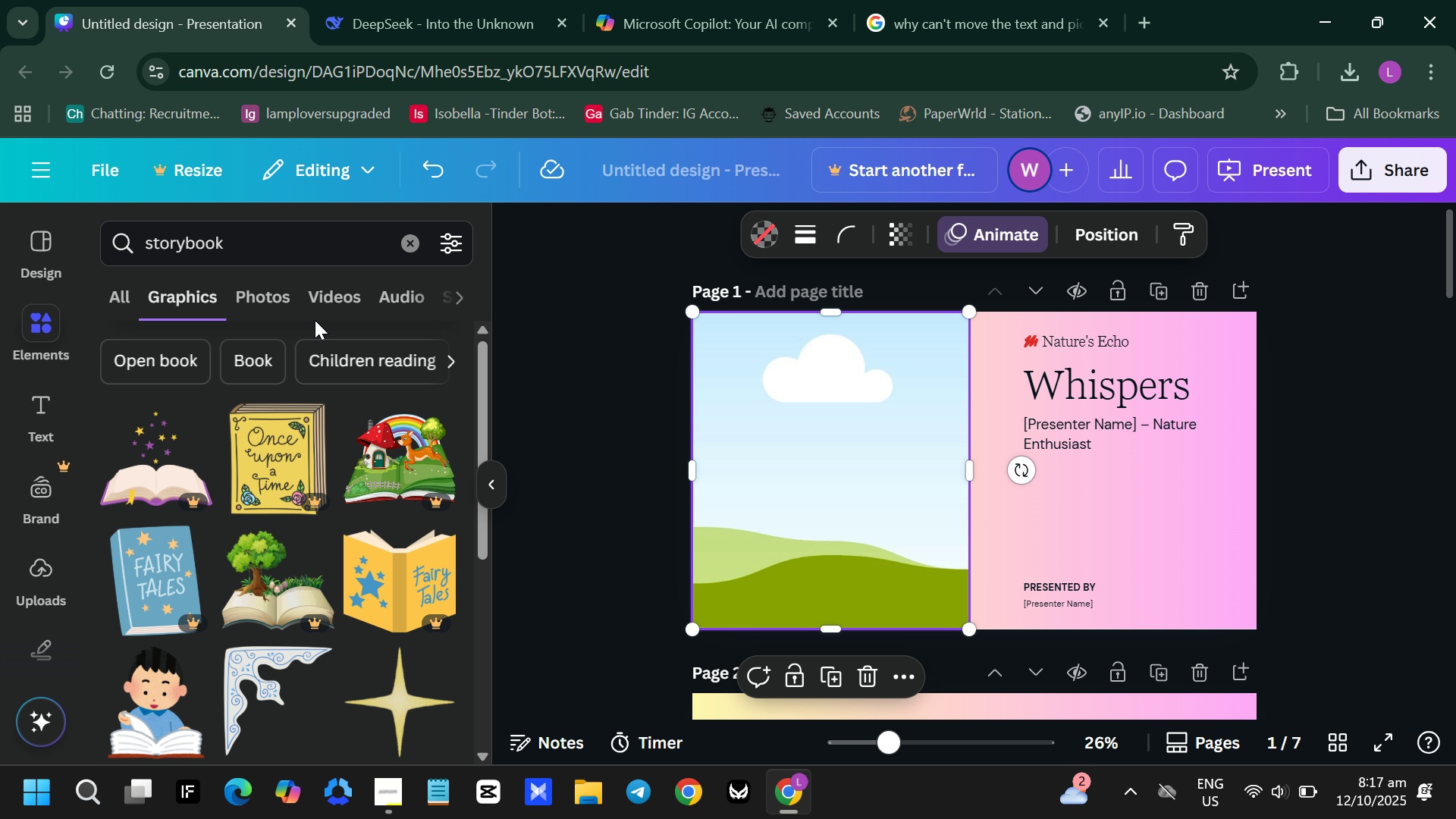 
wait(42.67)
 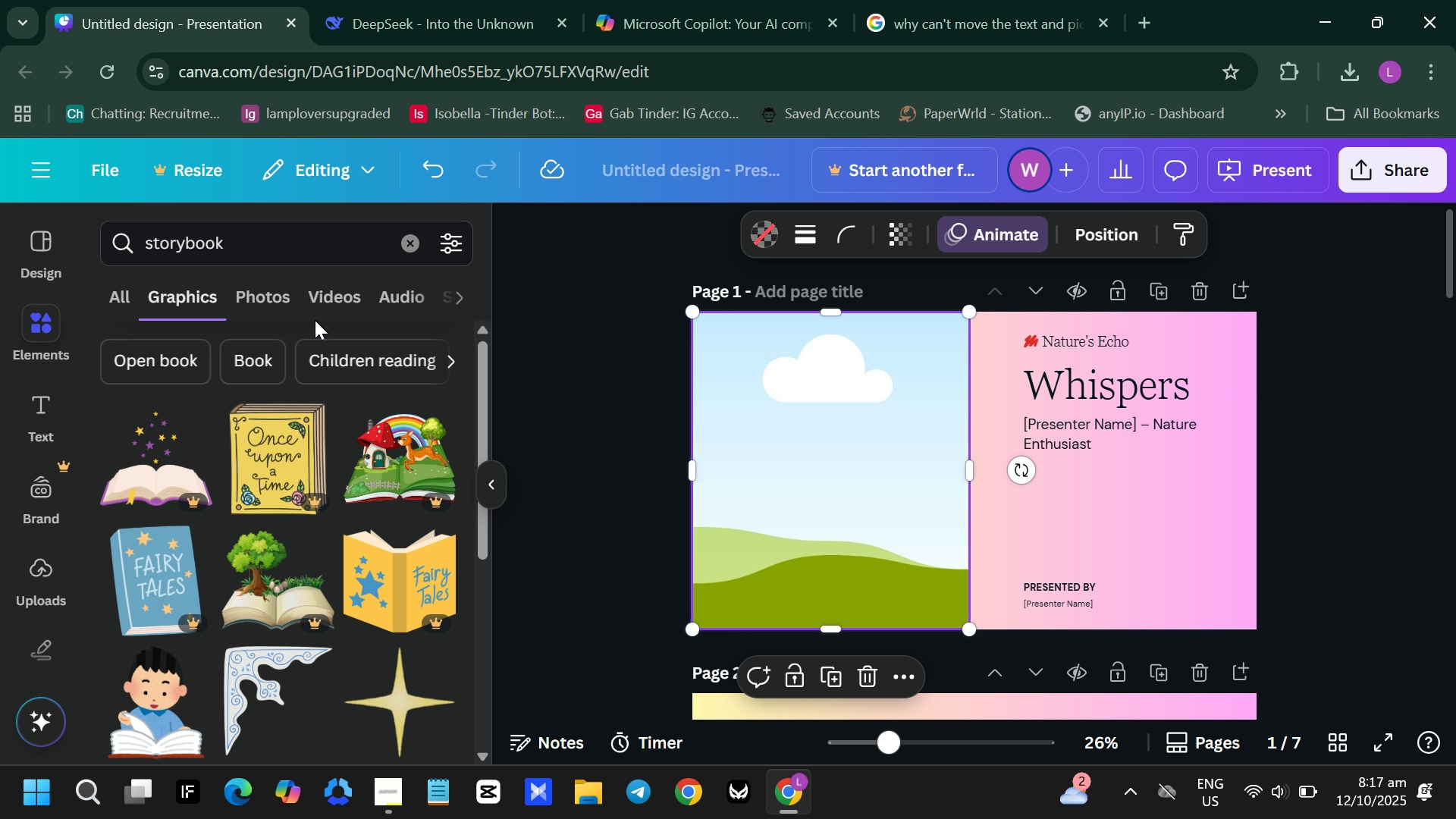 
scroll: coordinate [199, 500], scroll_direction: down, amount: 2.0
 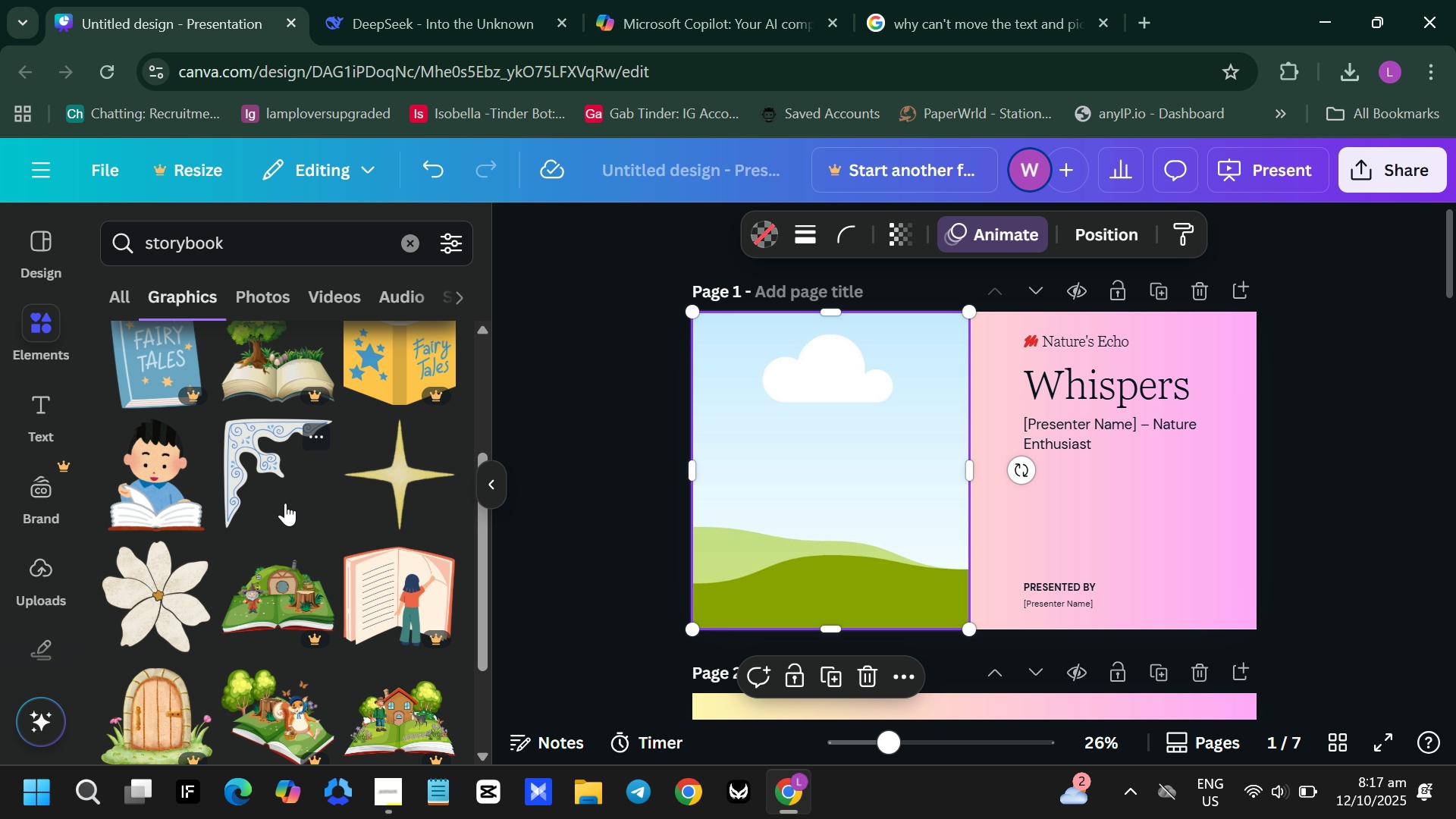 
left_click([264, 492])
 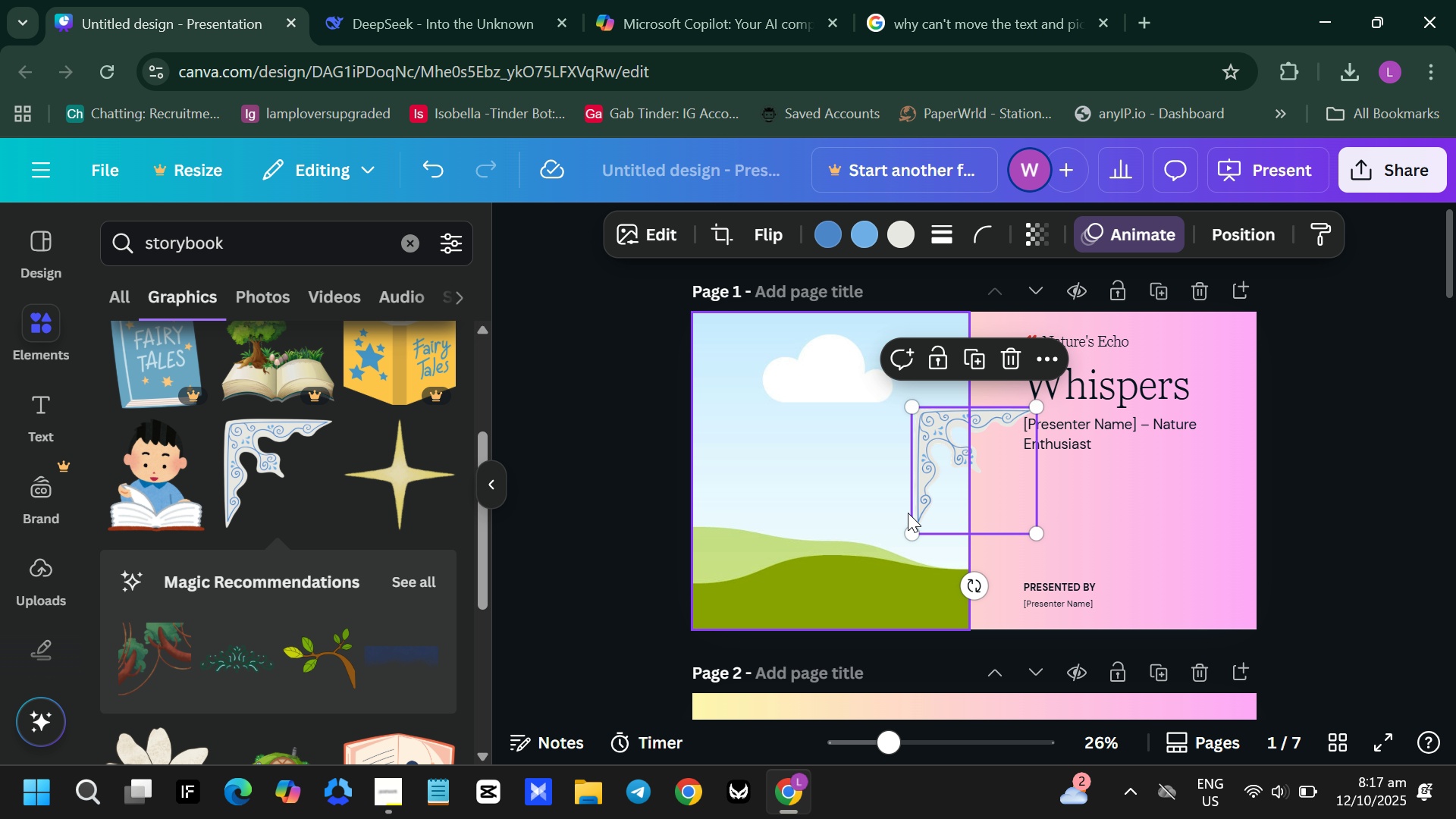 
left_click_drag(start_coordinate=[974, 506], to_coordinate=[1200, 413])
 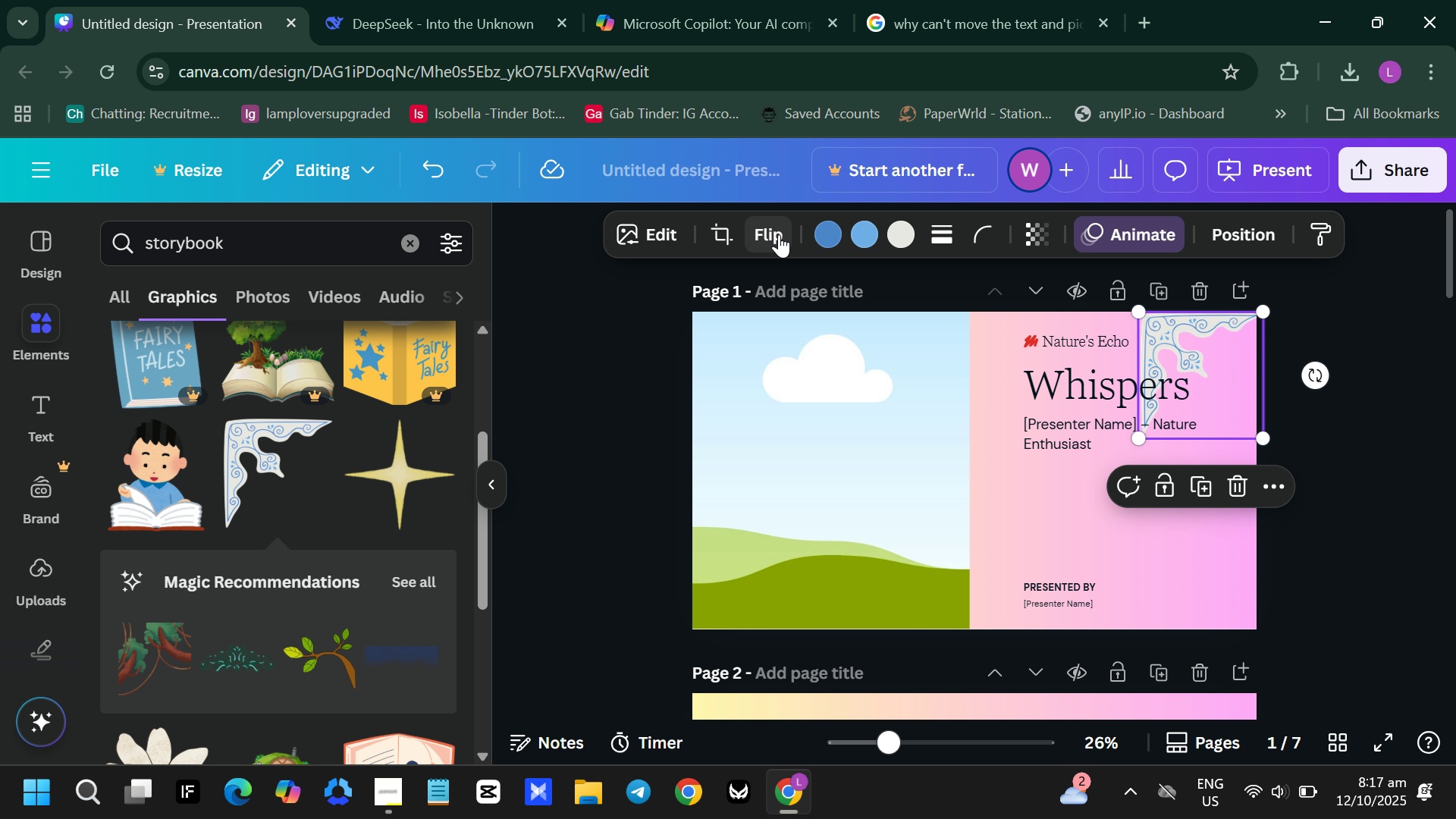 
left_click([764, 224])
 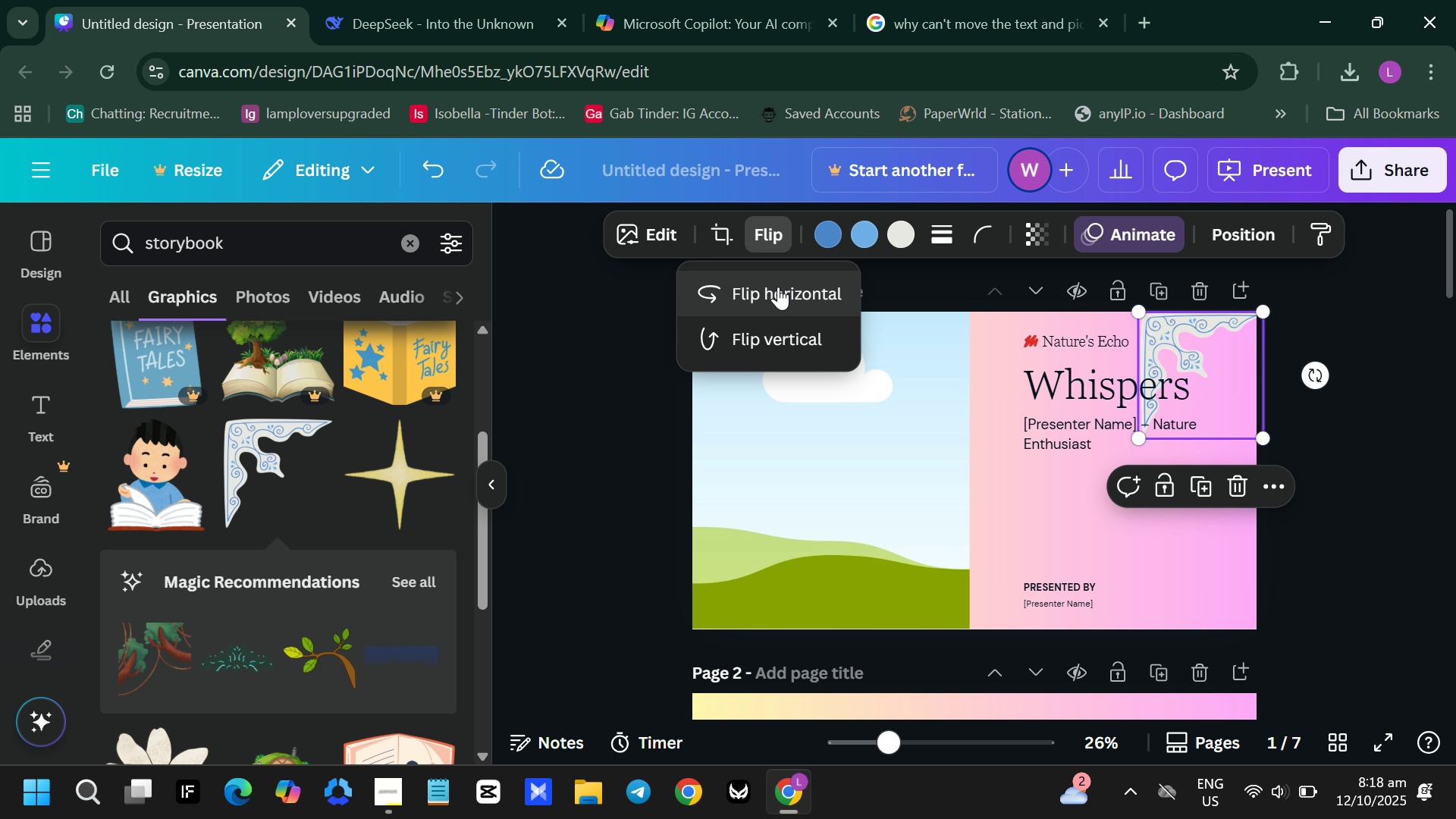 
left_click([778, 287])
 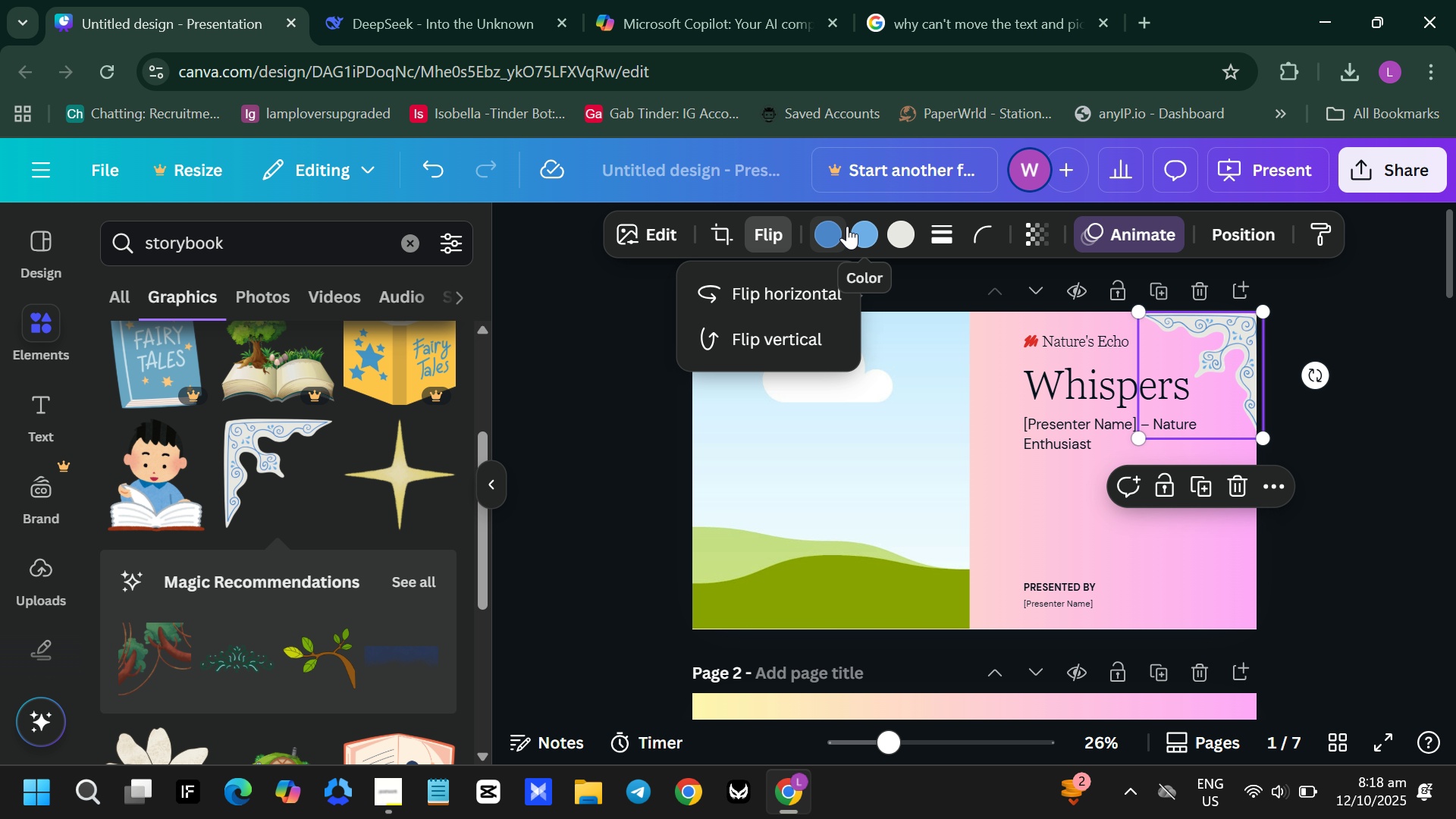 
left_click([906, 236])
 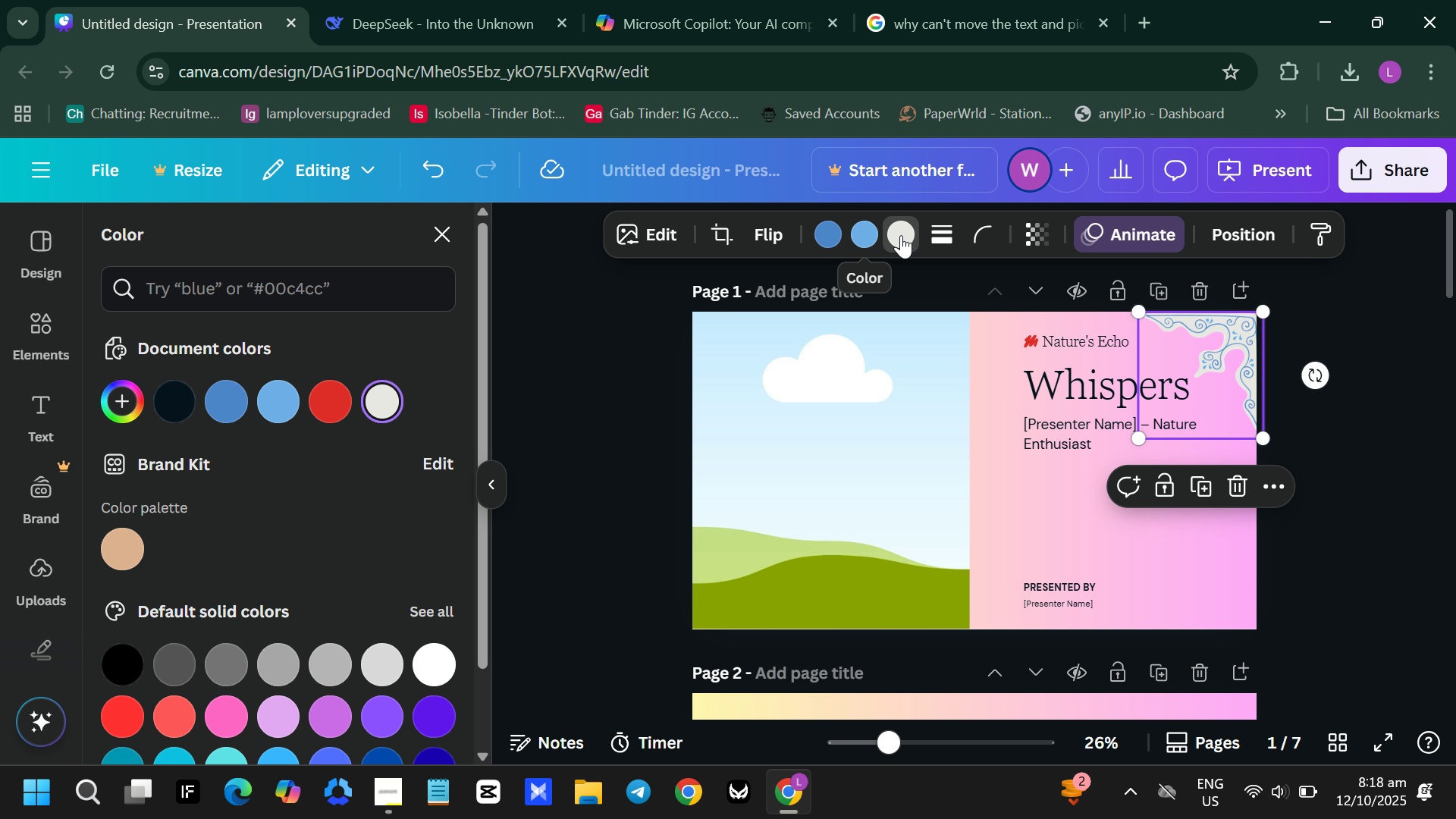 
scroll: coordinate [232, 607], scroll_direction: down, amount: 4.0
 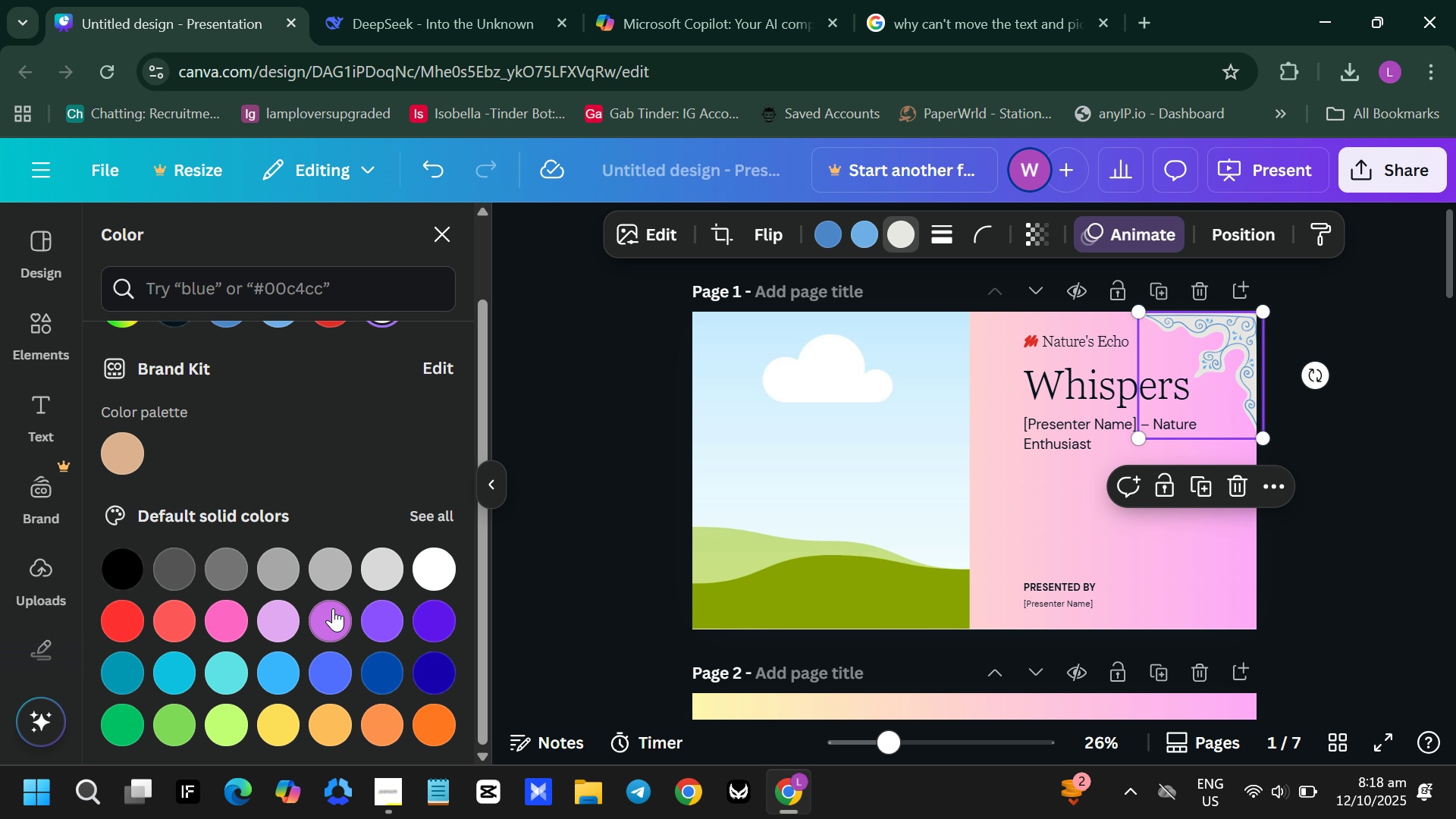 
left_click([333, 608])
 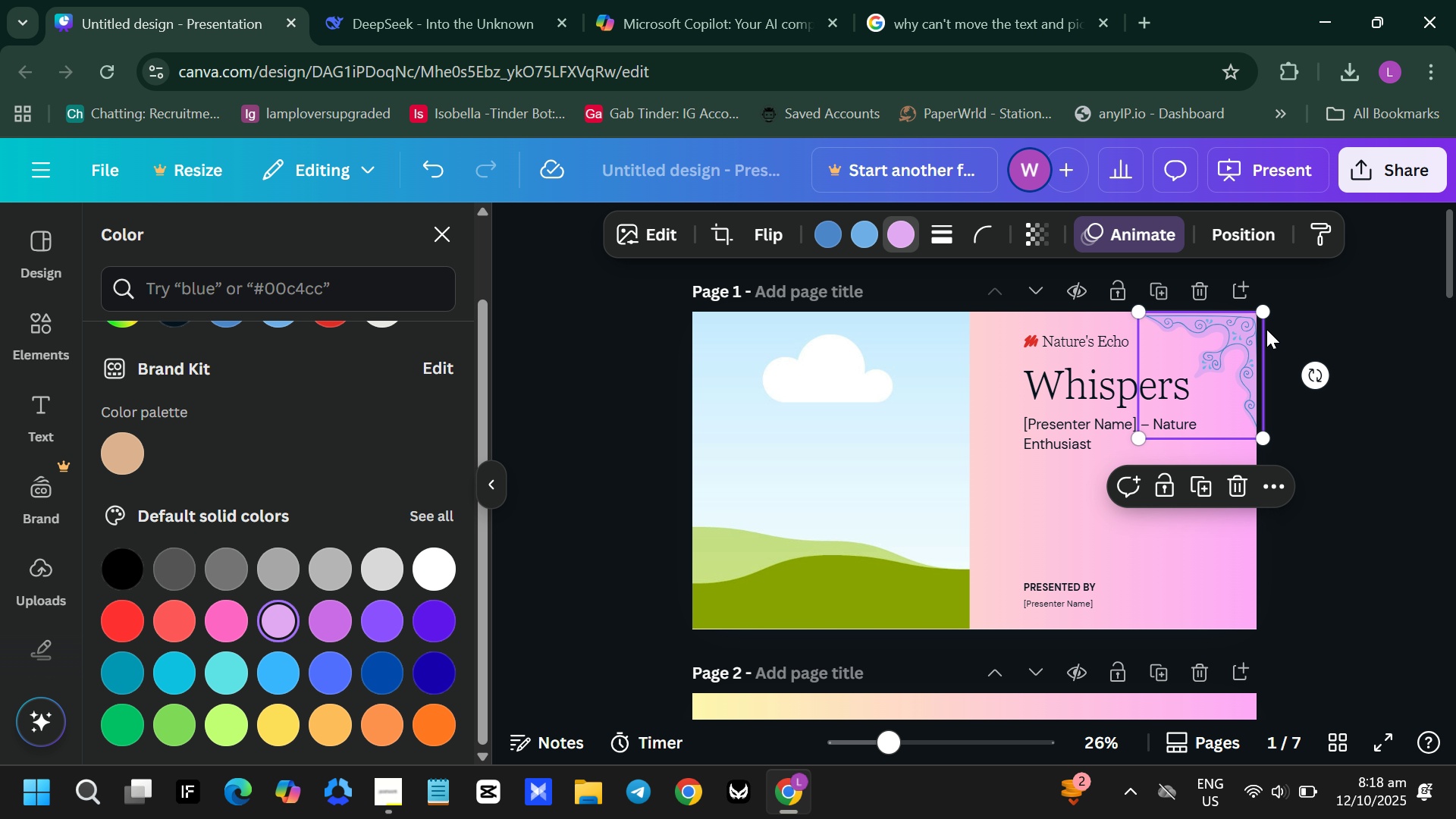 
wait(6.54)
 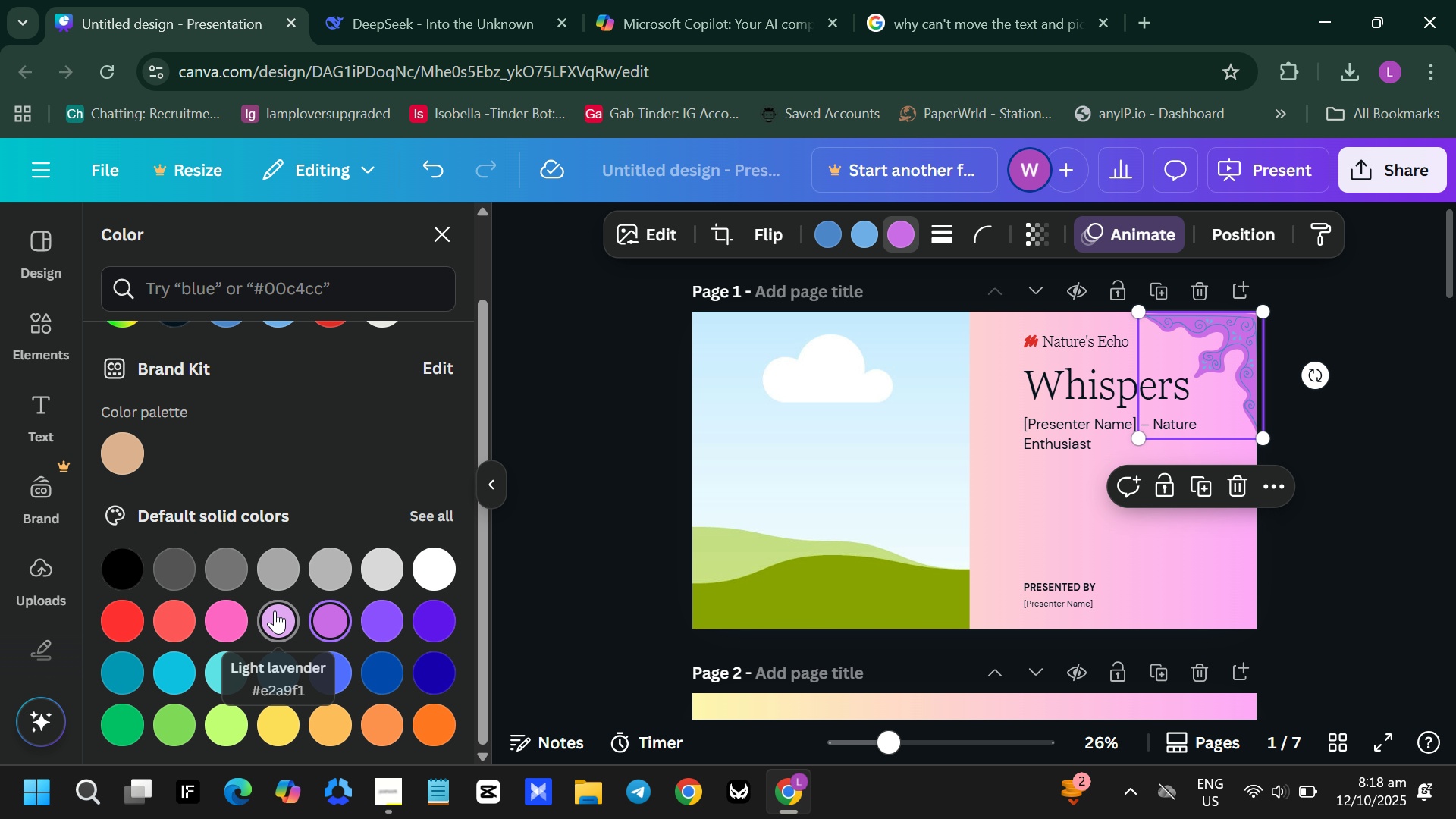 
left_click([1342, 562])
 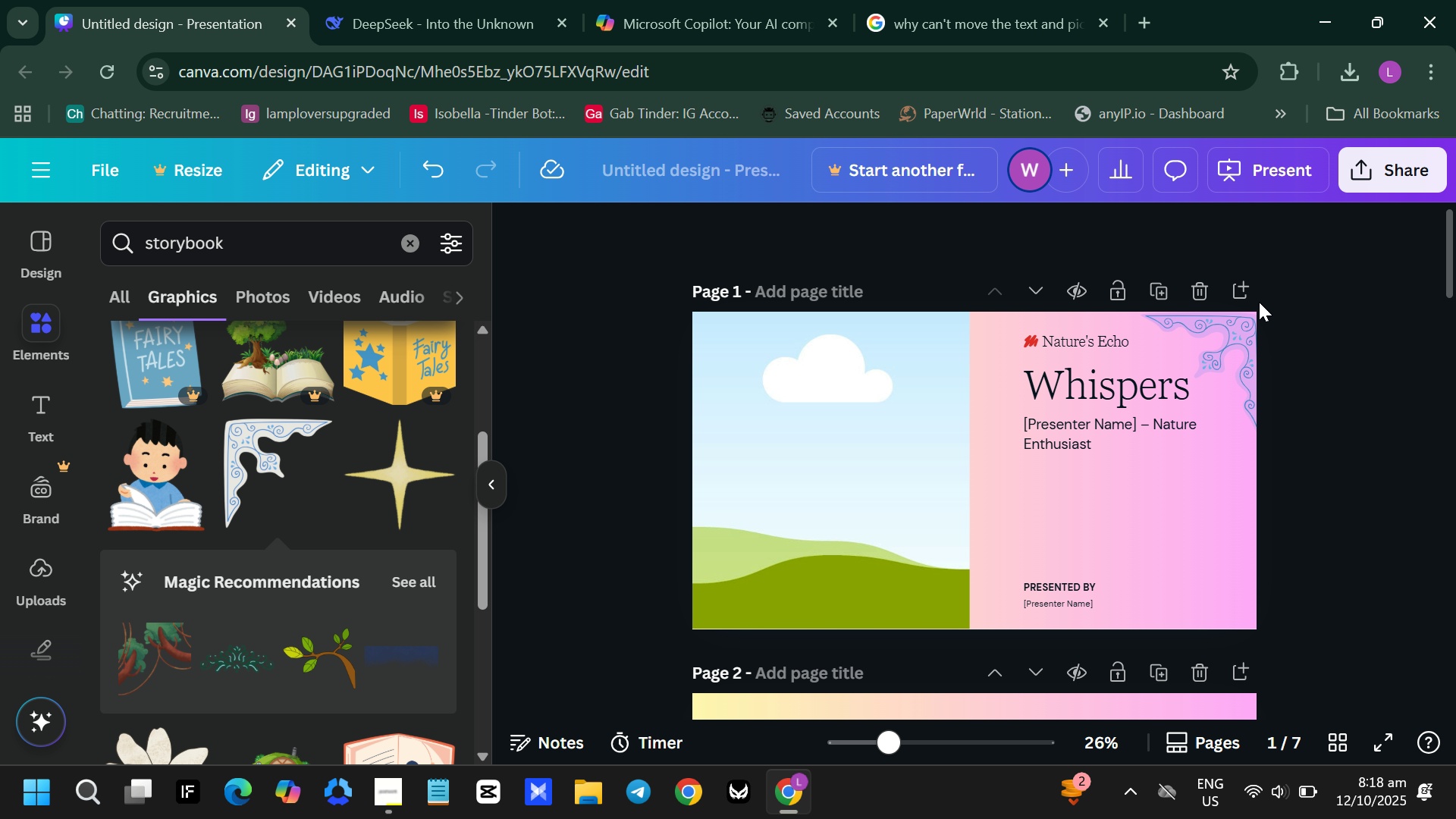 
left_click_drag(start_coordinate=[1222, 337], to_coordinate=[1226, 331])
 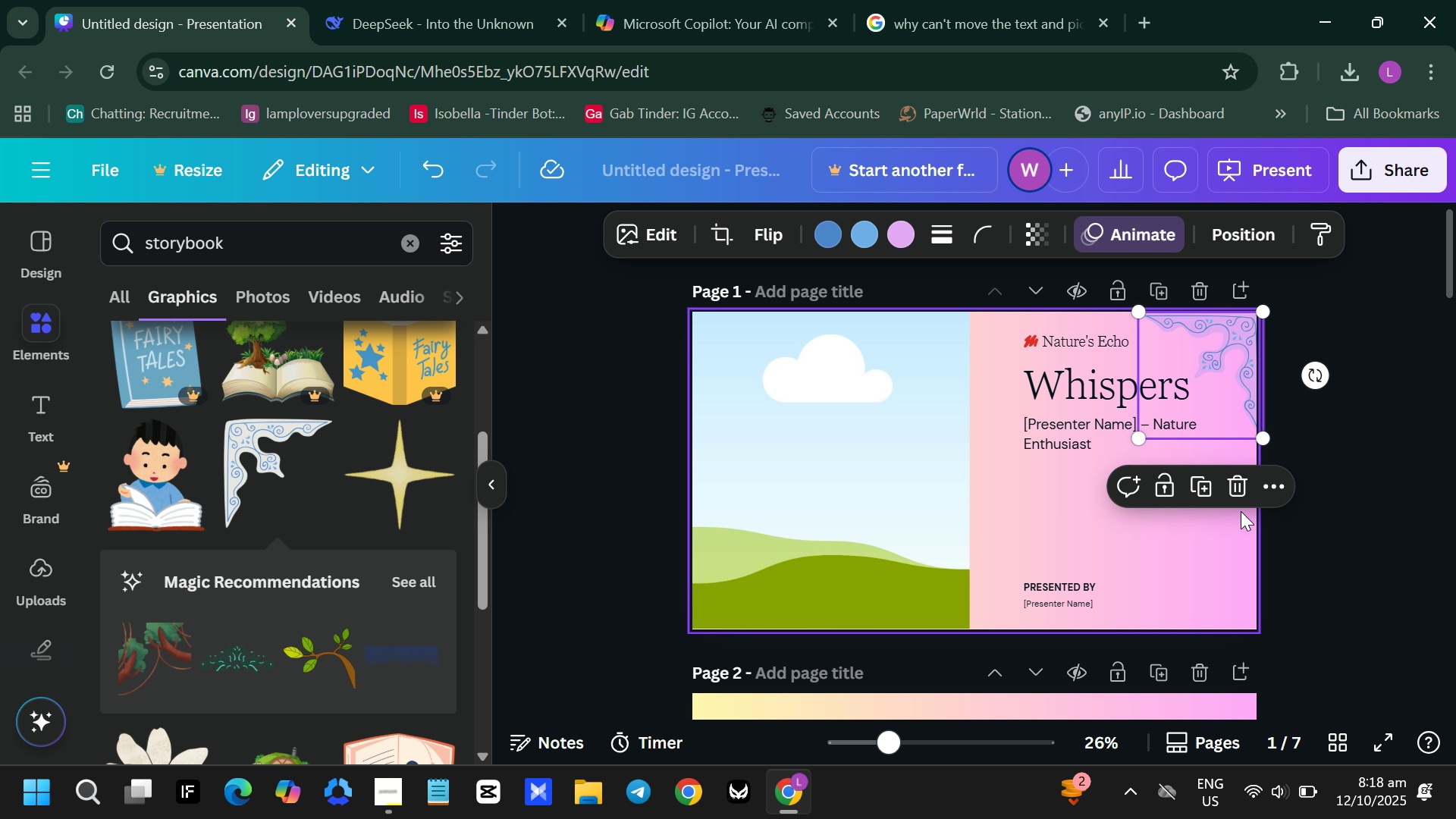 
key(Control+C)
 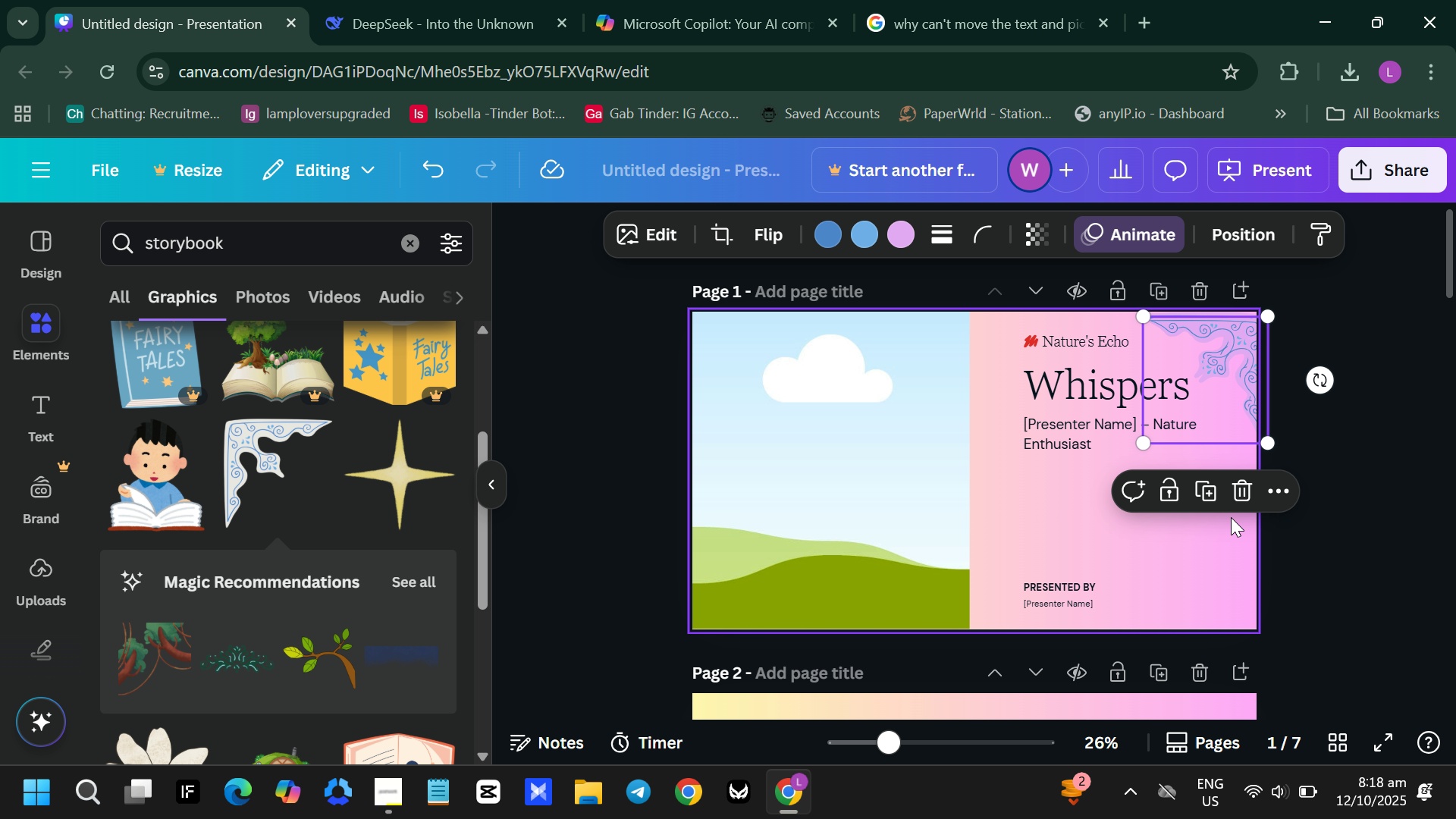 
key(Control+ControlLeft)
 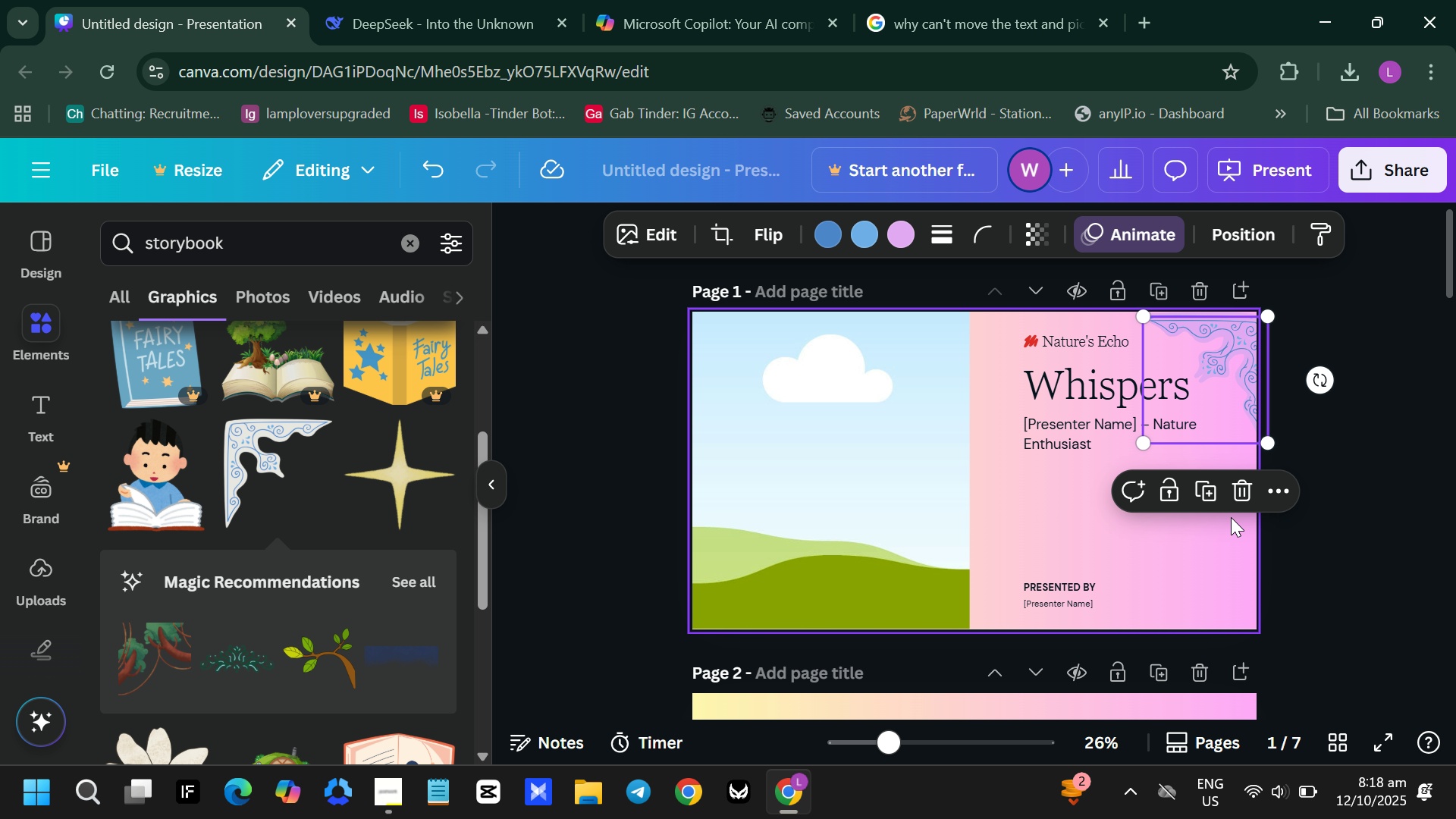 
key(Control+V)
 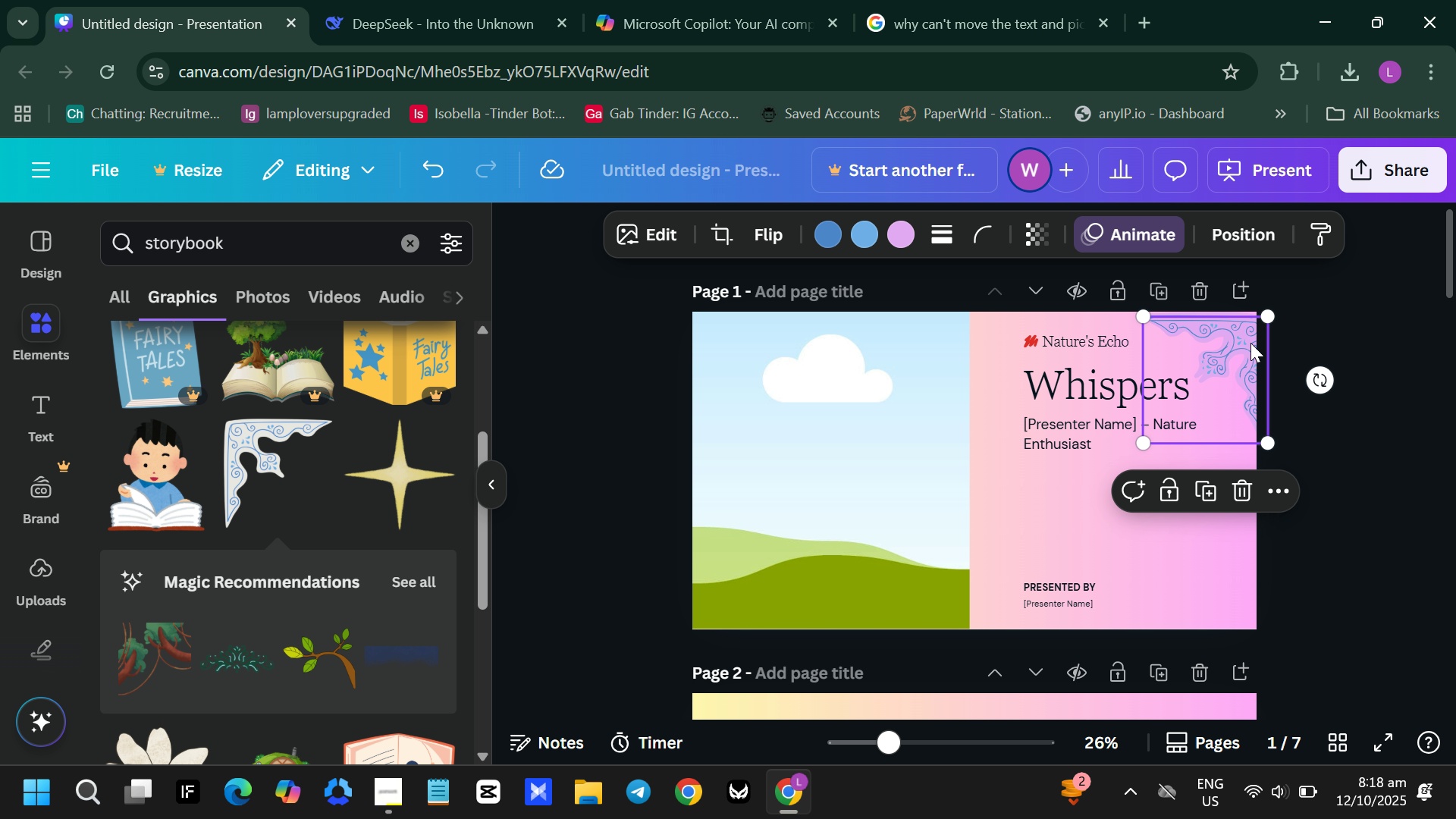 
left_click_drag(start_coordinate=[1233, 348], to_coordinate=[1222, 560])
 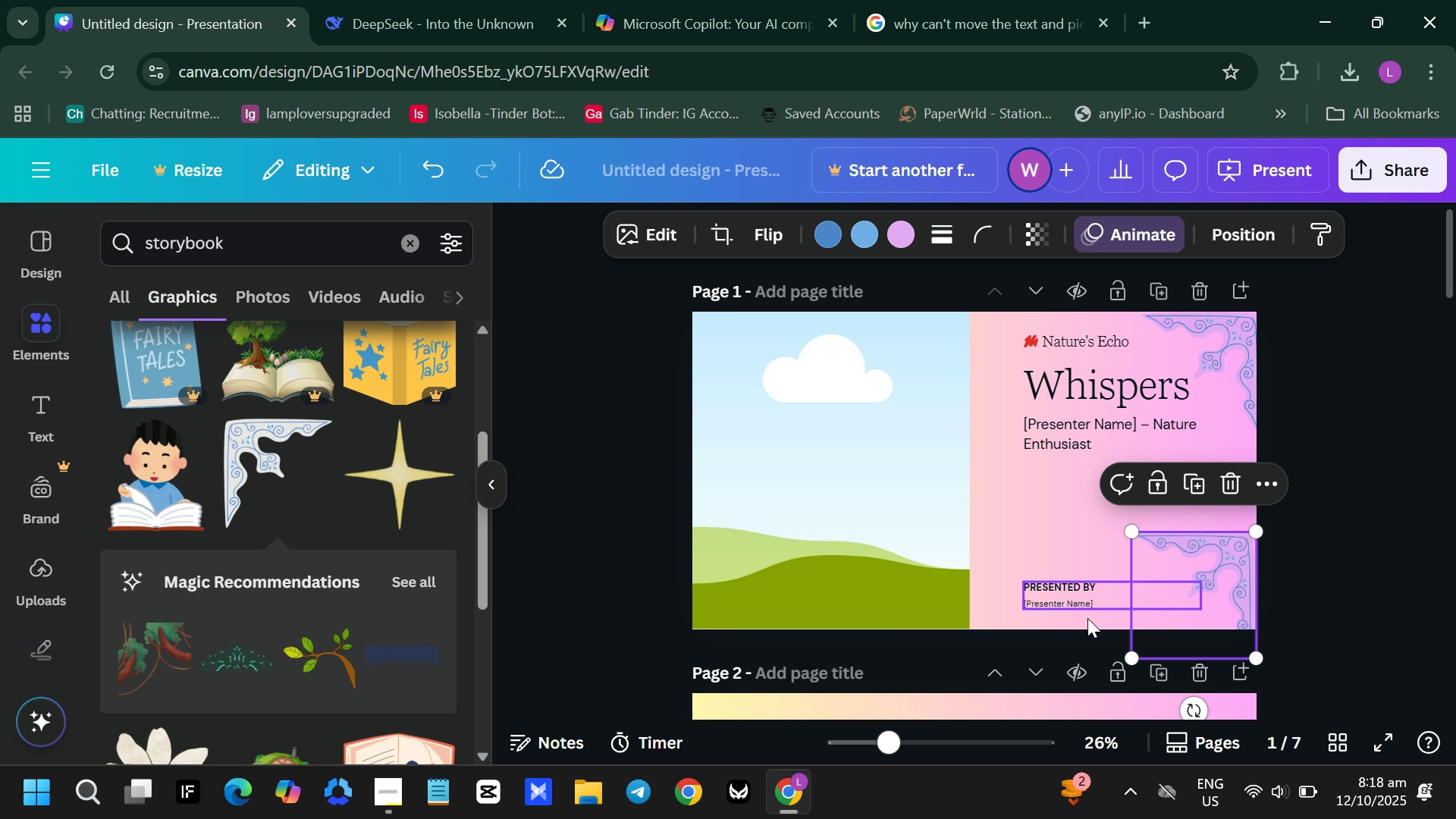 
wait(5.06)
 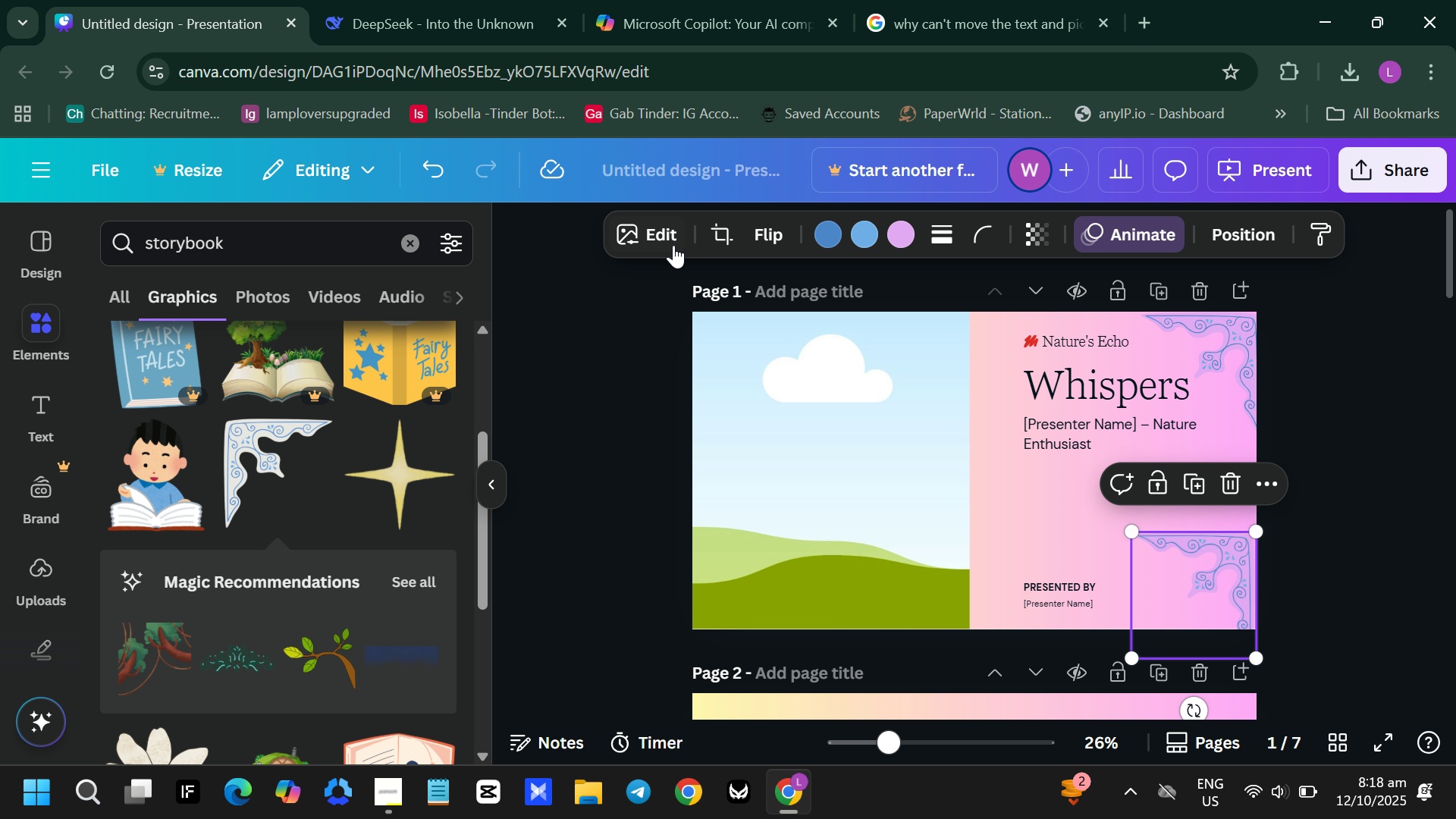 
left_click_drag(start_coordinate=[1228, 558], to_coordinate=[1219, 513])
 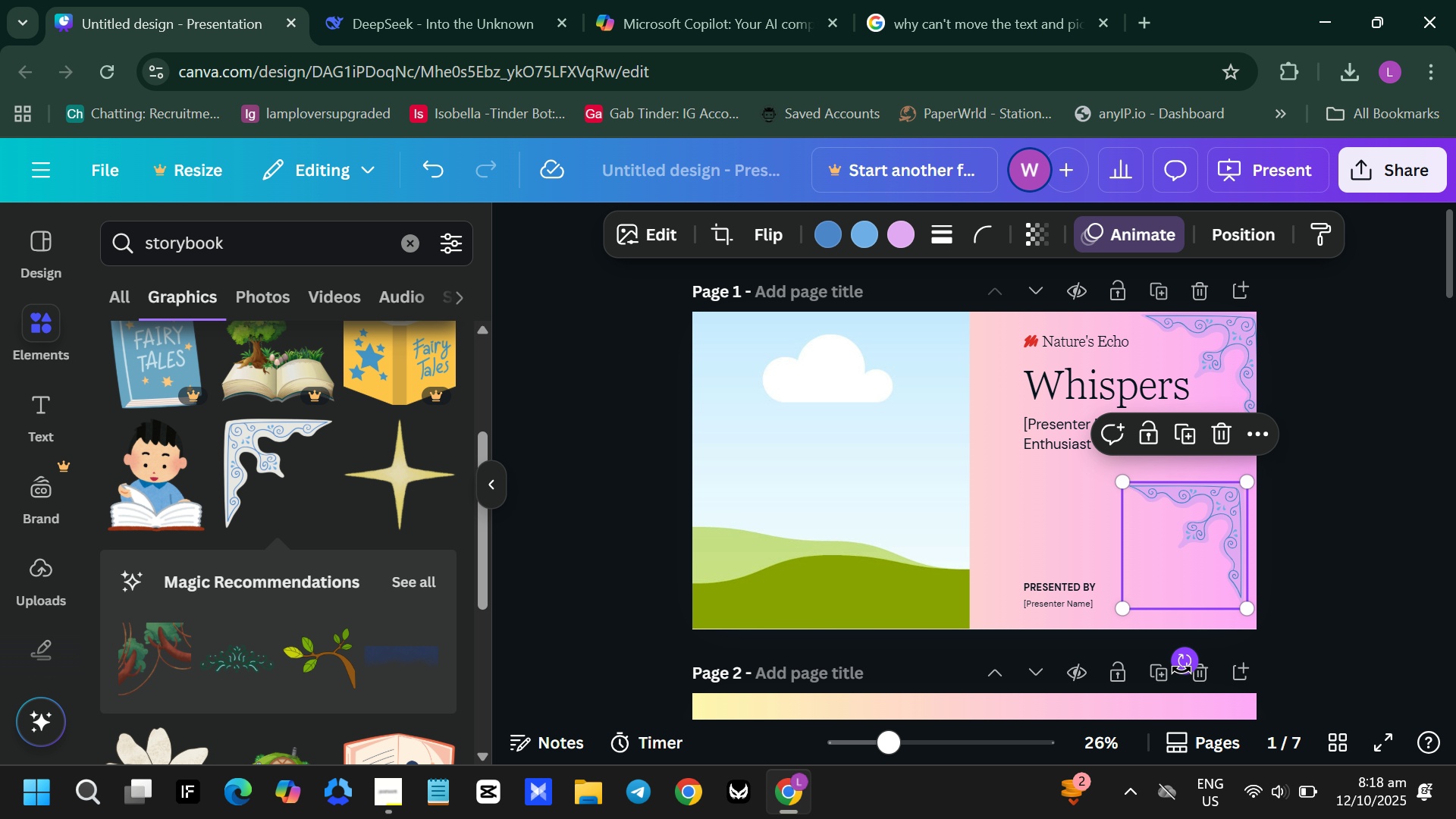 
left_click_drag(start_coordinate=[1181, 664], to_coordinate=[1067, 542])
 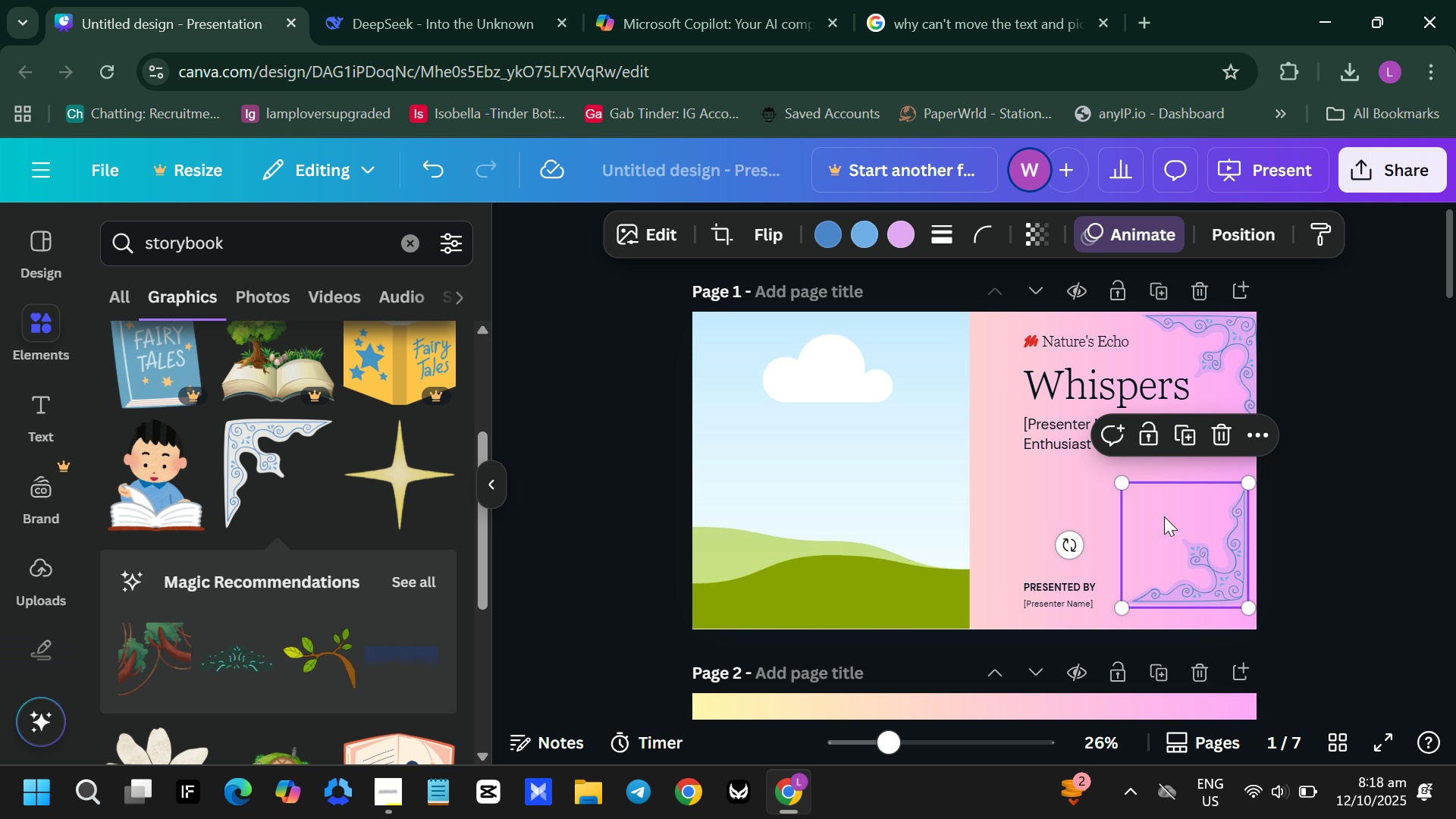 
left_click_drag(start_coordinate=[1162, 514], to_coordinate=[1167, 536])
 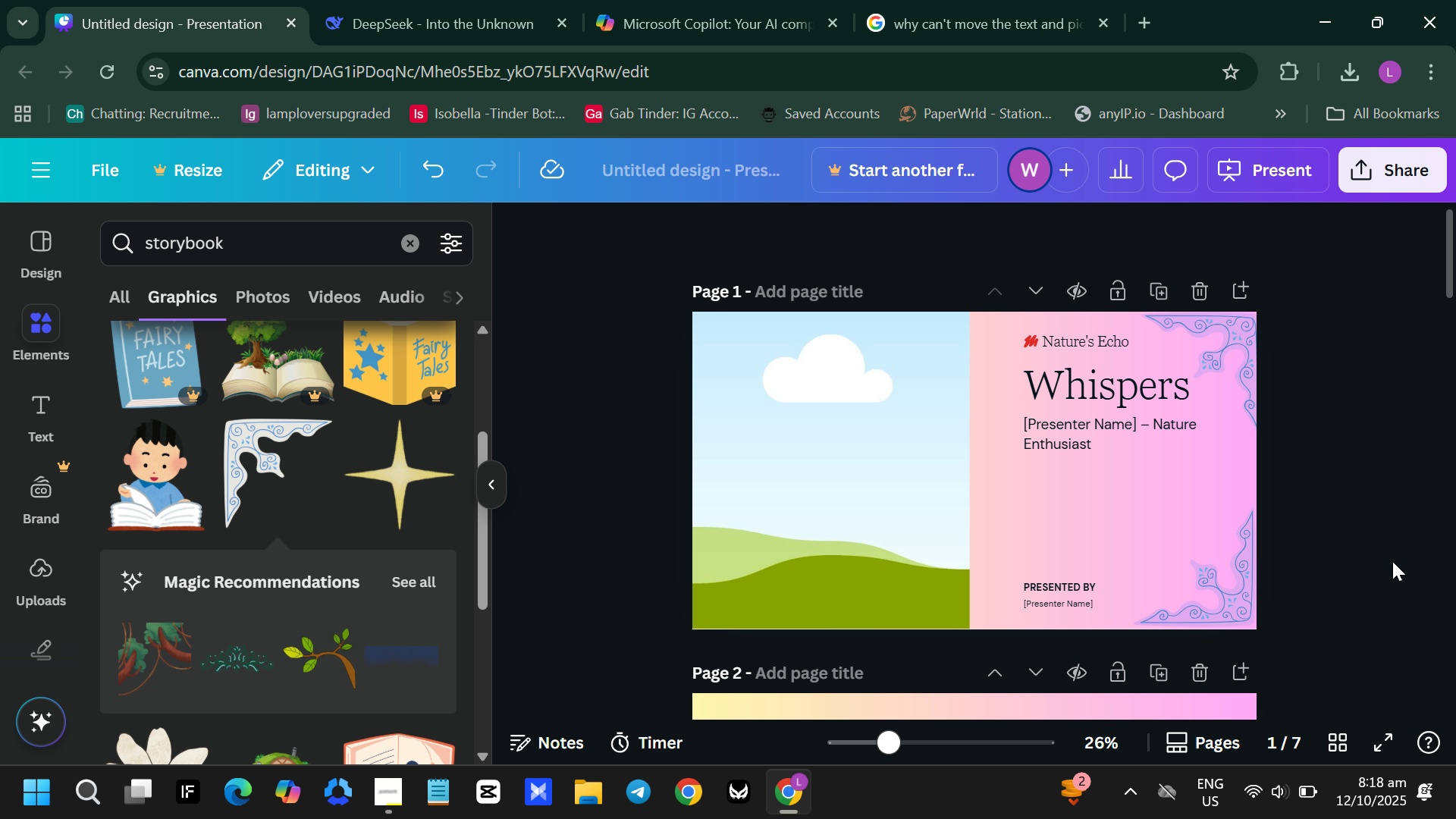 
left_click([1392, 561])
 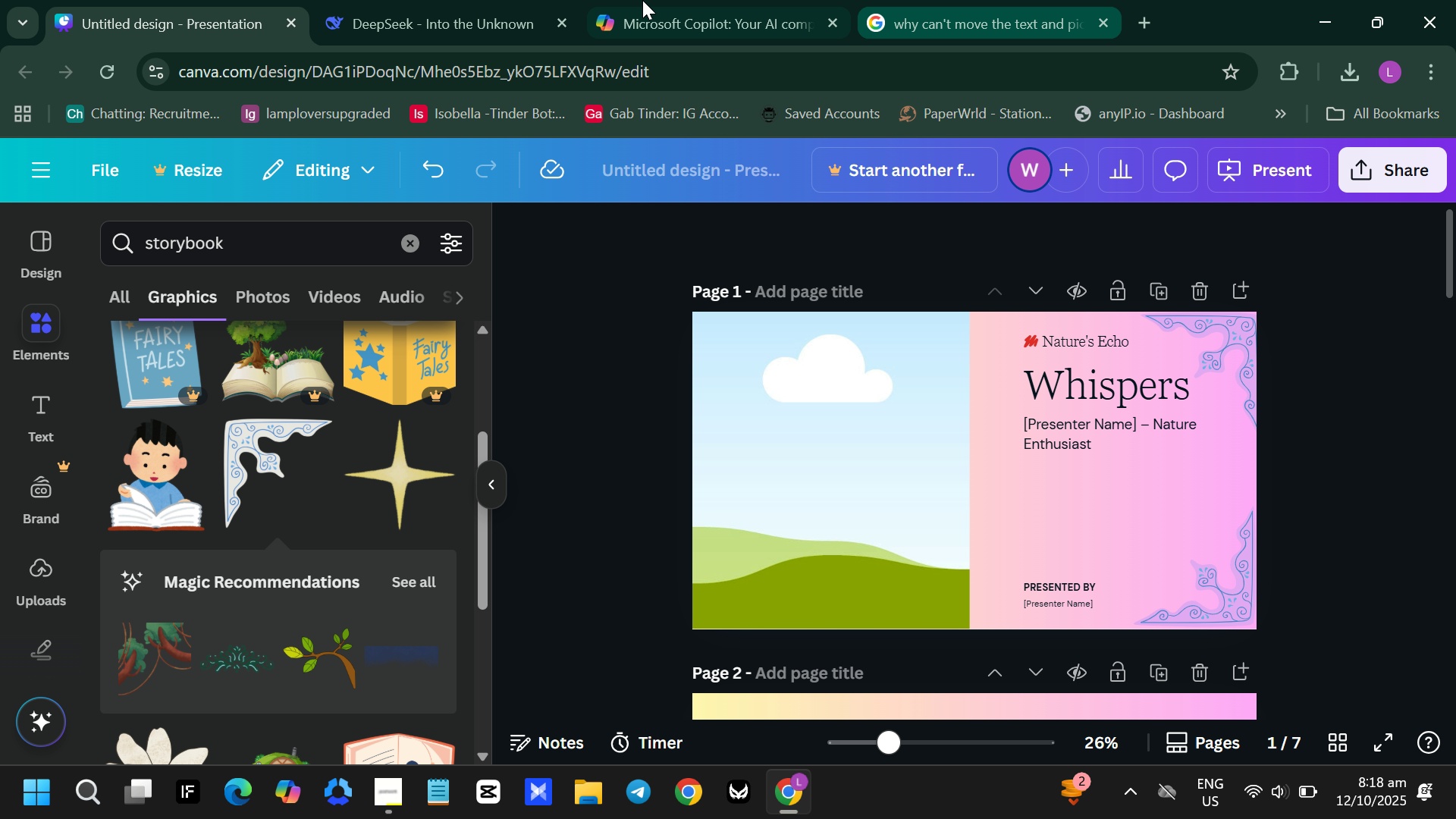 
left_click([383, 0])
 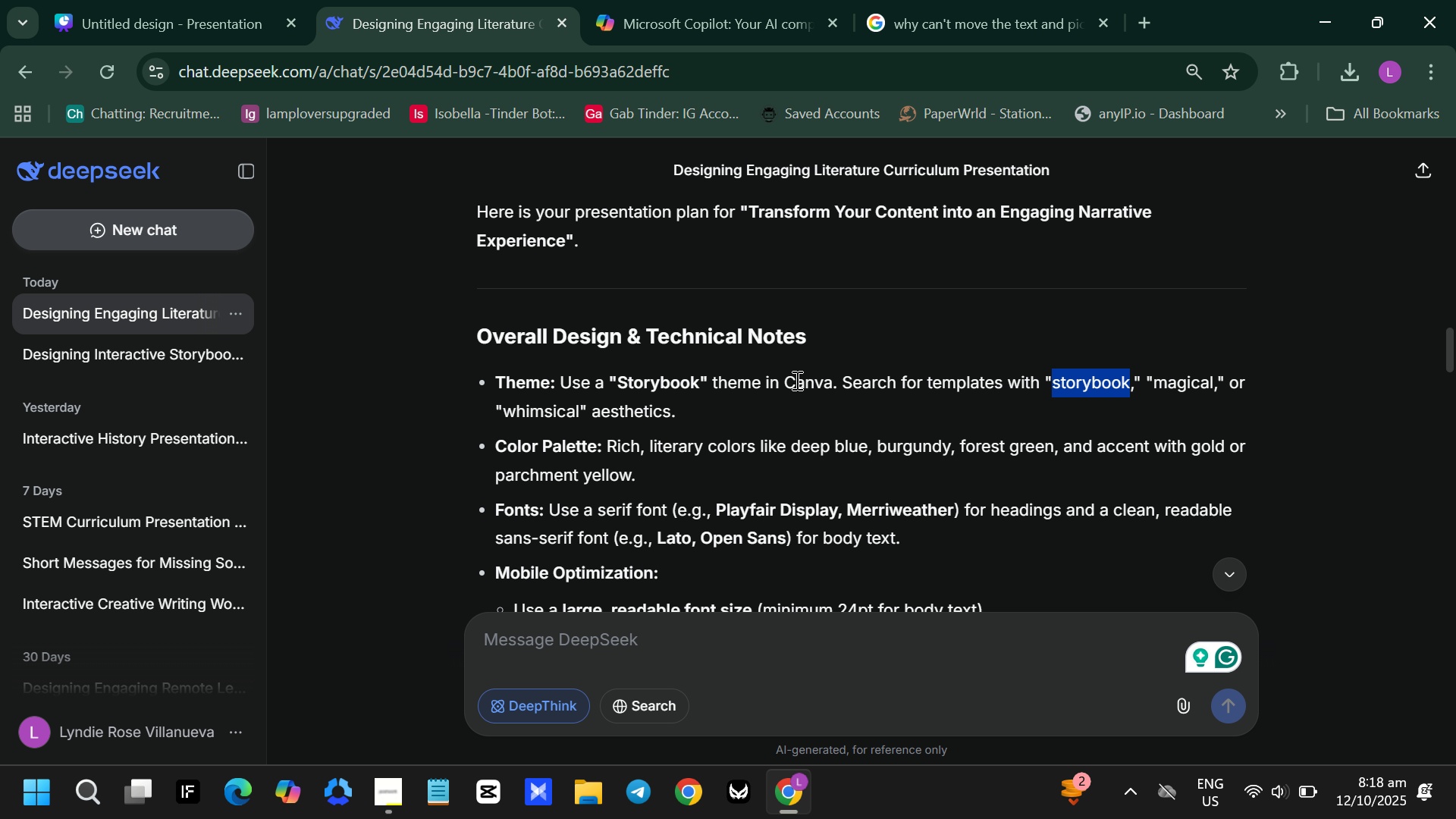 
scroll: coordinate [770, 353], scroll_direction: down, amount: 5.0
 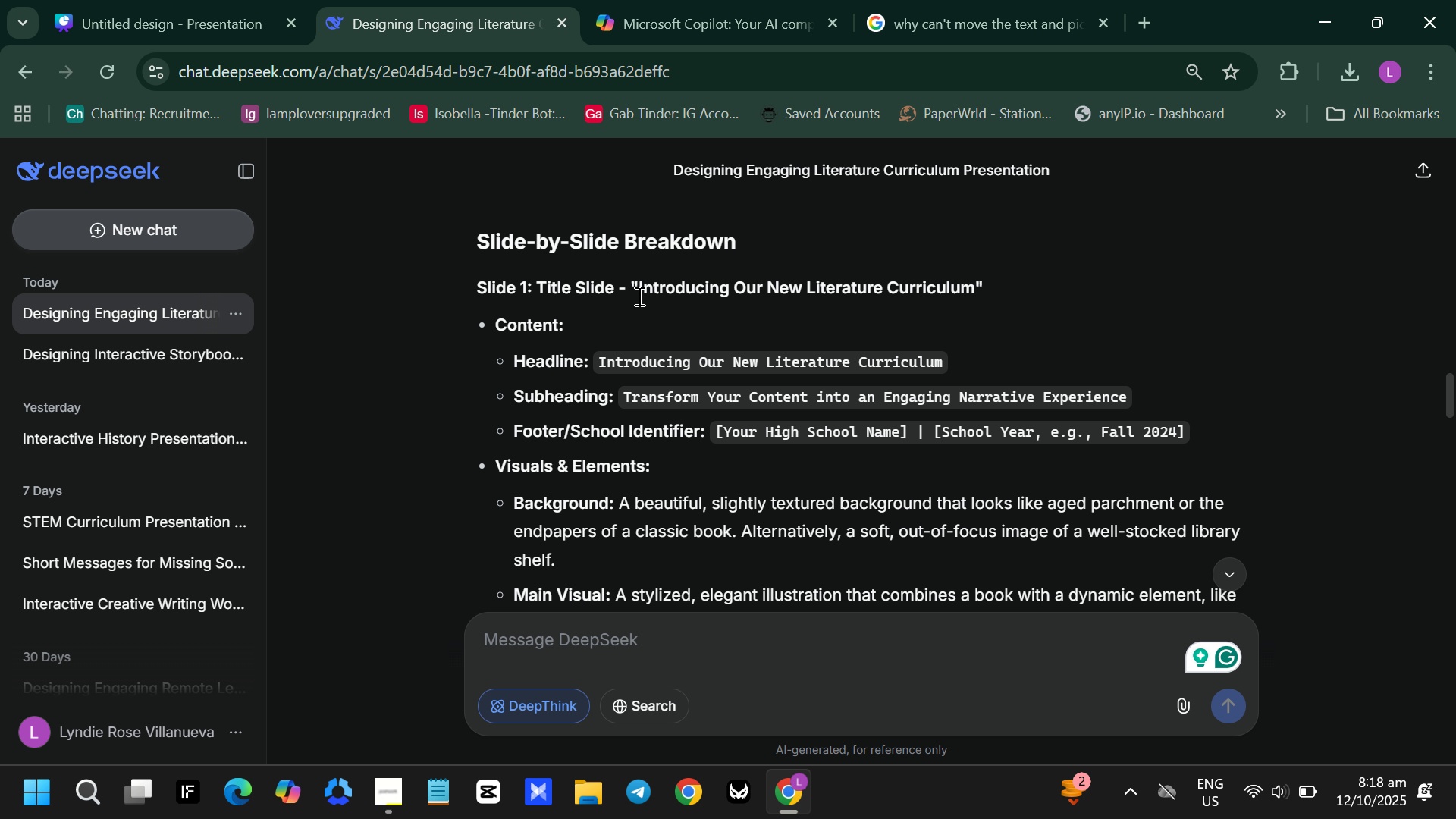 
wait(6.94)
 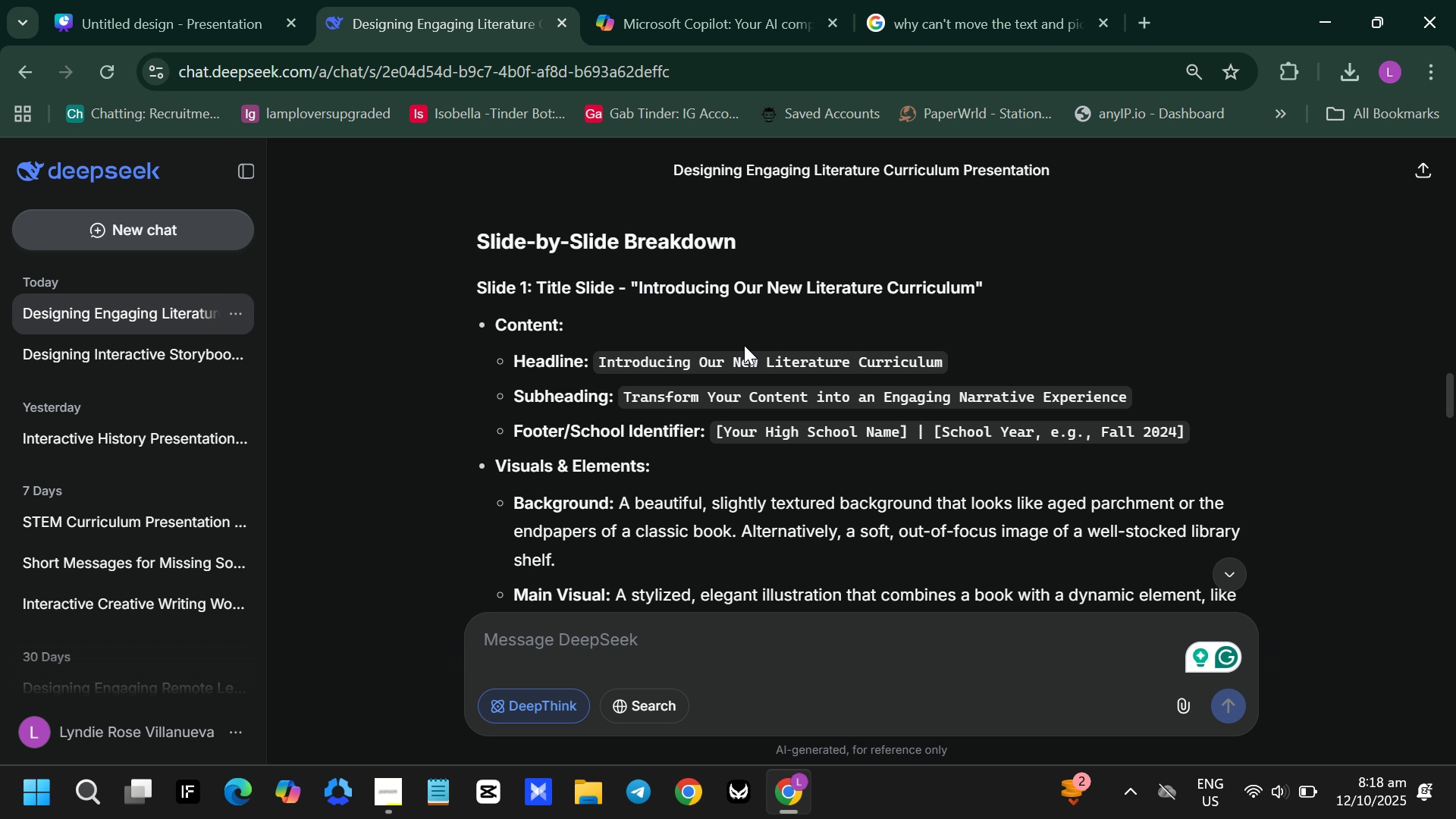 
left_click_drag(start_coordinate=[640, 285], to_coordinate=[973, 293])
 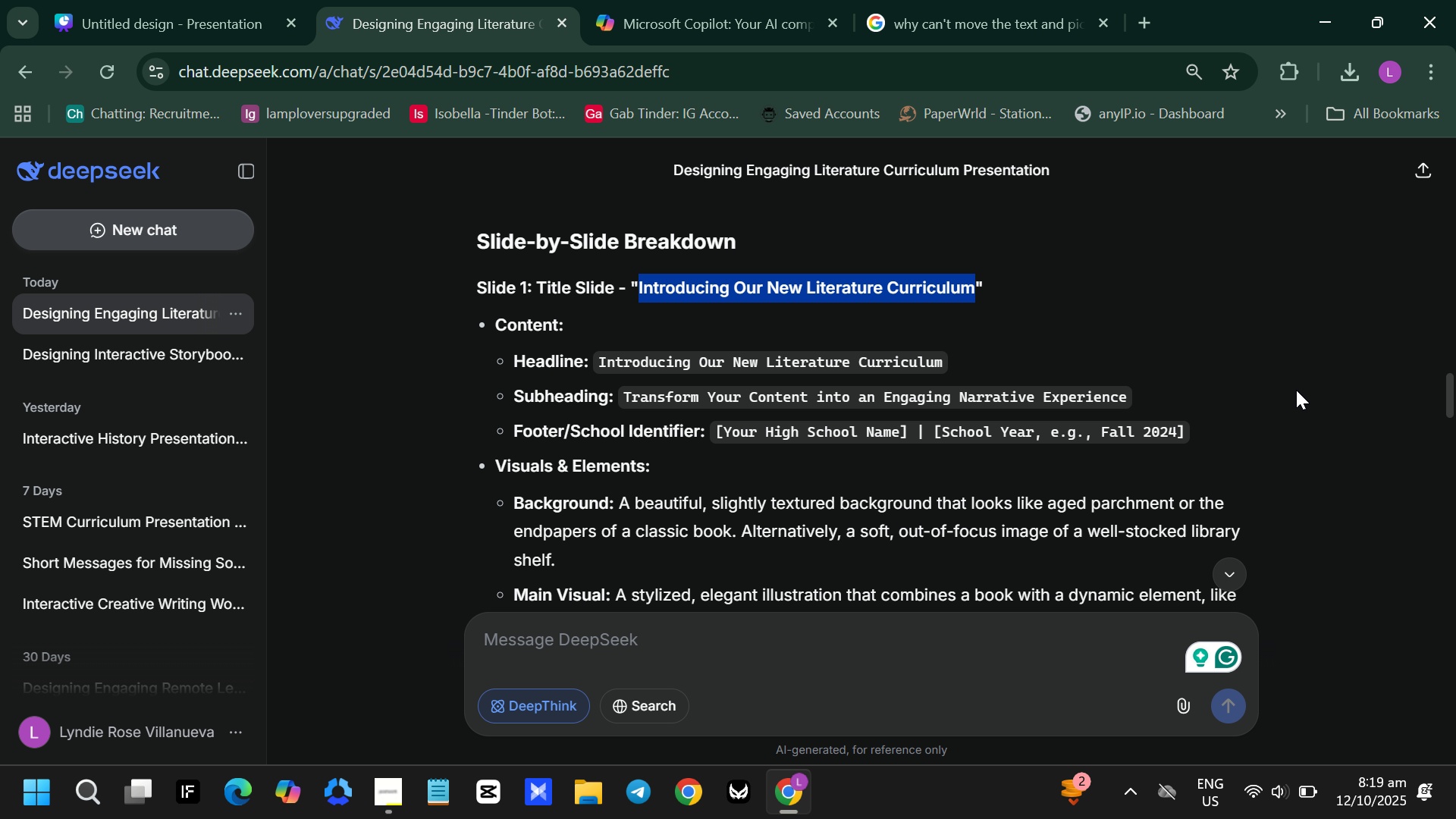 
key(Control+ControlLeft)
 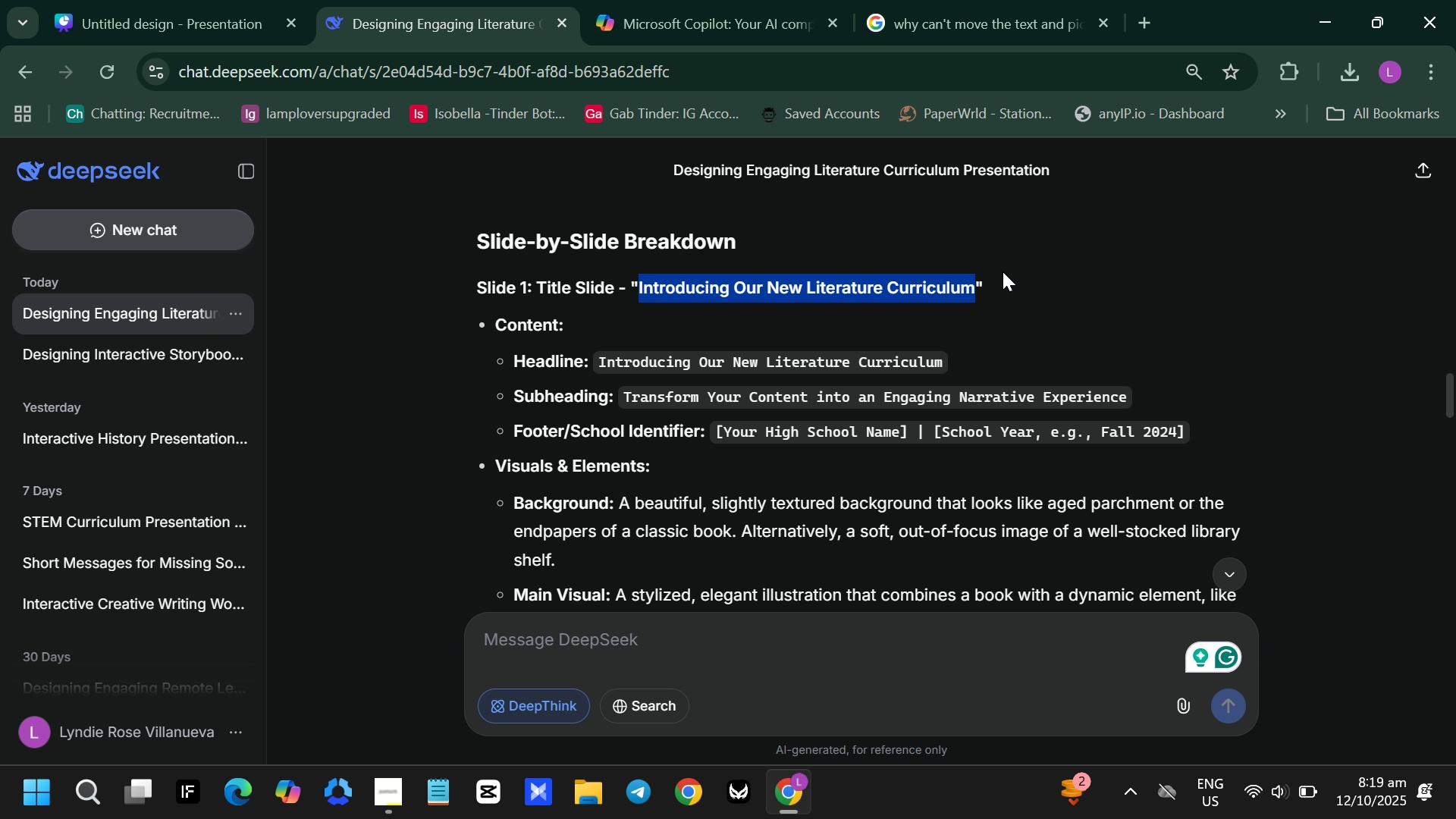 
key(Control+C)
 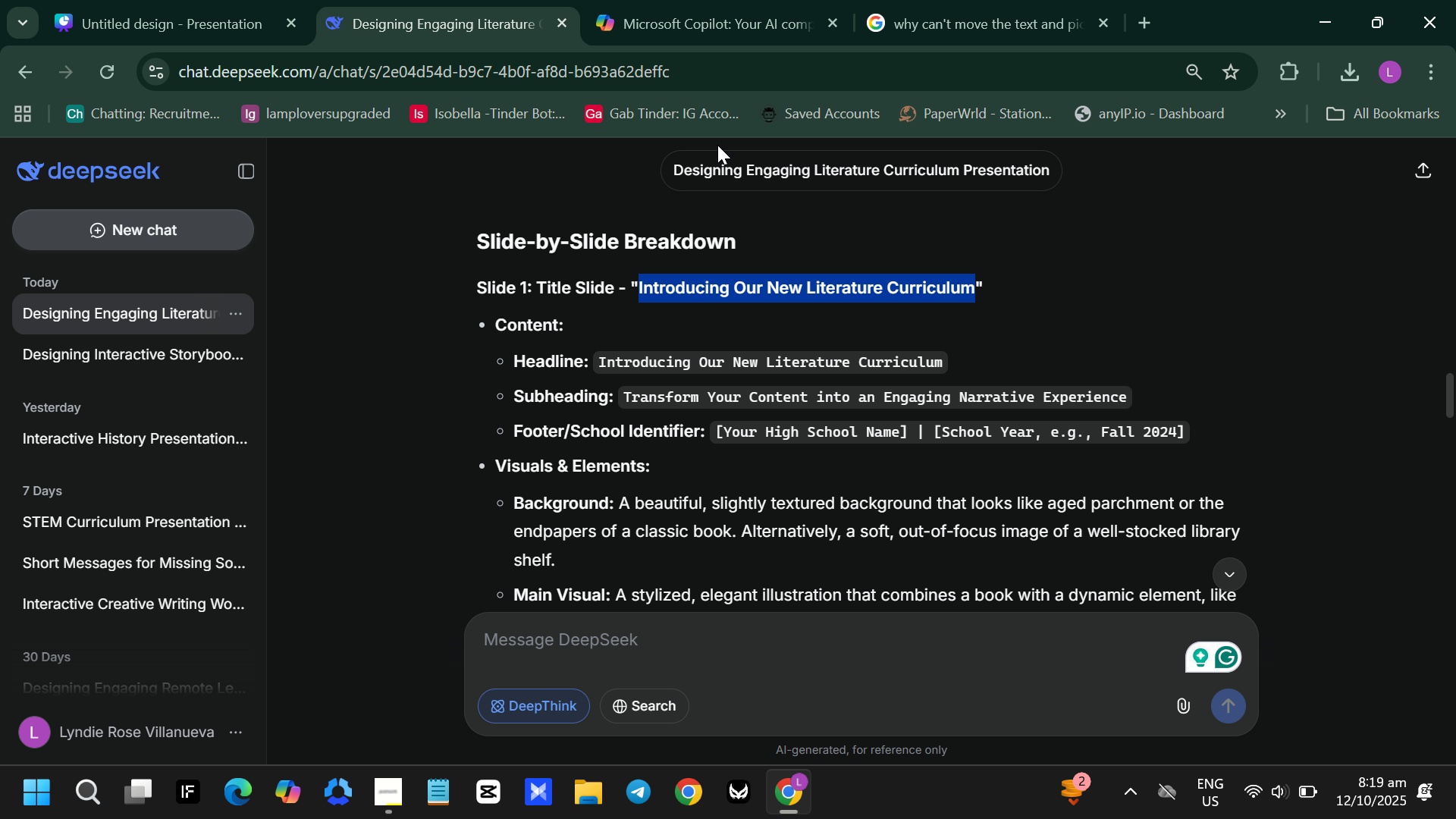 
key(Control+ControlLeft)
 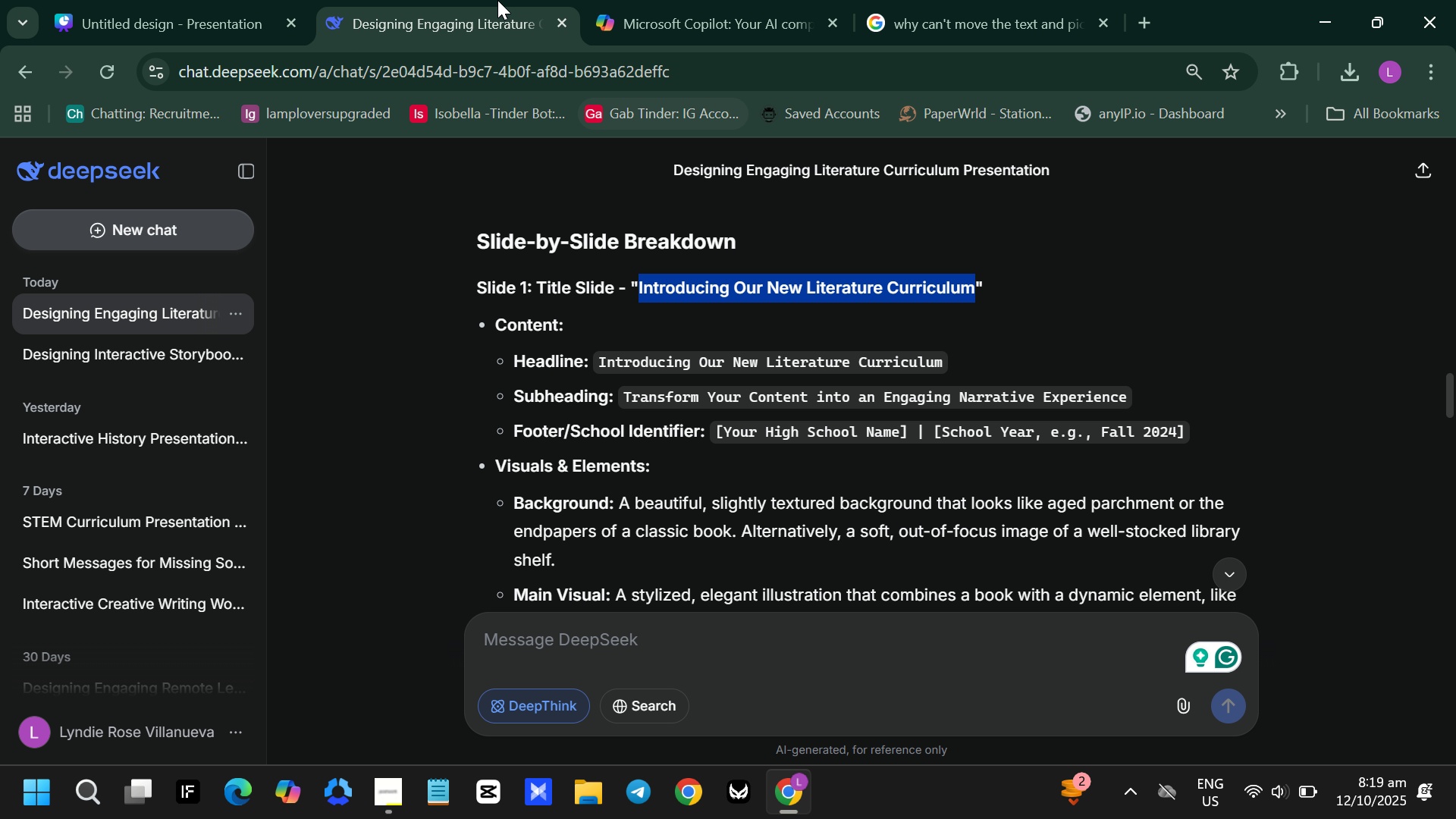 
key(Control+C)
 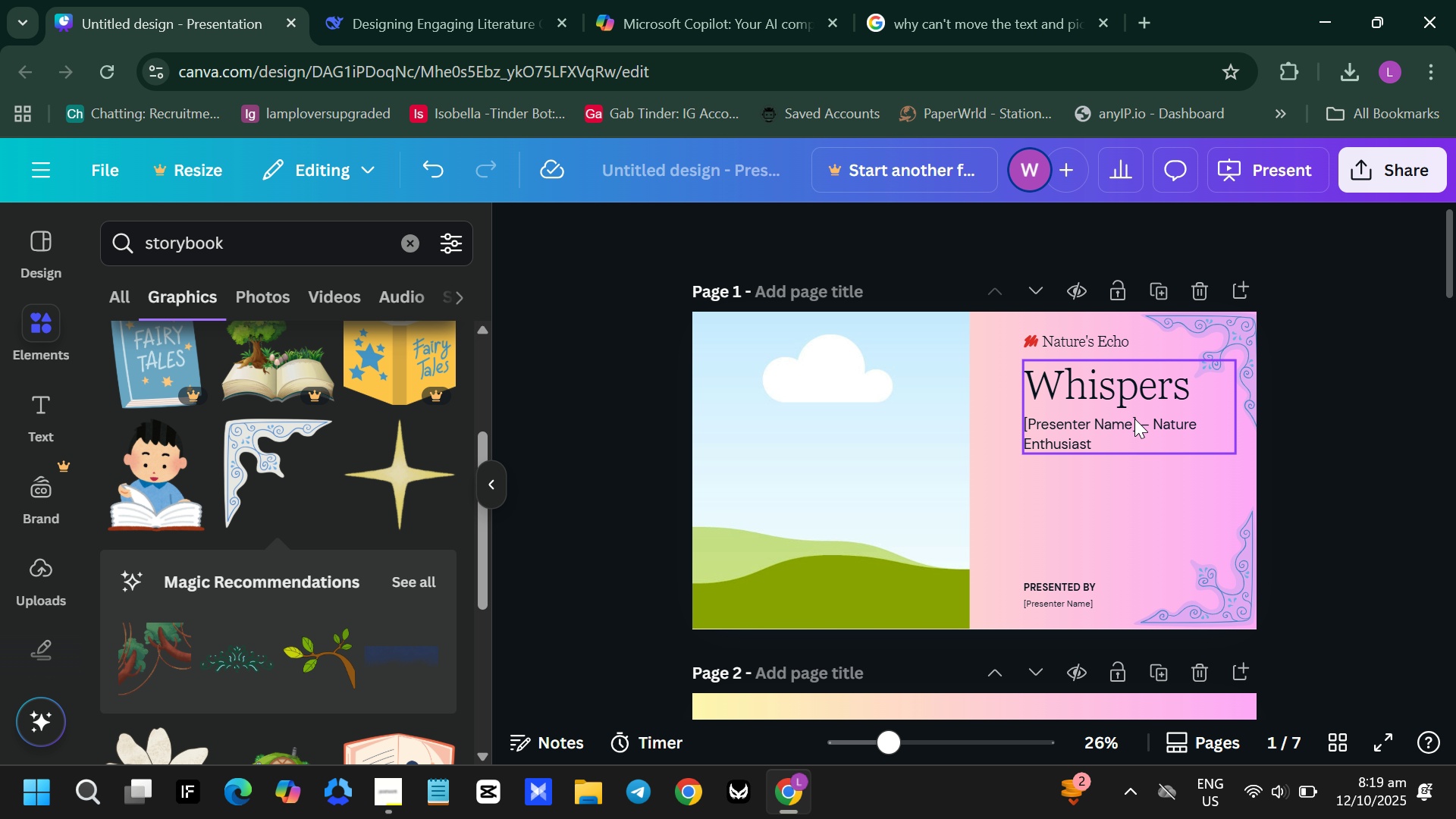 
double_click([1130, 404])
 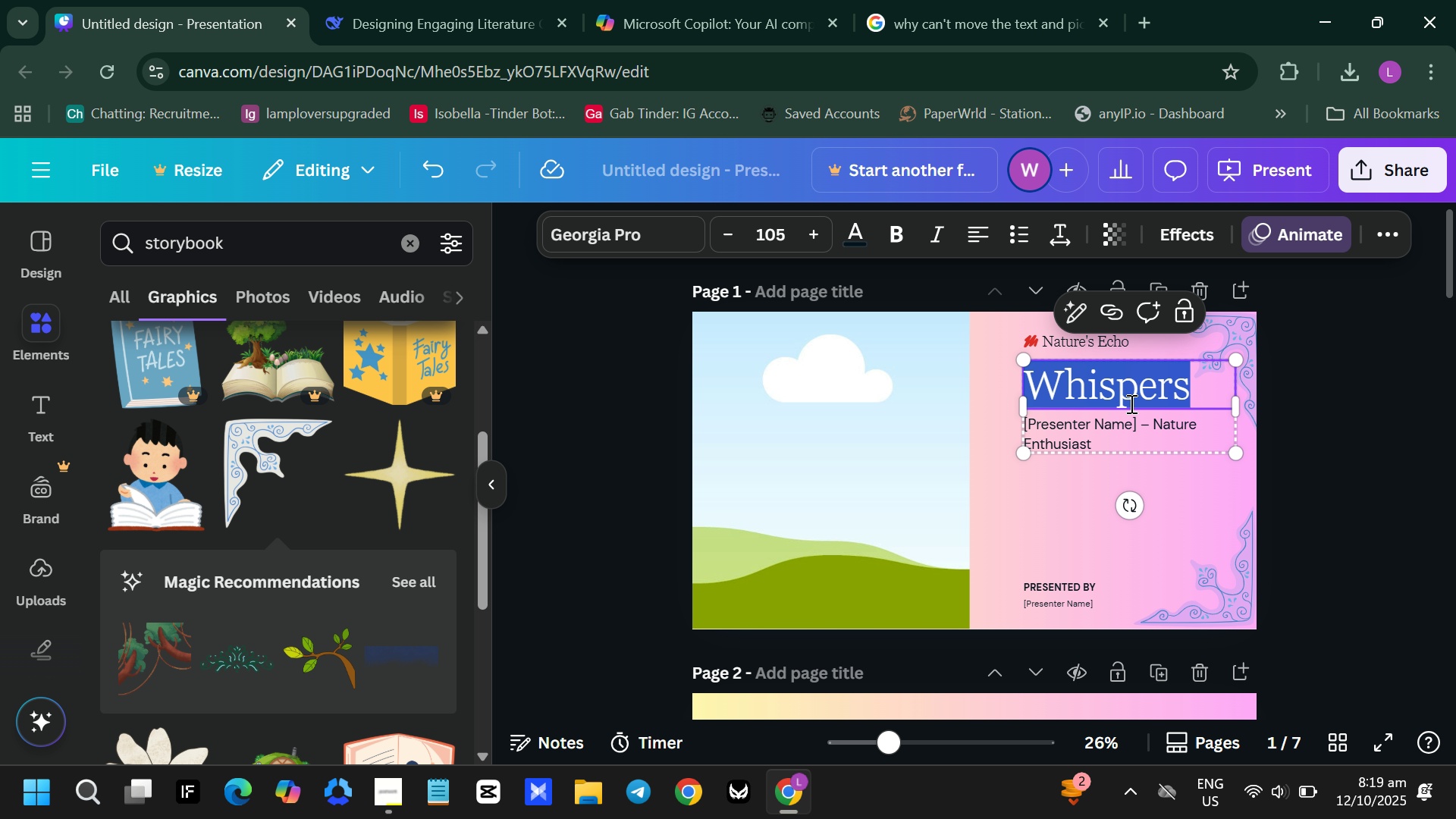 
key(Control+ControlLeft)
 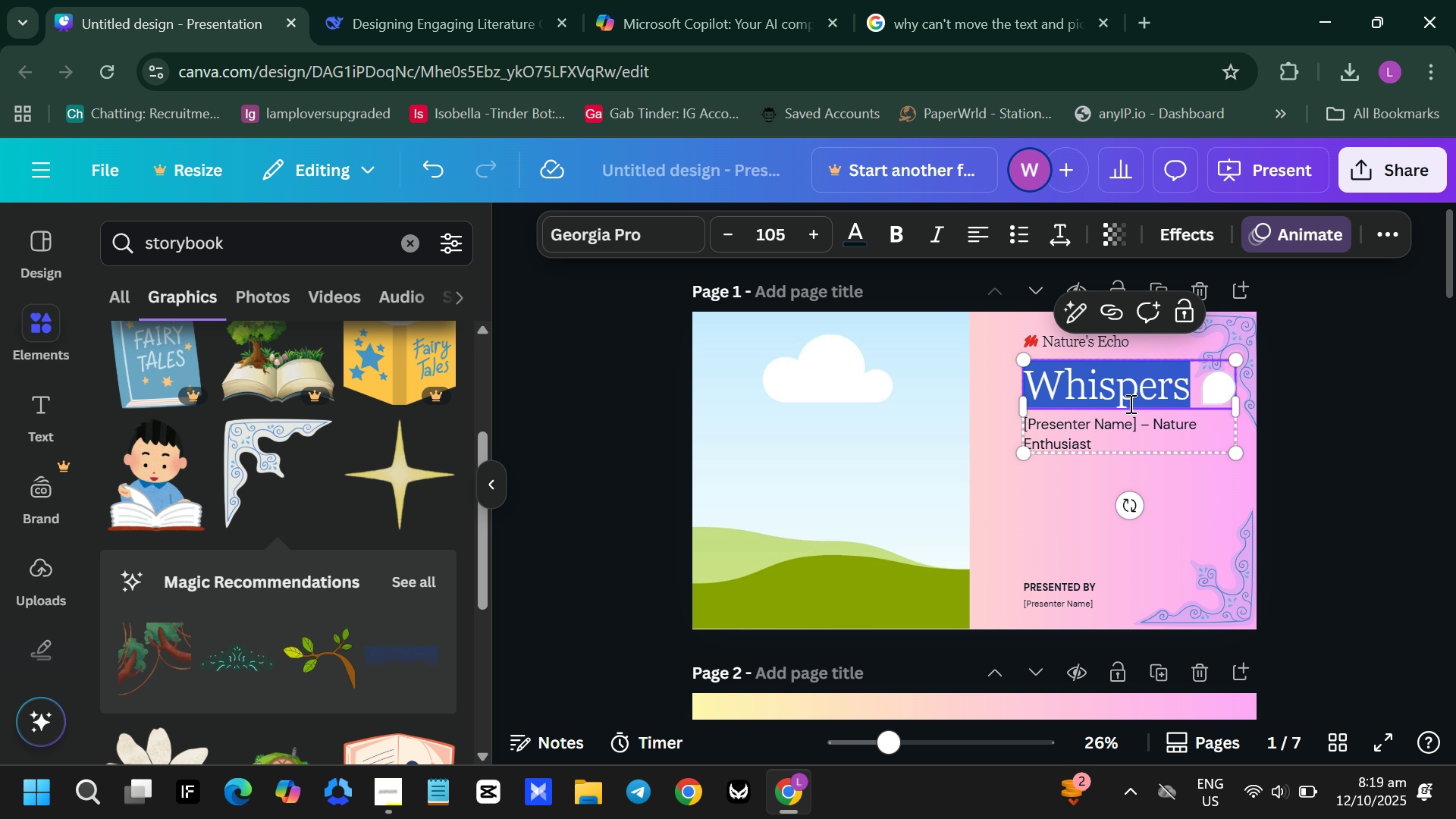 
key(Control+V)
 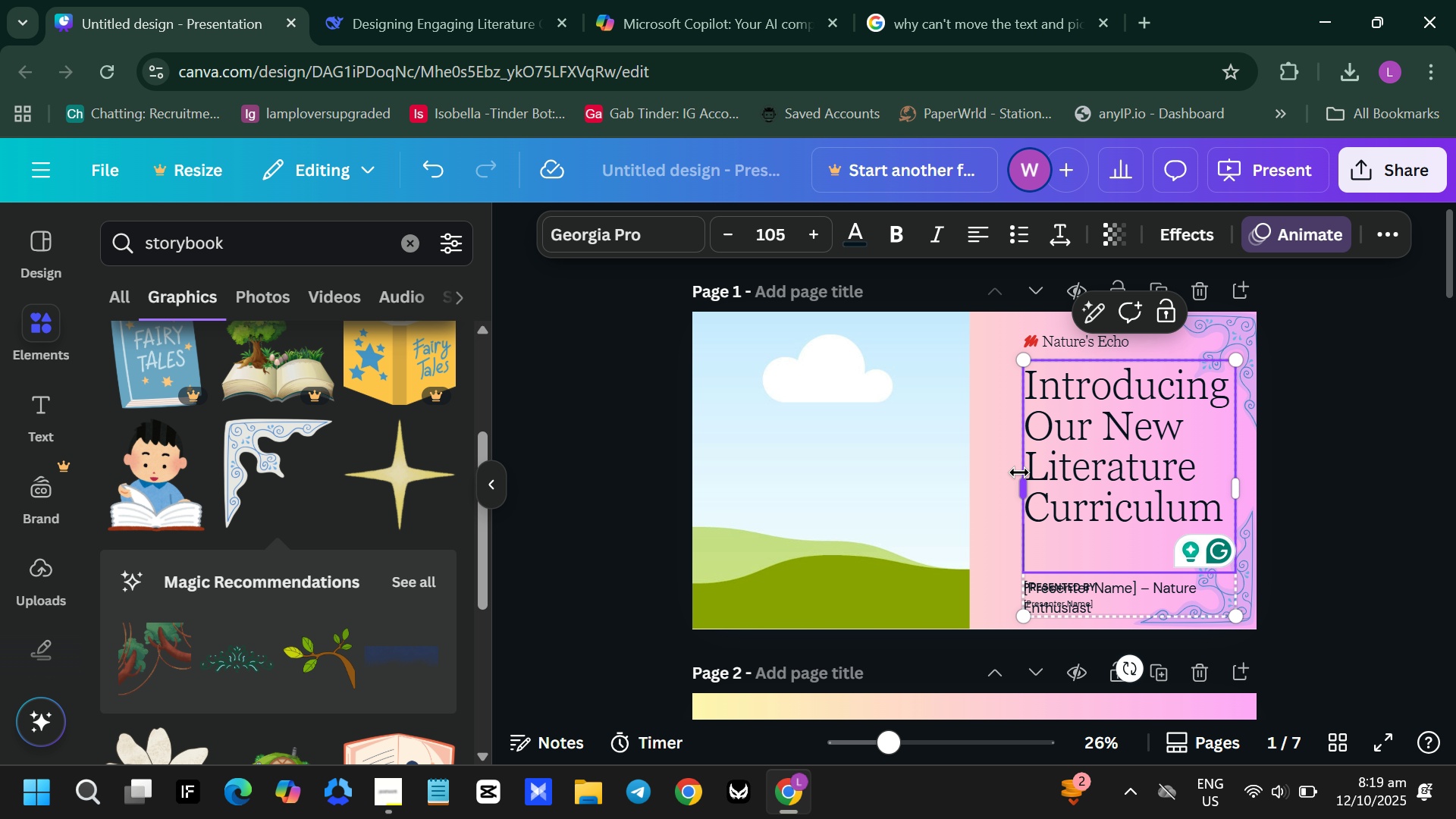 
left_click_drag(start_coordinate=[1018, 478], to_coordinate=[977, 466])
 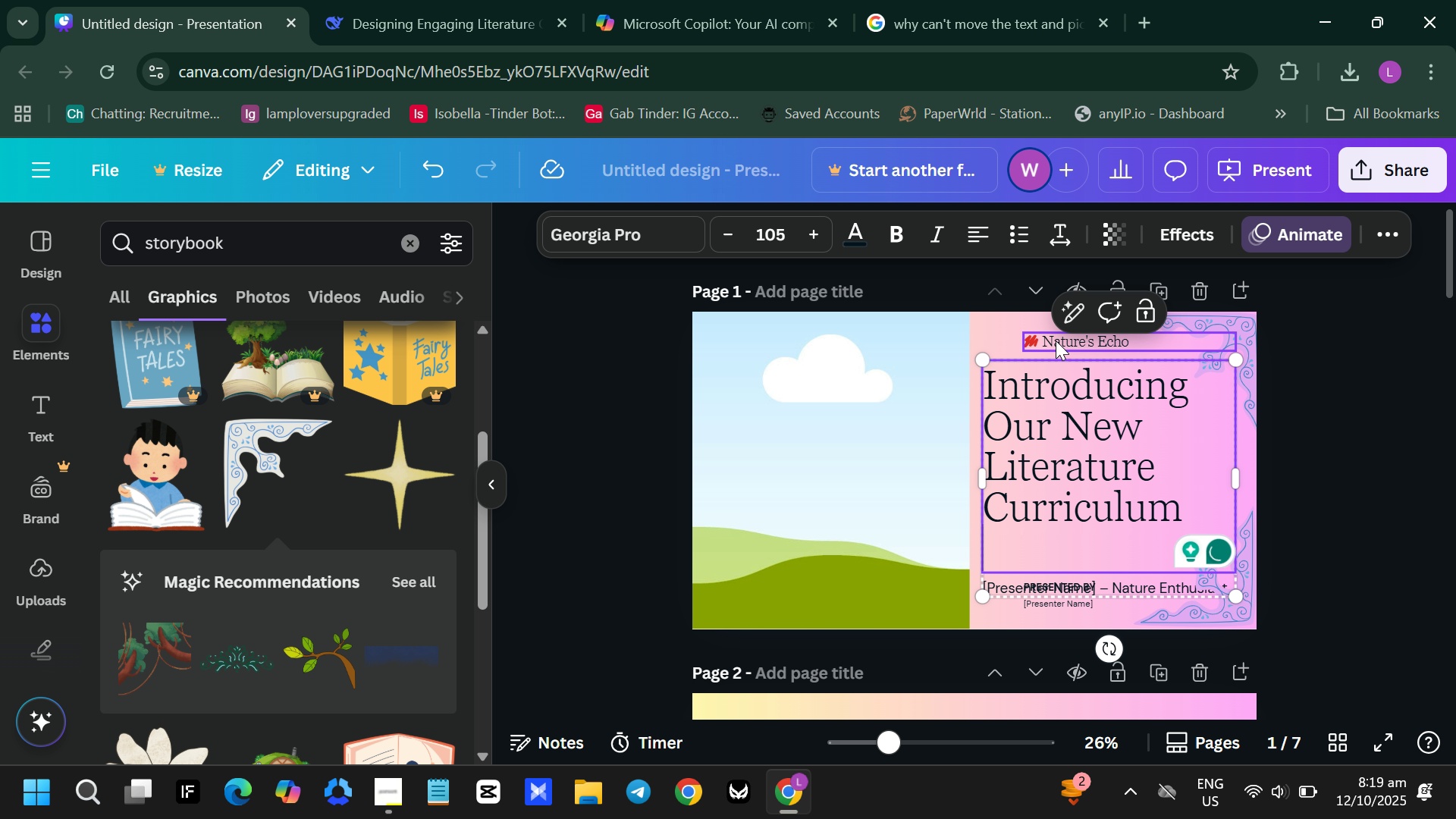 
left_click([1056, 340])
 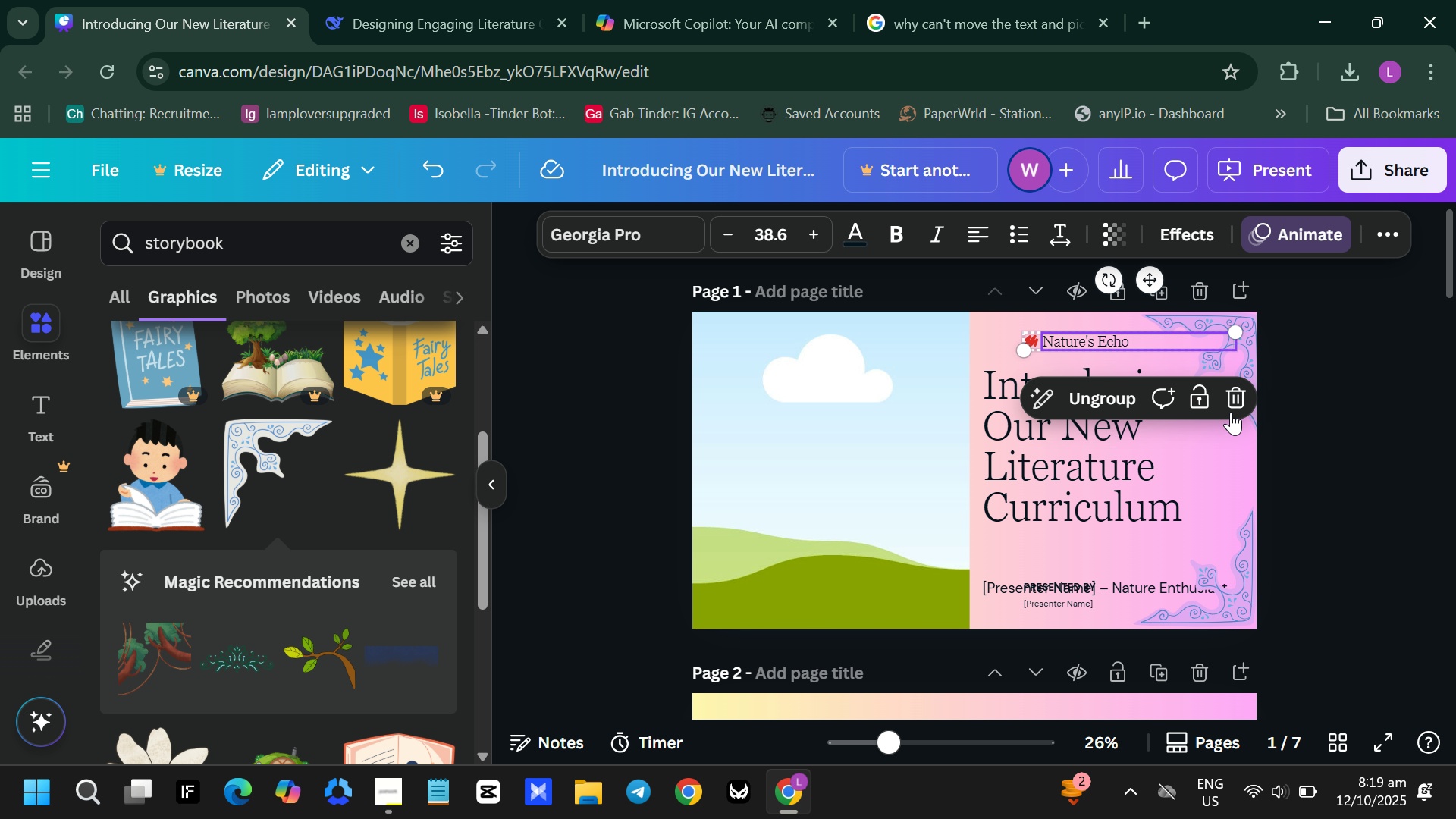 
left_click([1231, 410])
 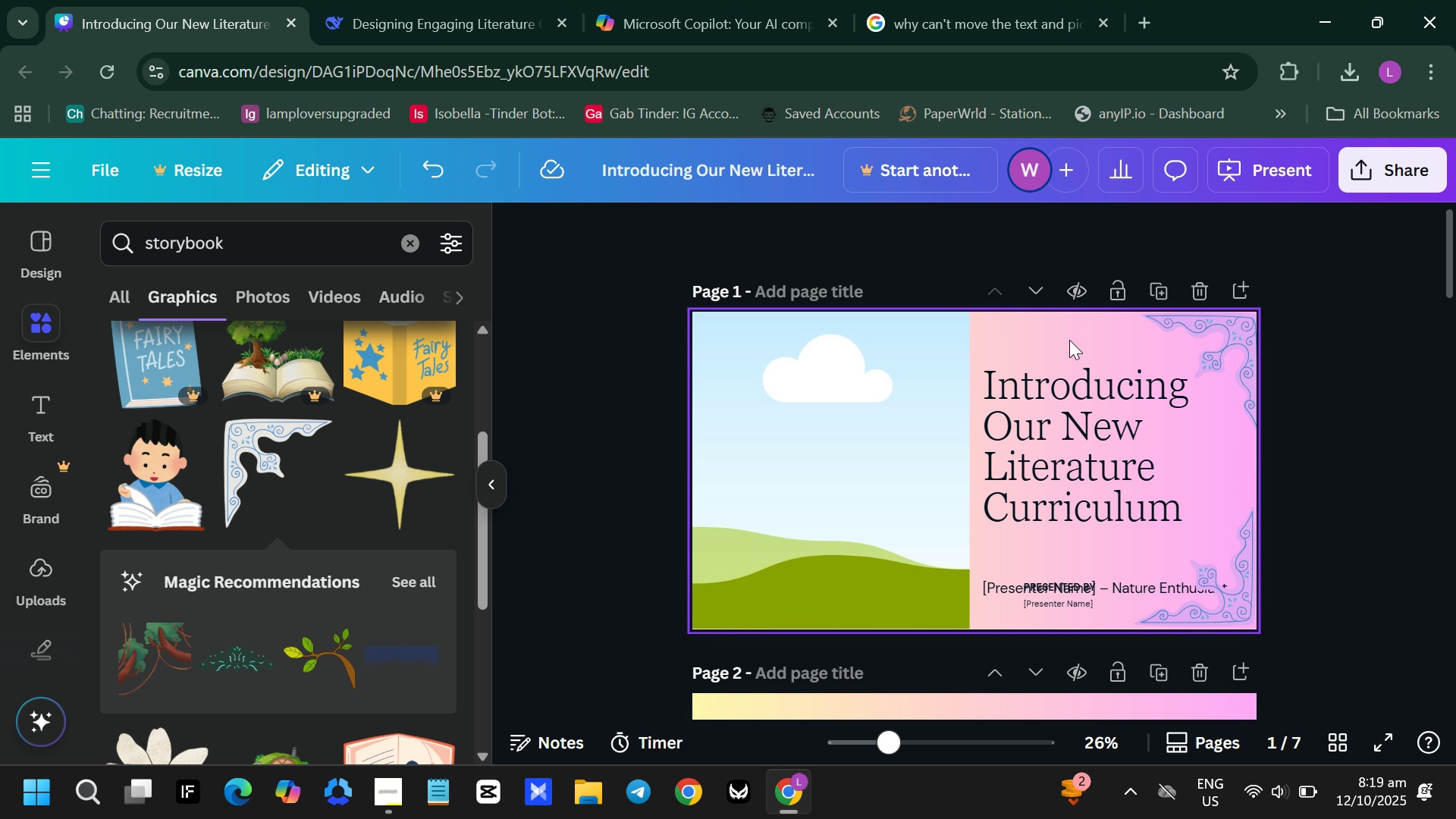 
key(Backspace)
 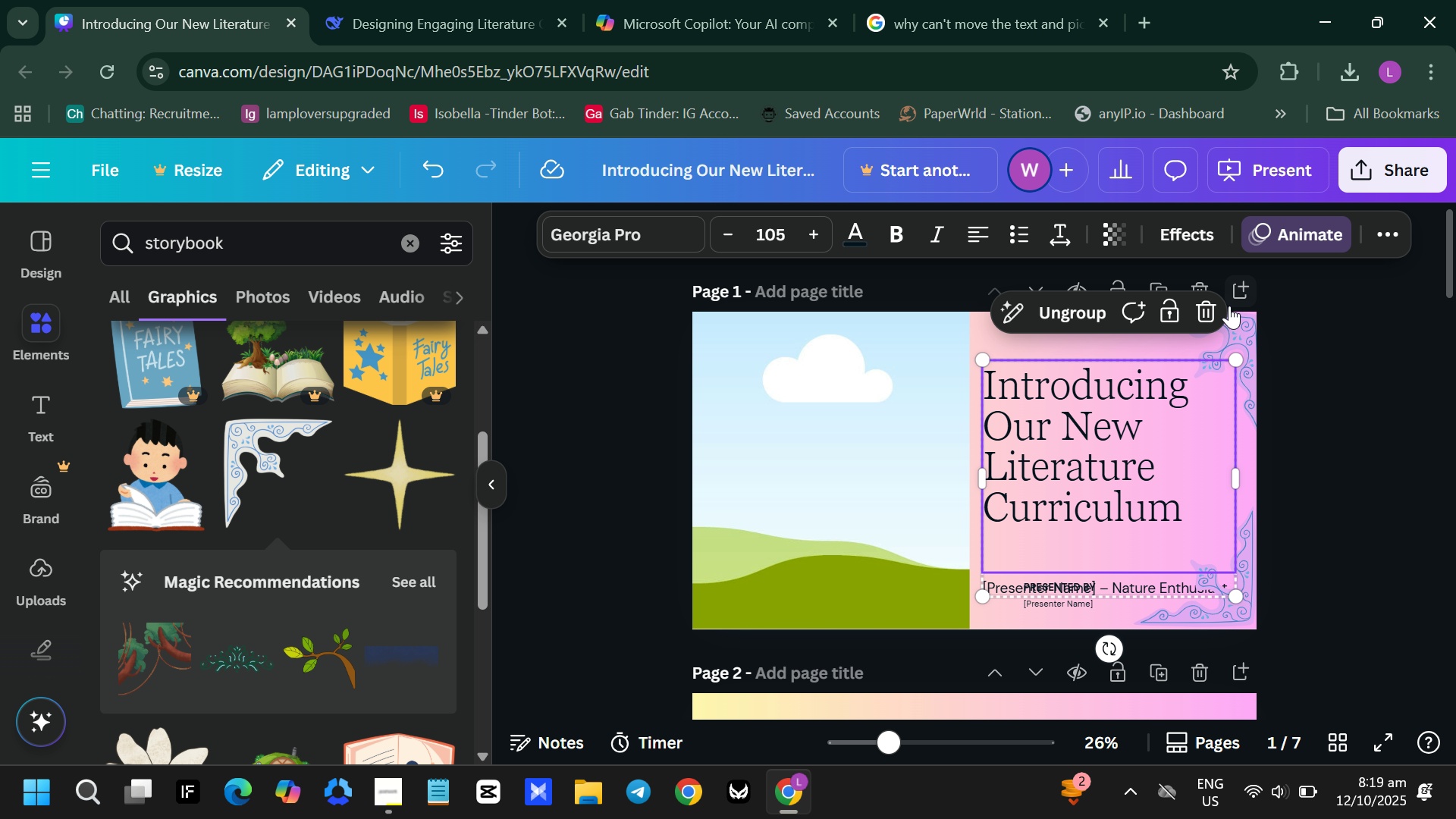 
left_click([1232, 328])
 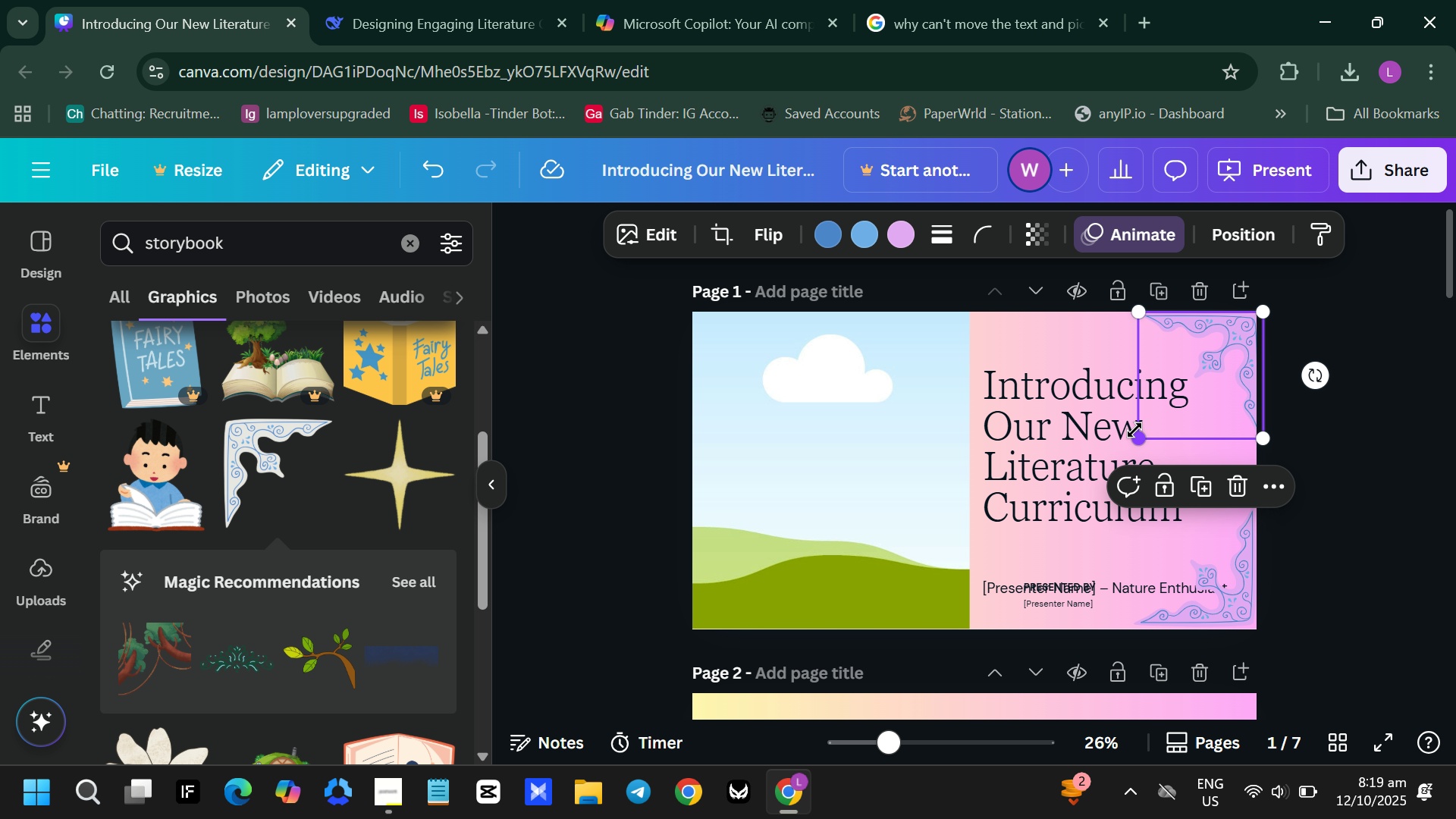 
left_click_drag(start_coordinate=[1134, 432], to_coordinate=[1175, 394])
 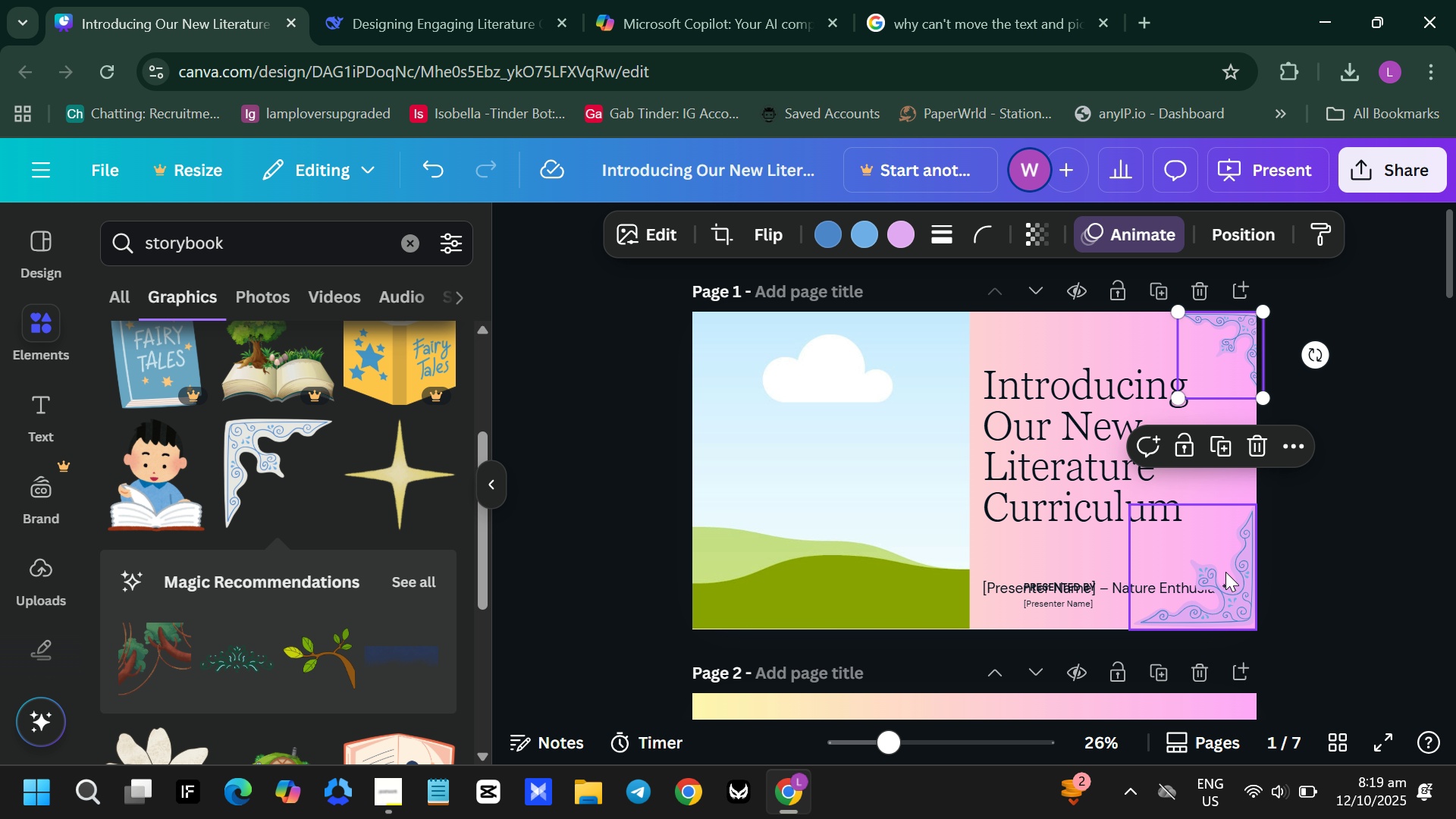 
left_click([1228, 586])
 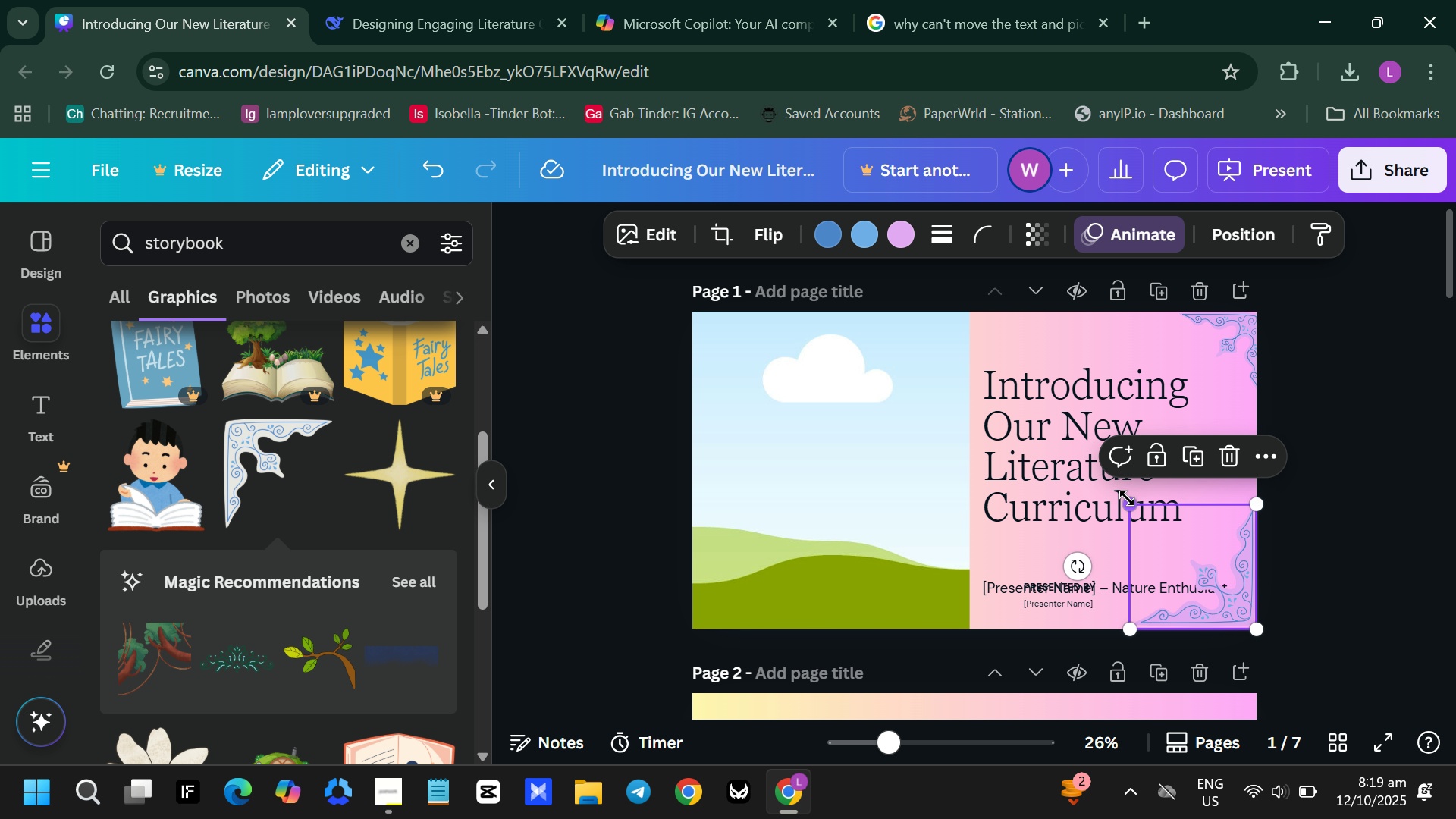 
left_click_drag(start_coordinate=[1127, 499], to_coordinate=[1150, 548])
 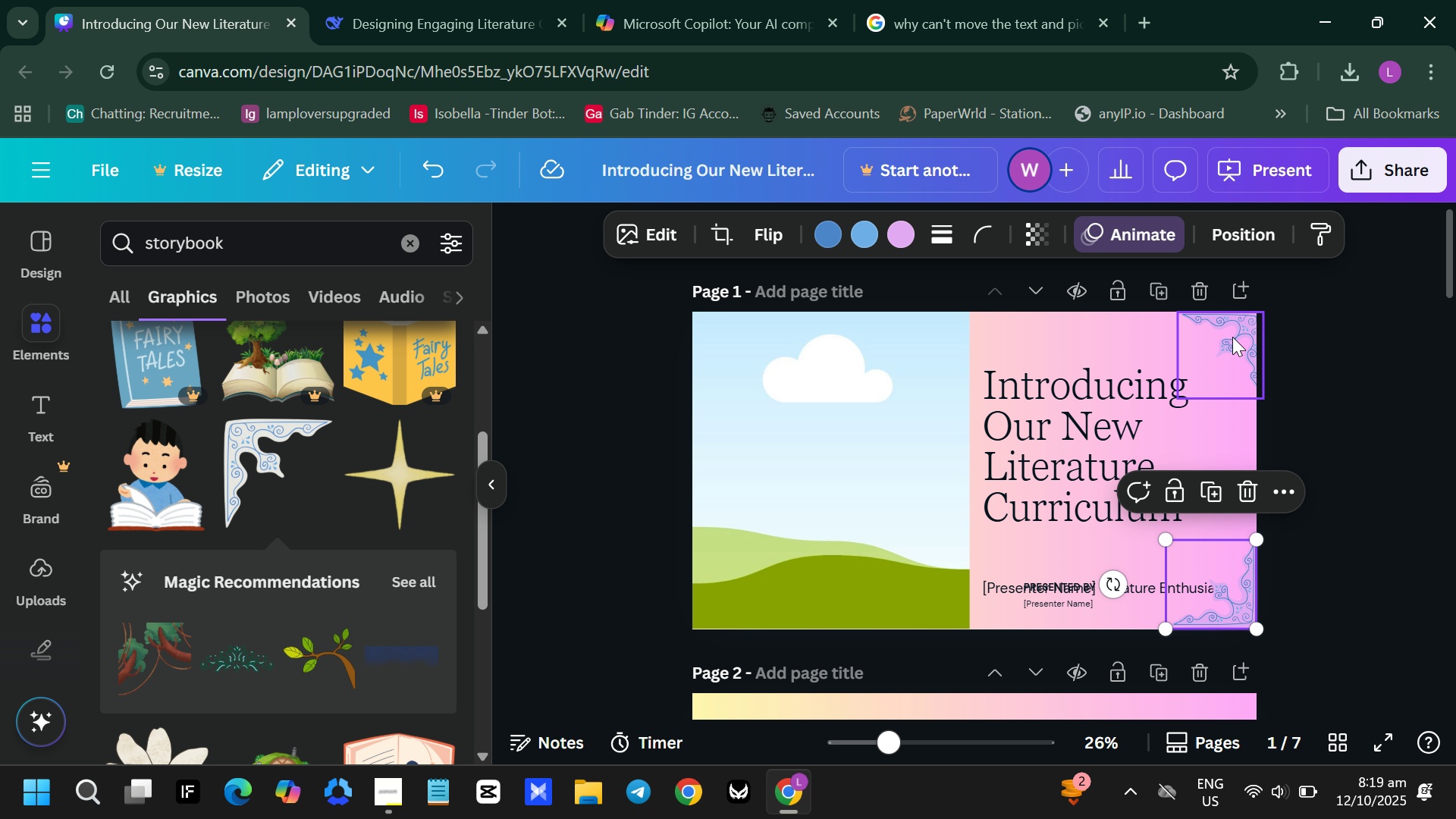 
left_click([1232, 337])
 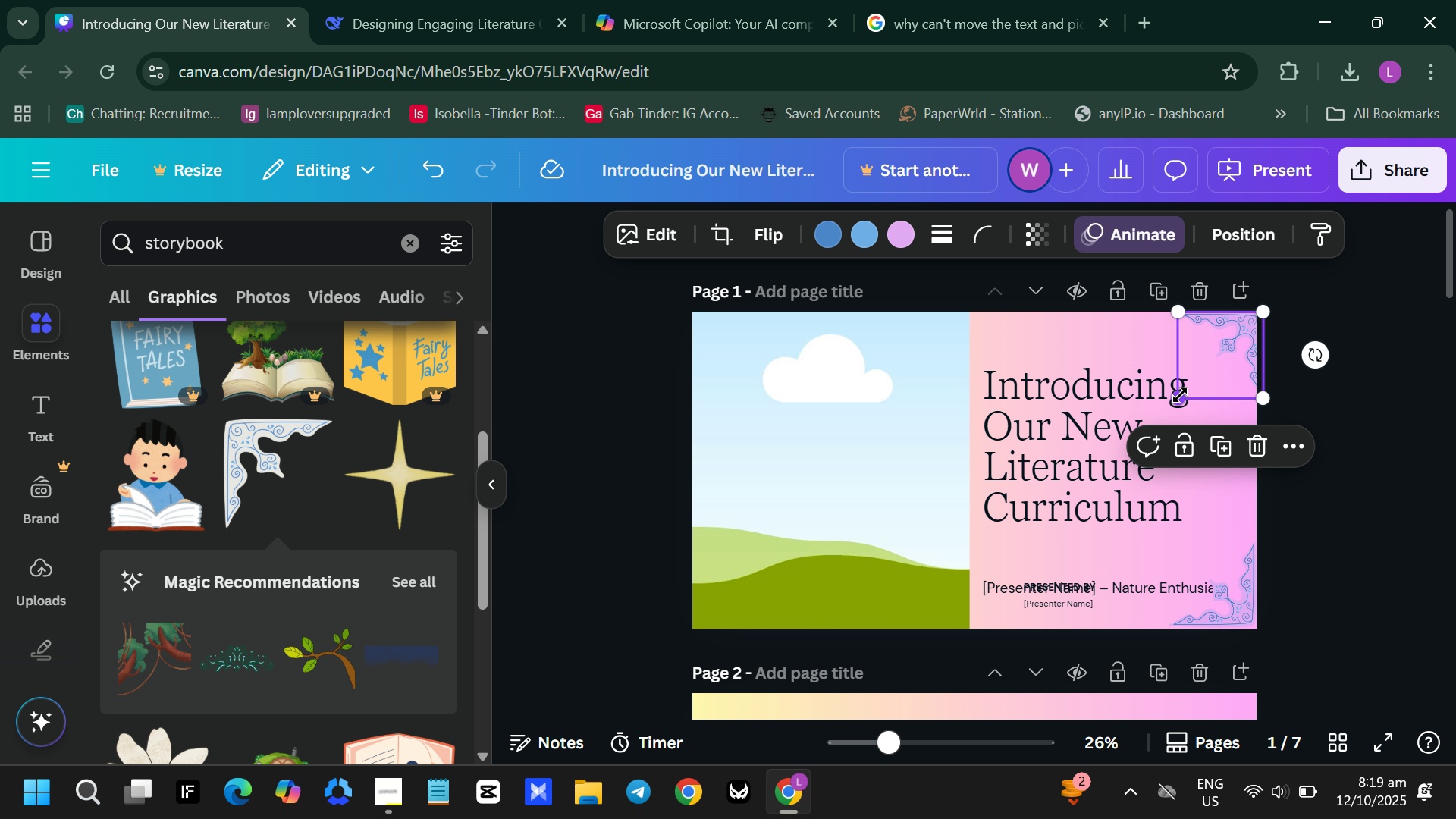 
left_click_drag(start_coordinate=[1180, 395], to_coordinate=[1185, 393])
 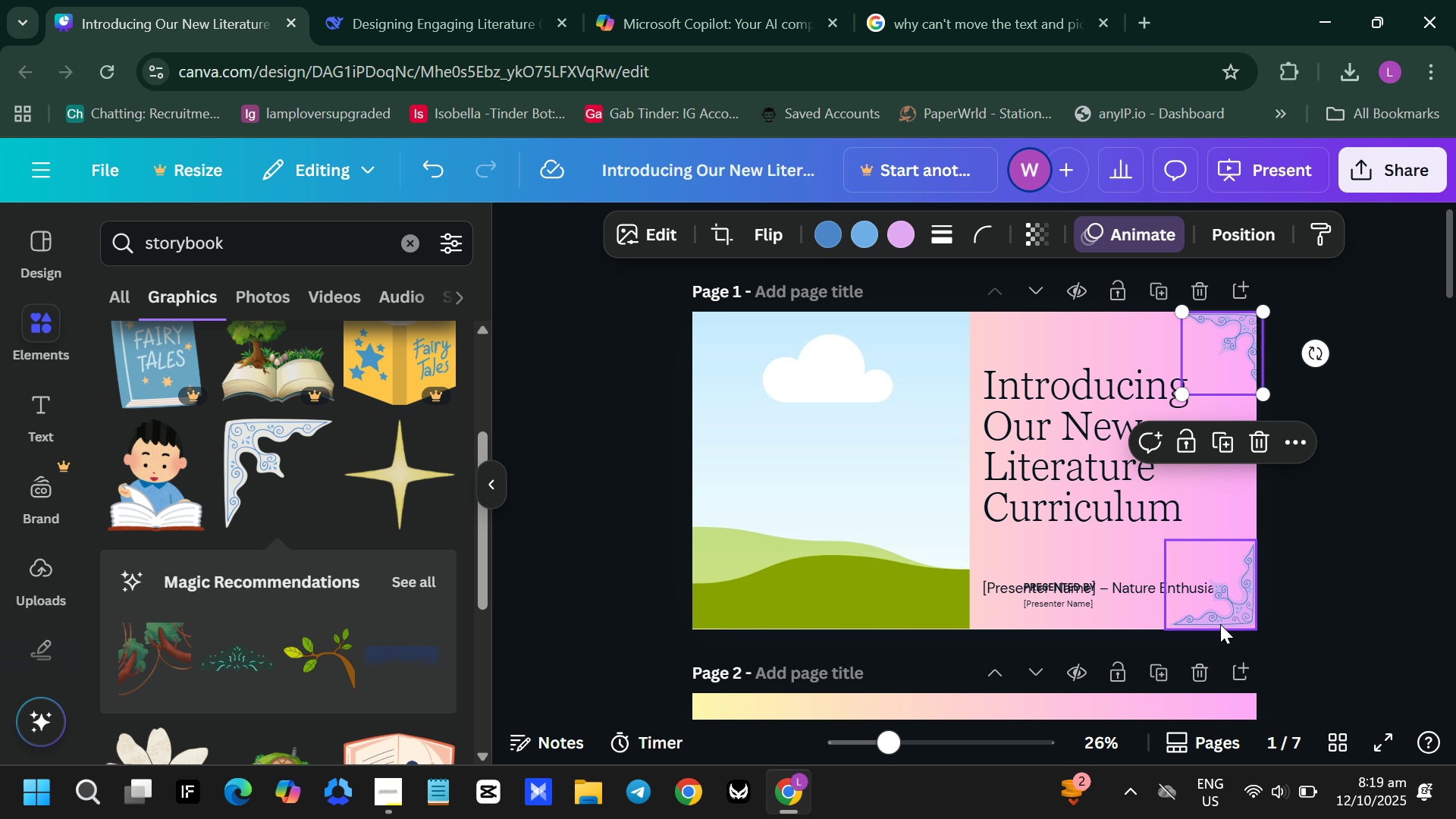 
left_click([1221, 623])
 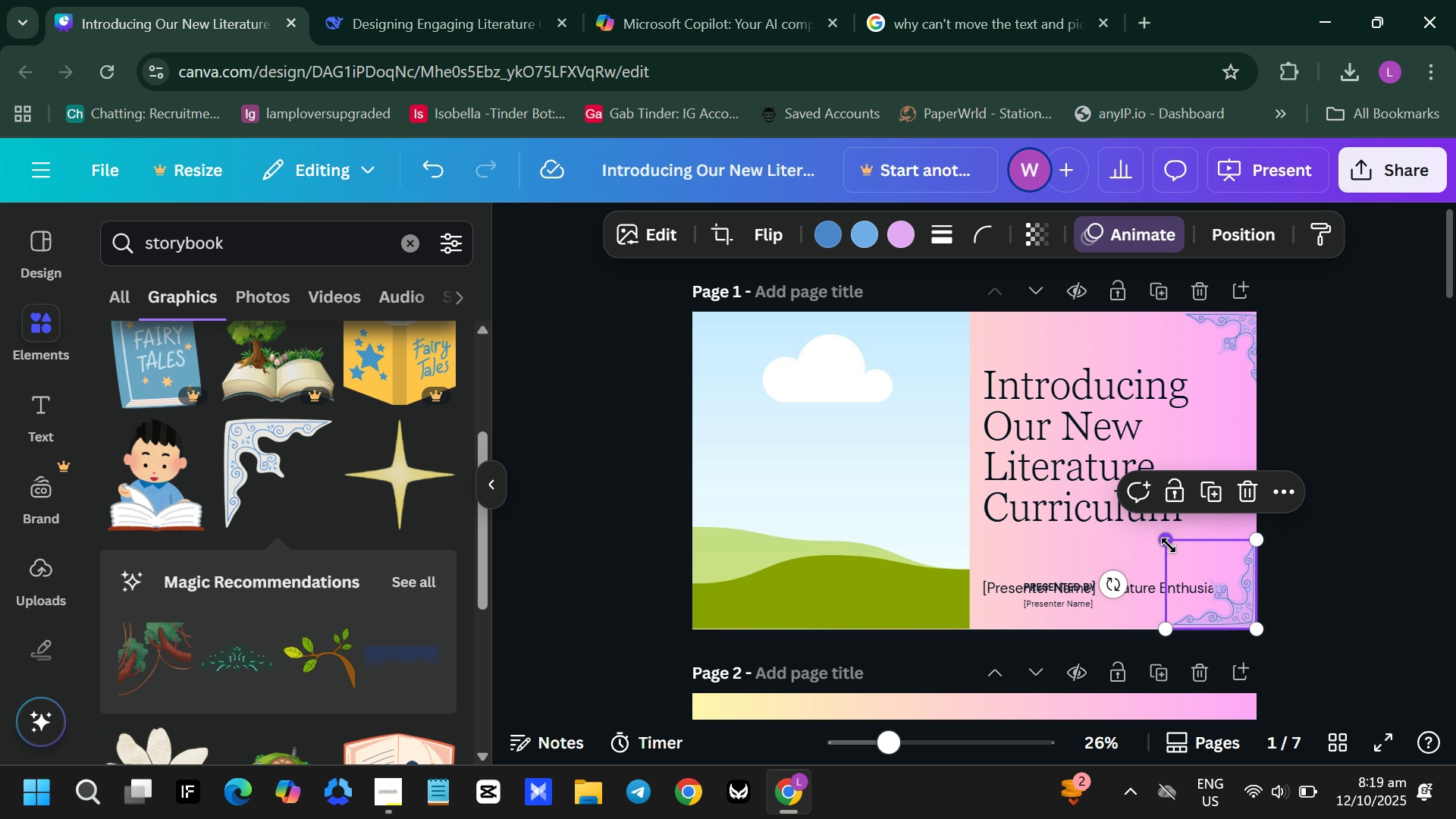 
left_click_drag(start_coordinate=[1169, 545], to_coordinate=[1178, 553])
 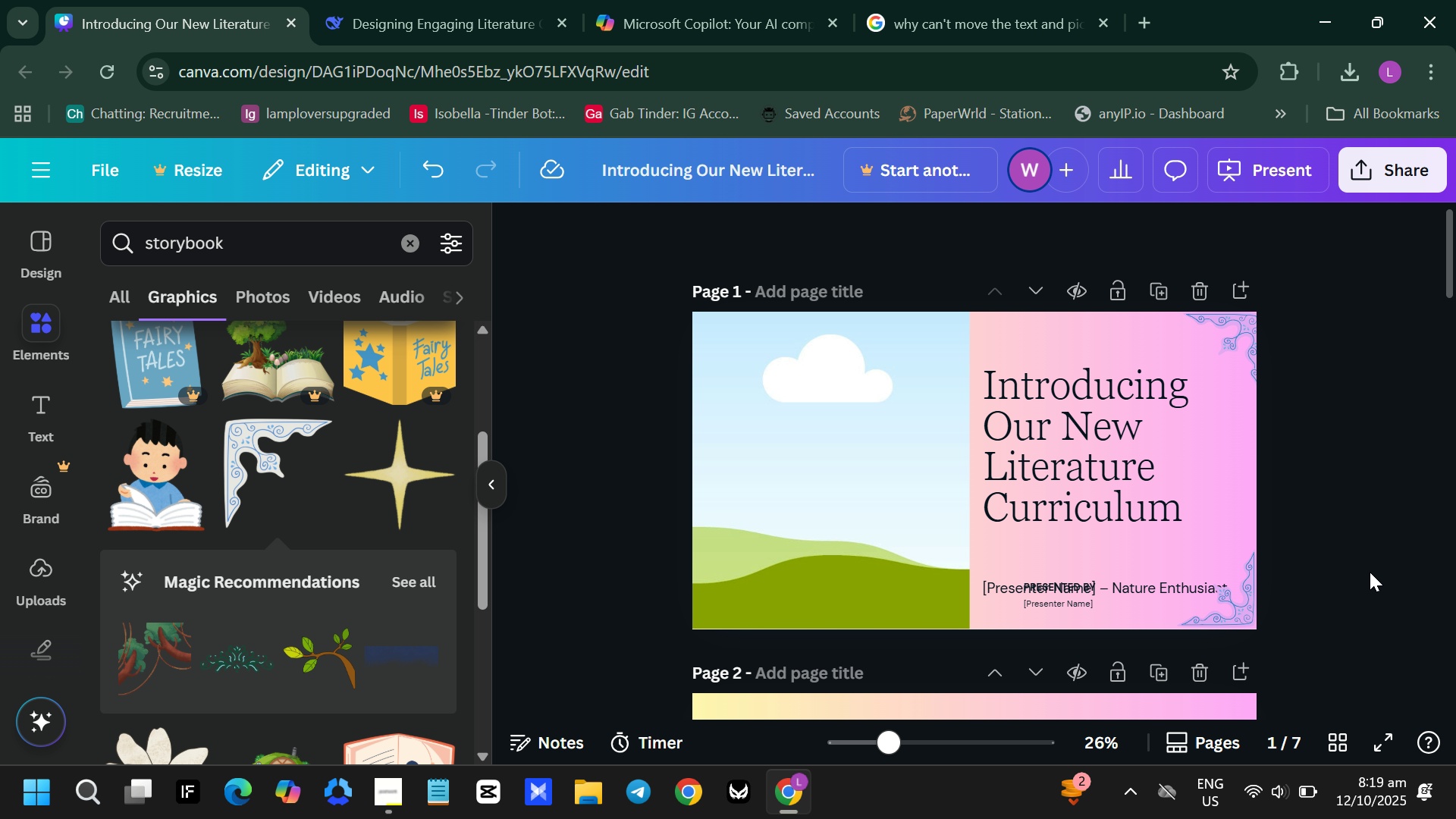 
left_click([1370, 572])
 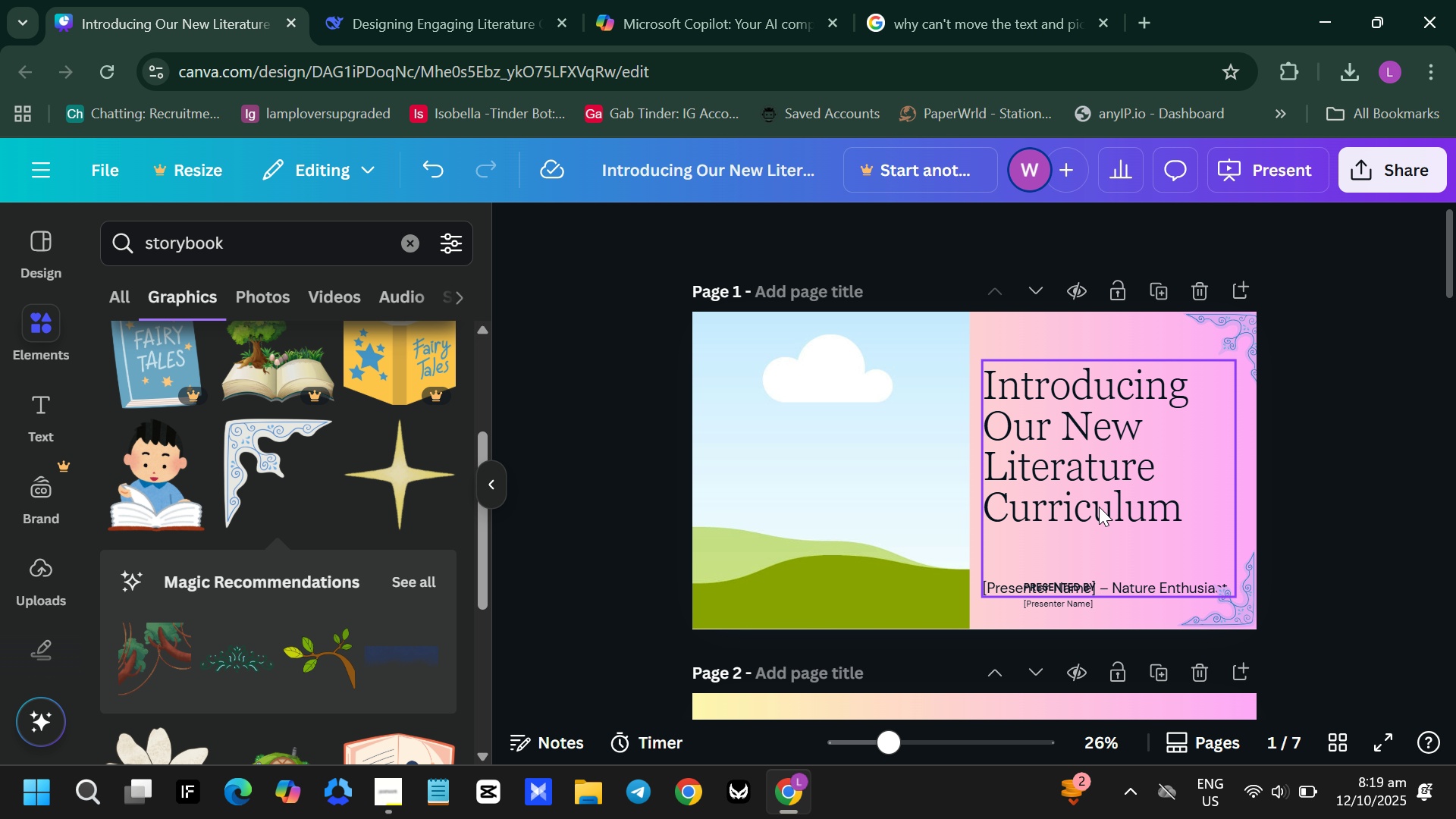 
left_click_drag(start_coordinate=[1100, 505], to_coordinate=[1109, 492])
 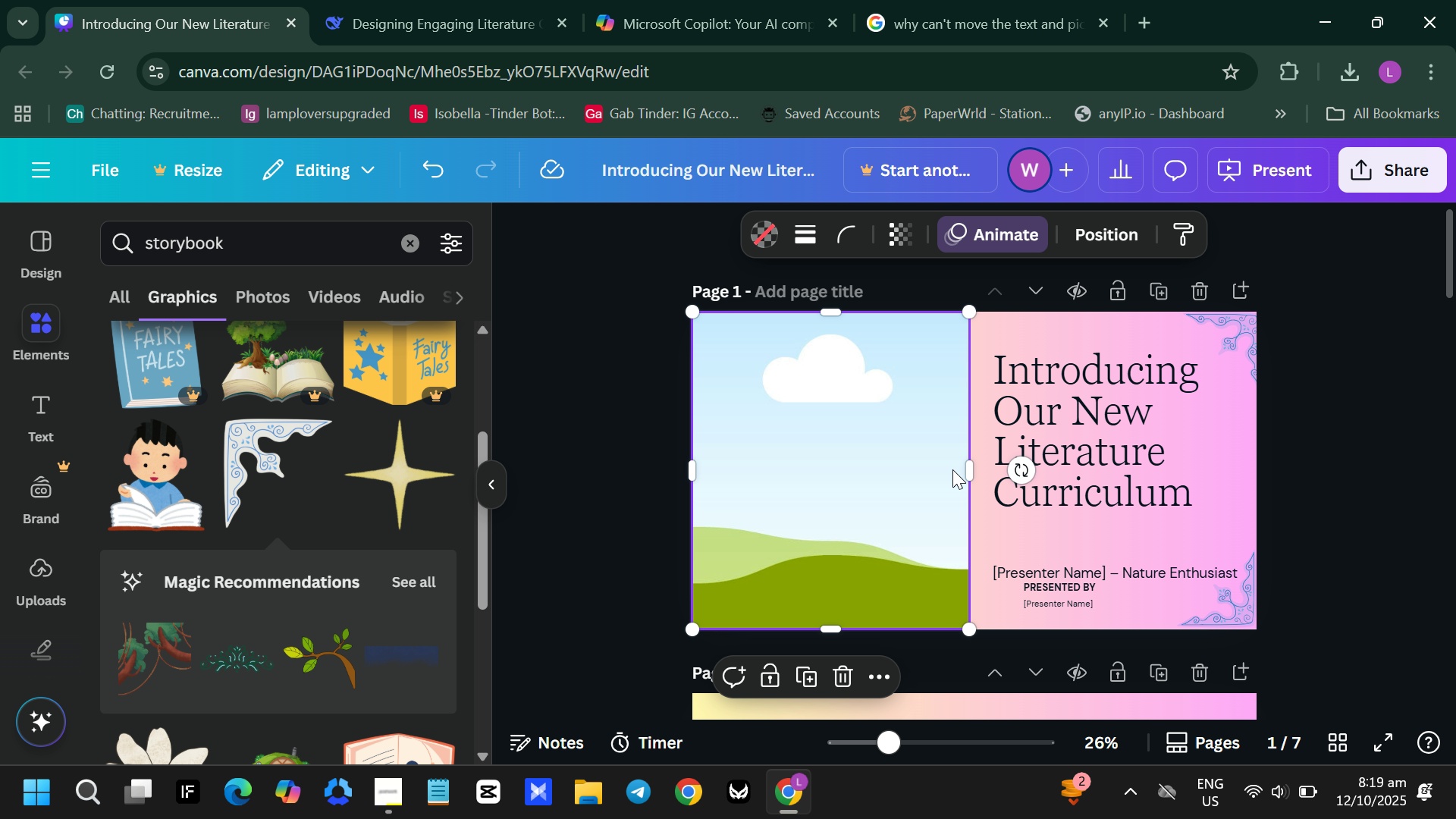 
left_click([952, 469])
 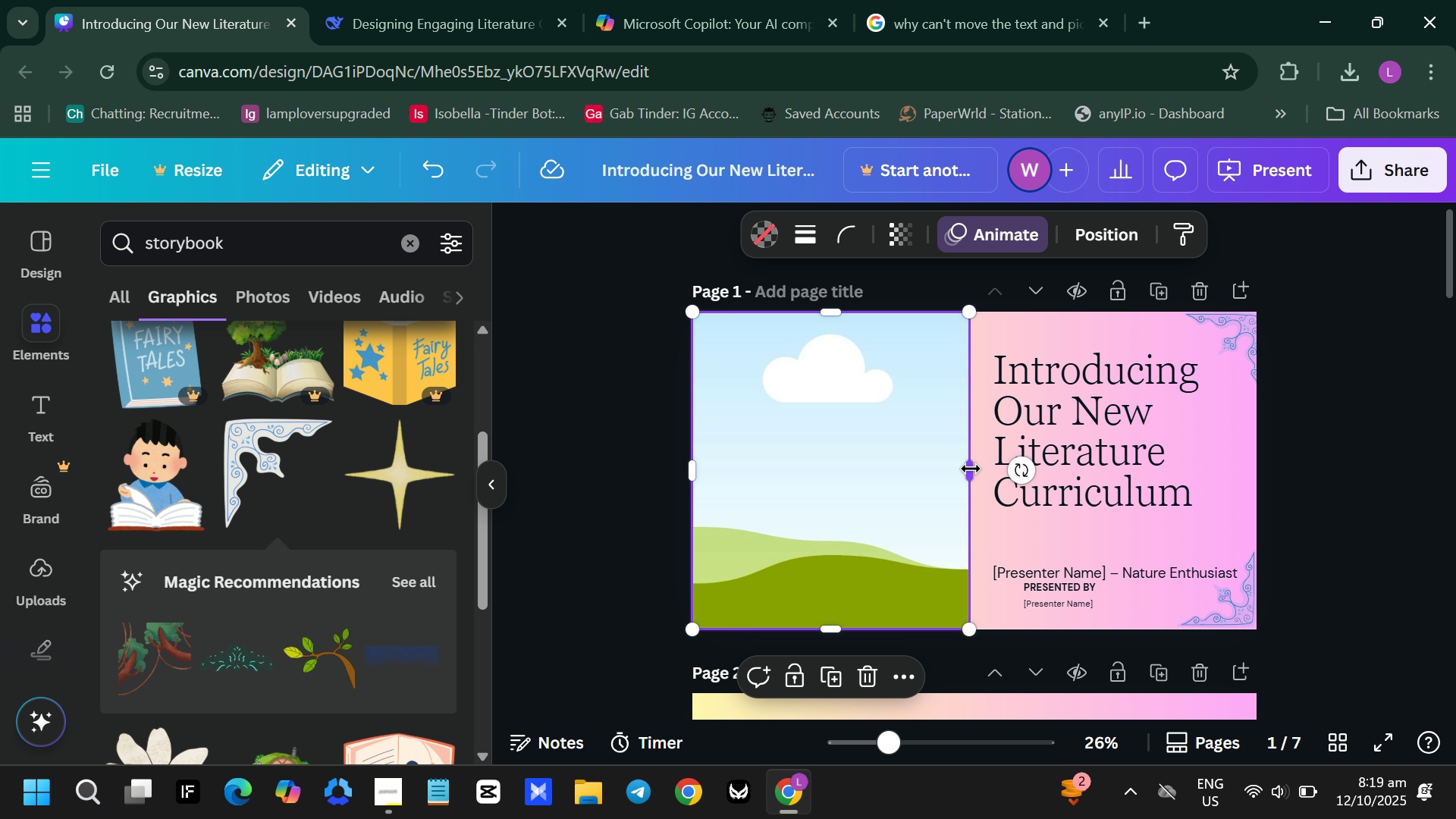 
left_click_drag(start_coordinate=[977, 469], to_coordinate=[955, 469])
 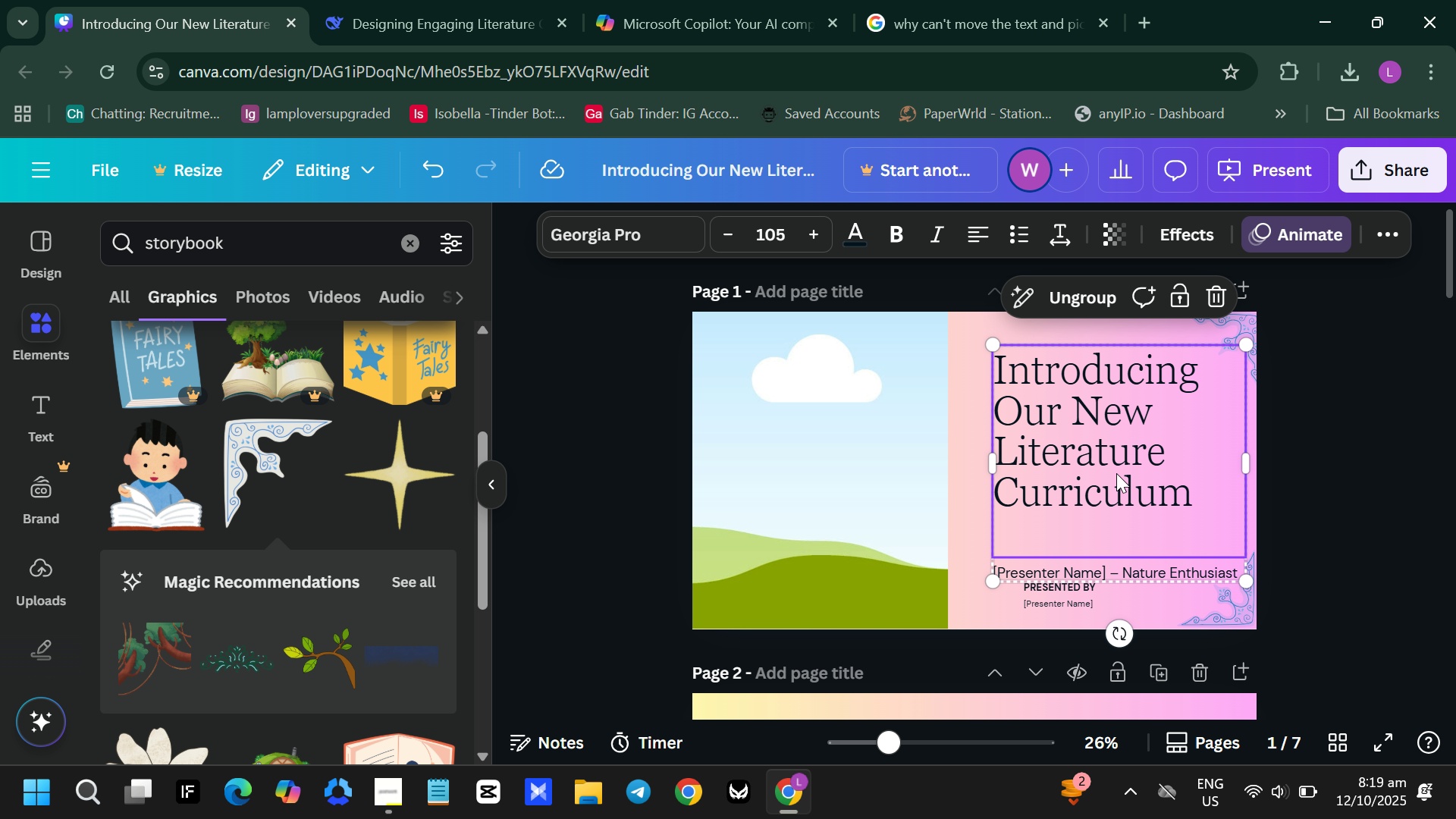 
left_click_drag(start_coordinate=[1116, 473], to_coordinate=[1091, 470])
 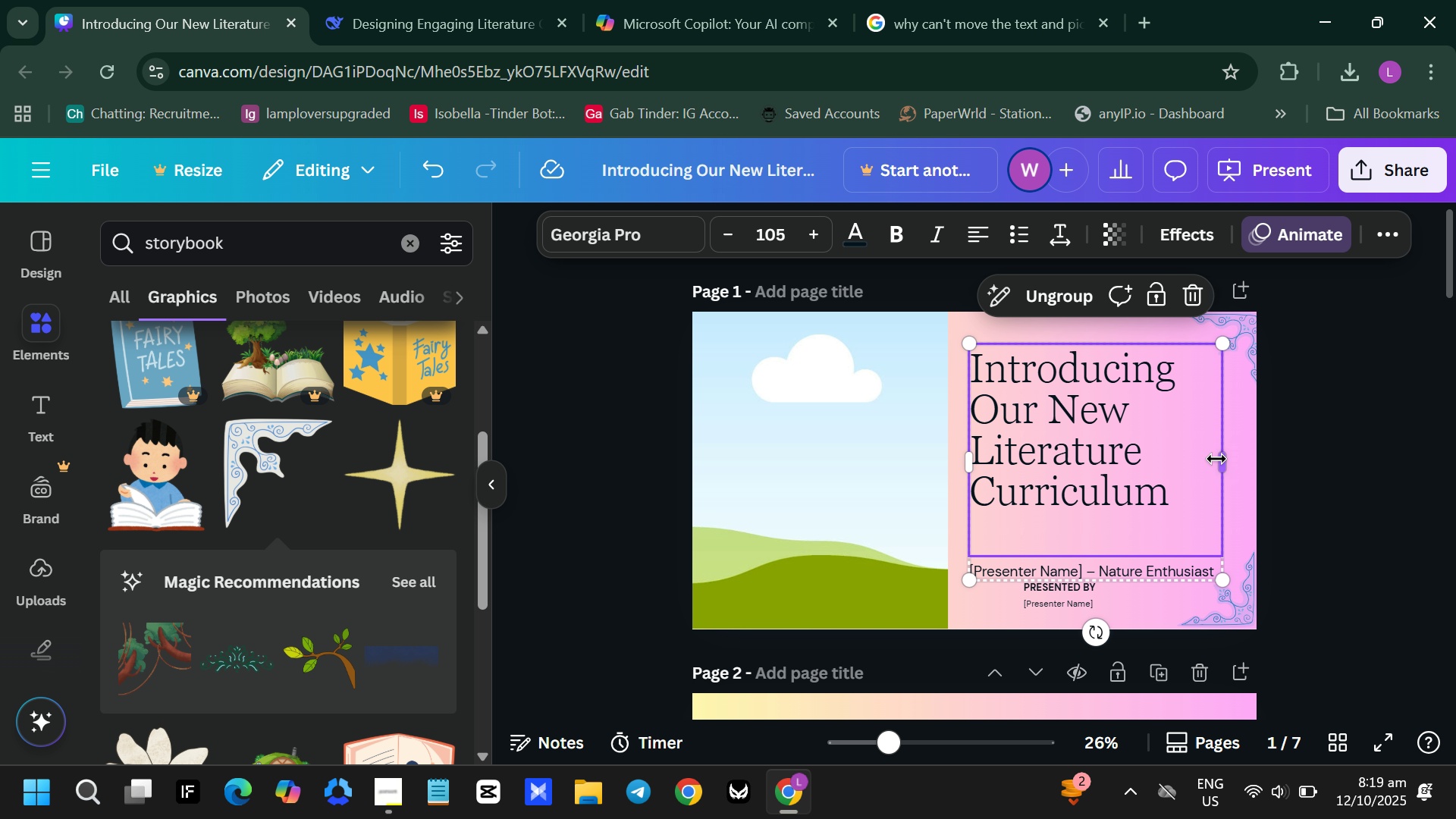 
left_click_drag(start_coordinate=[1216, 459], to_coordinate=[1226, 471])
 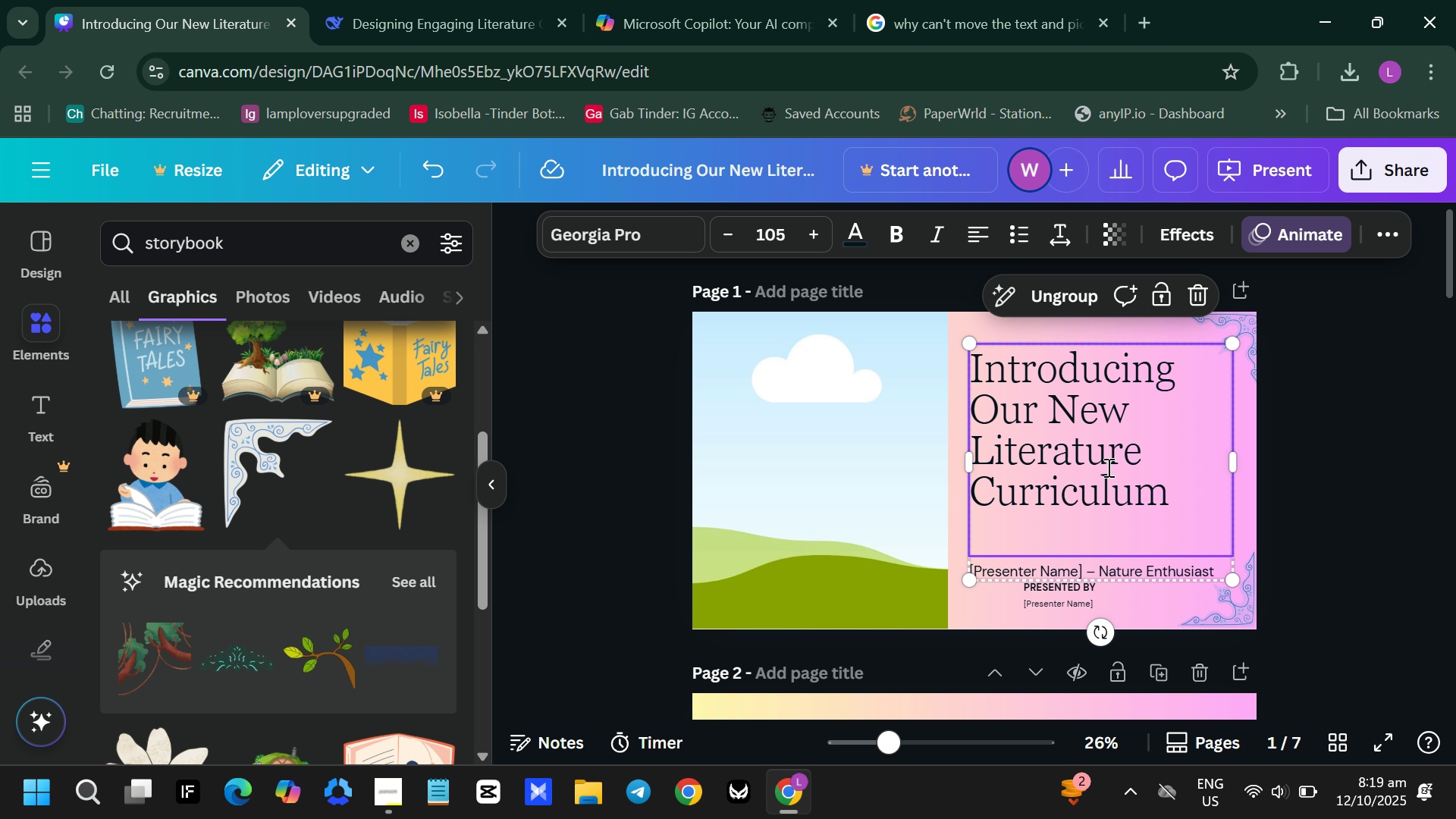 
left_click([1107, 467])
 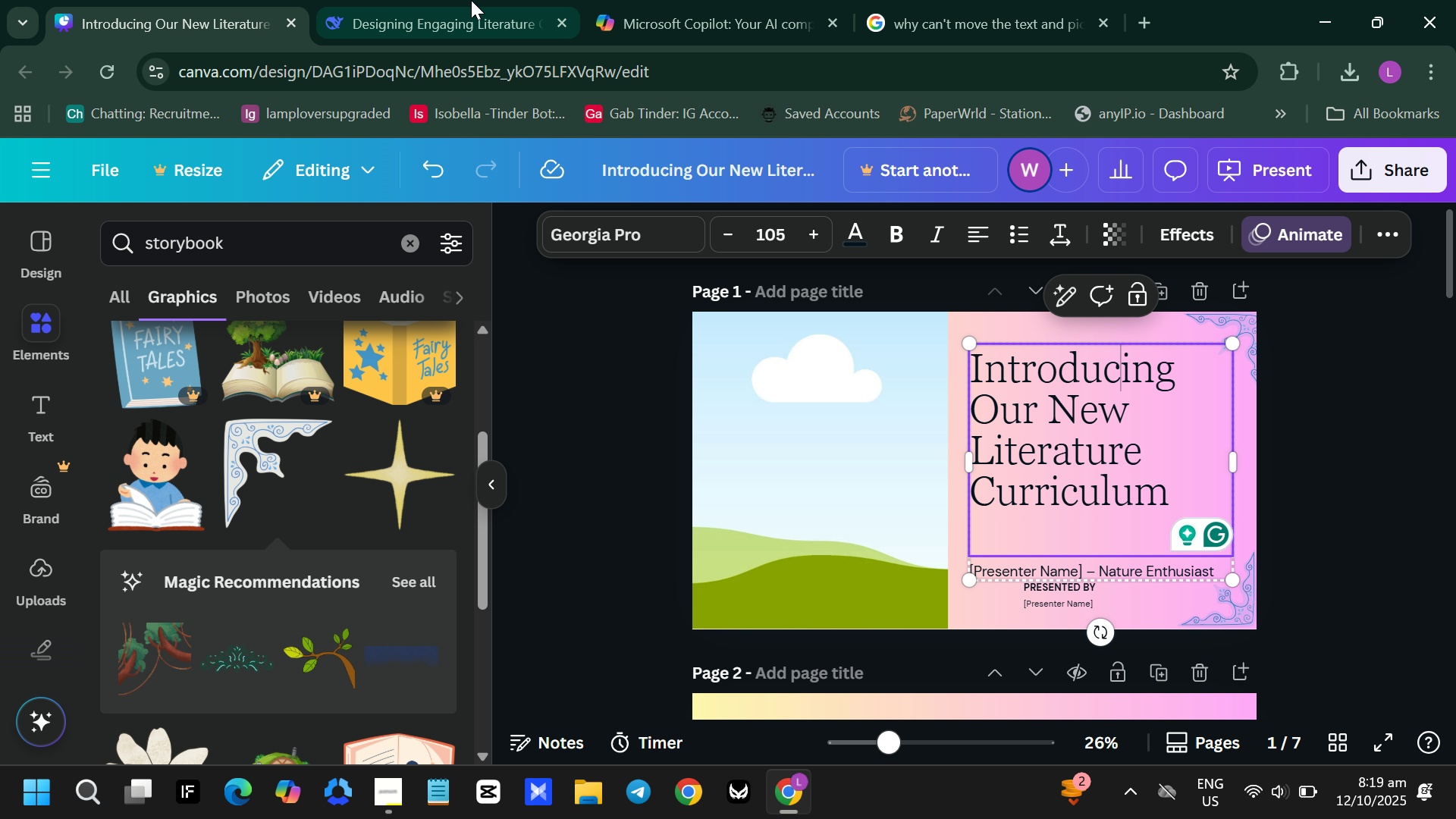 
left_click([529, 0])
 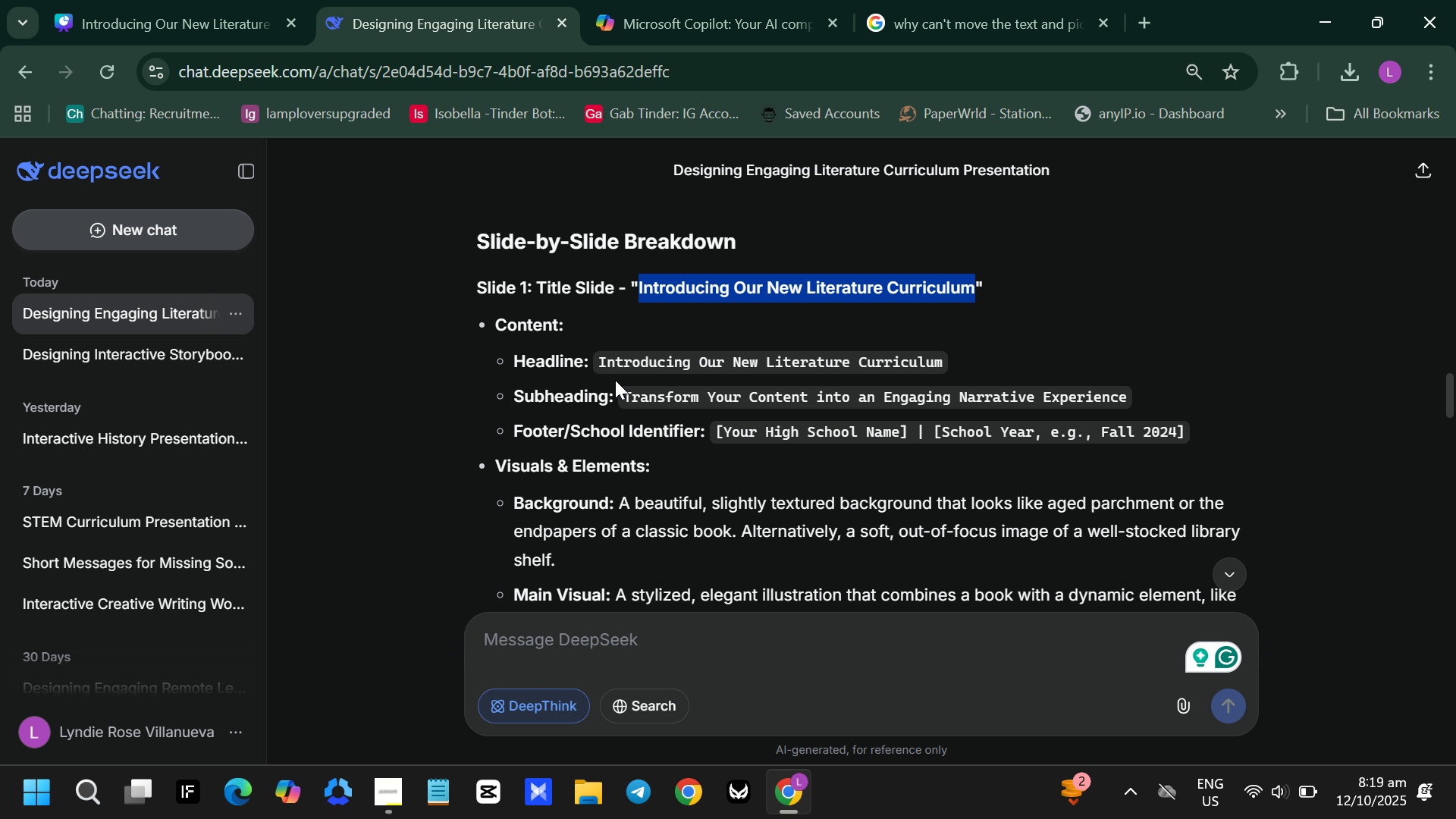 
wait(5.32)
 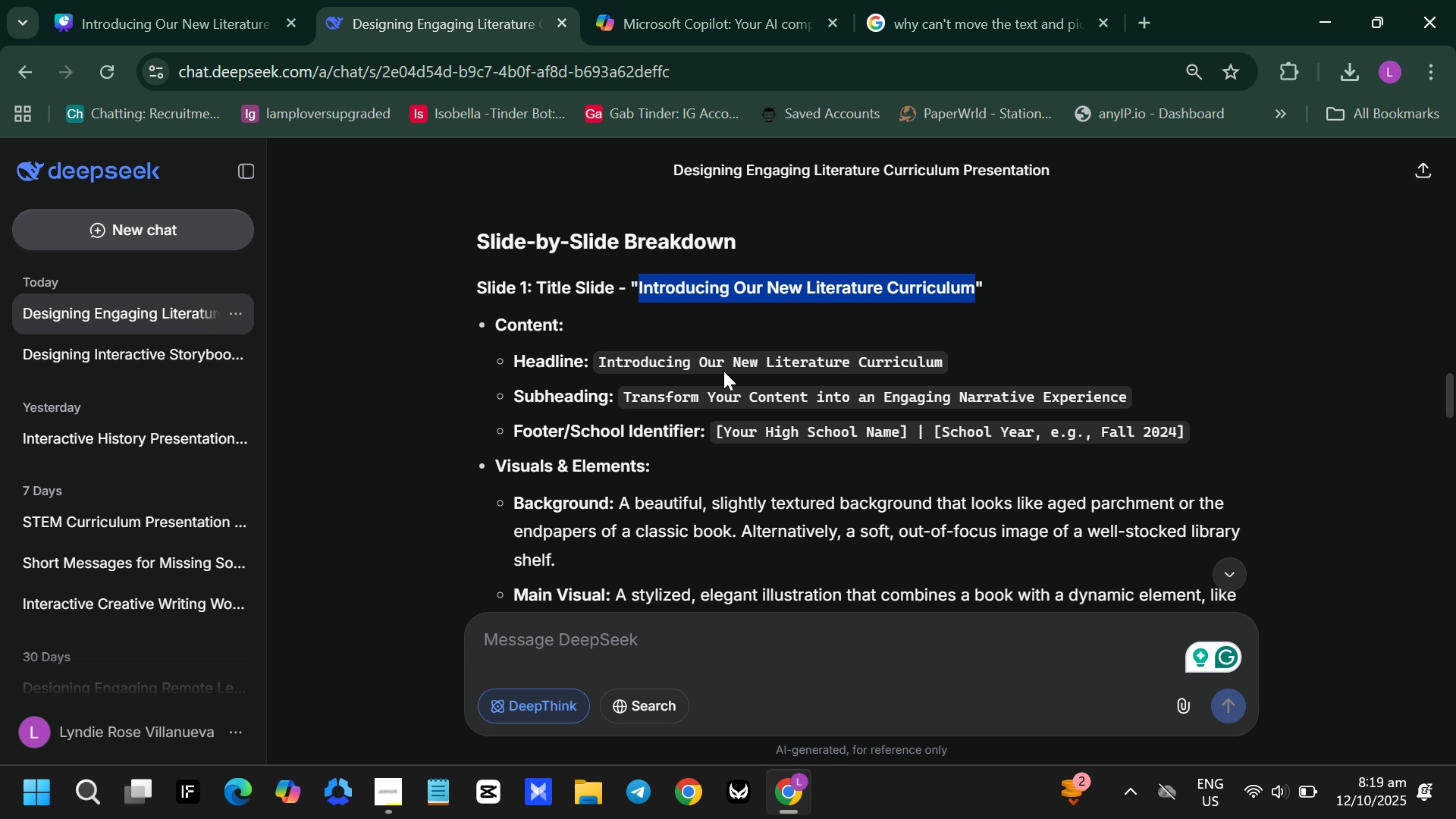 
left_click_drag(start_coordinate=[623, 399], to_coordinate=[1153, 399])
 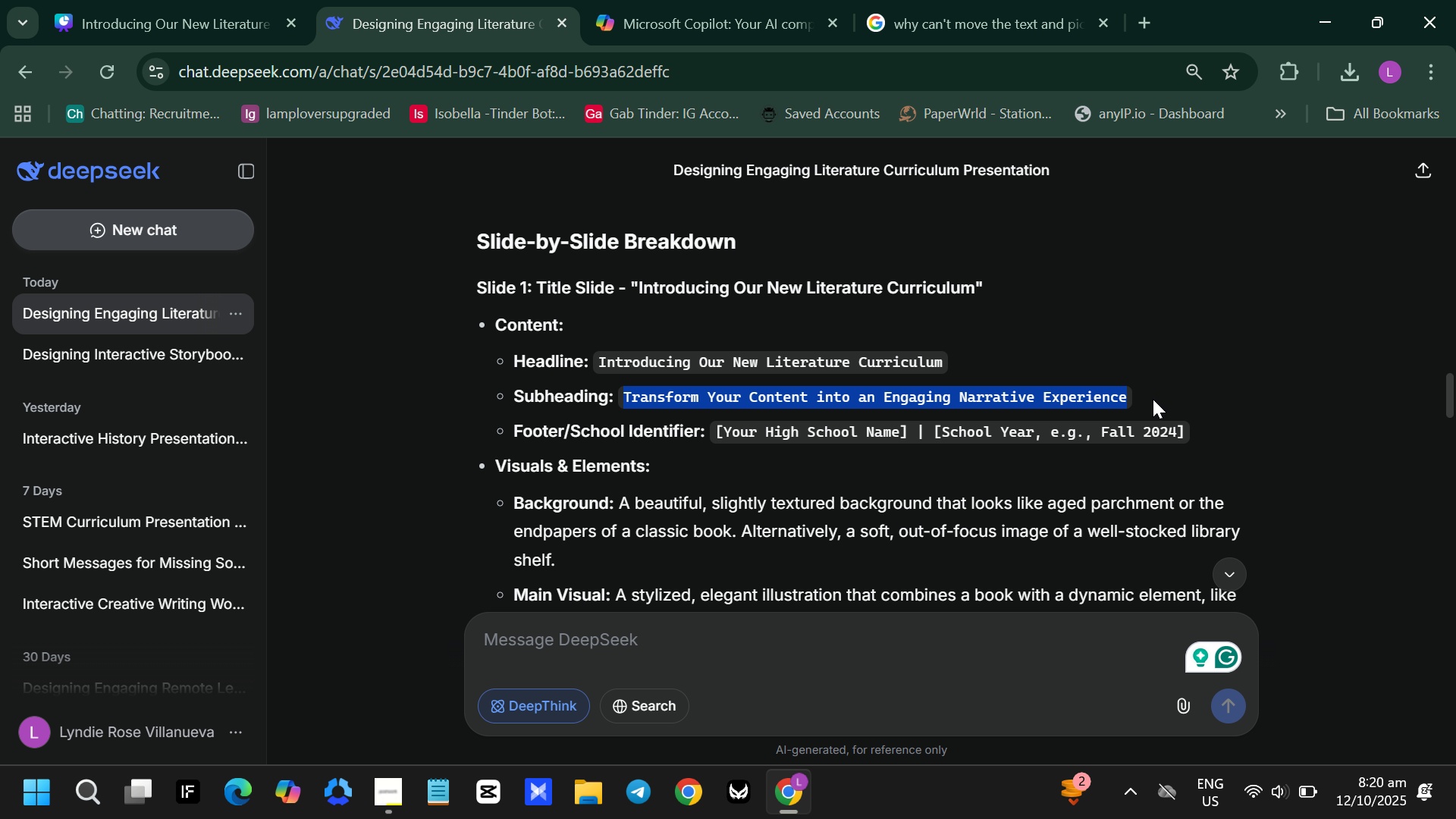 
key(Control+C)
 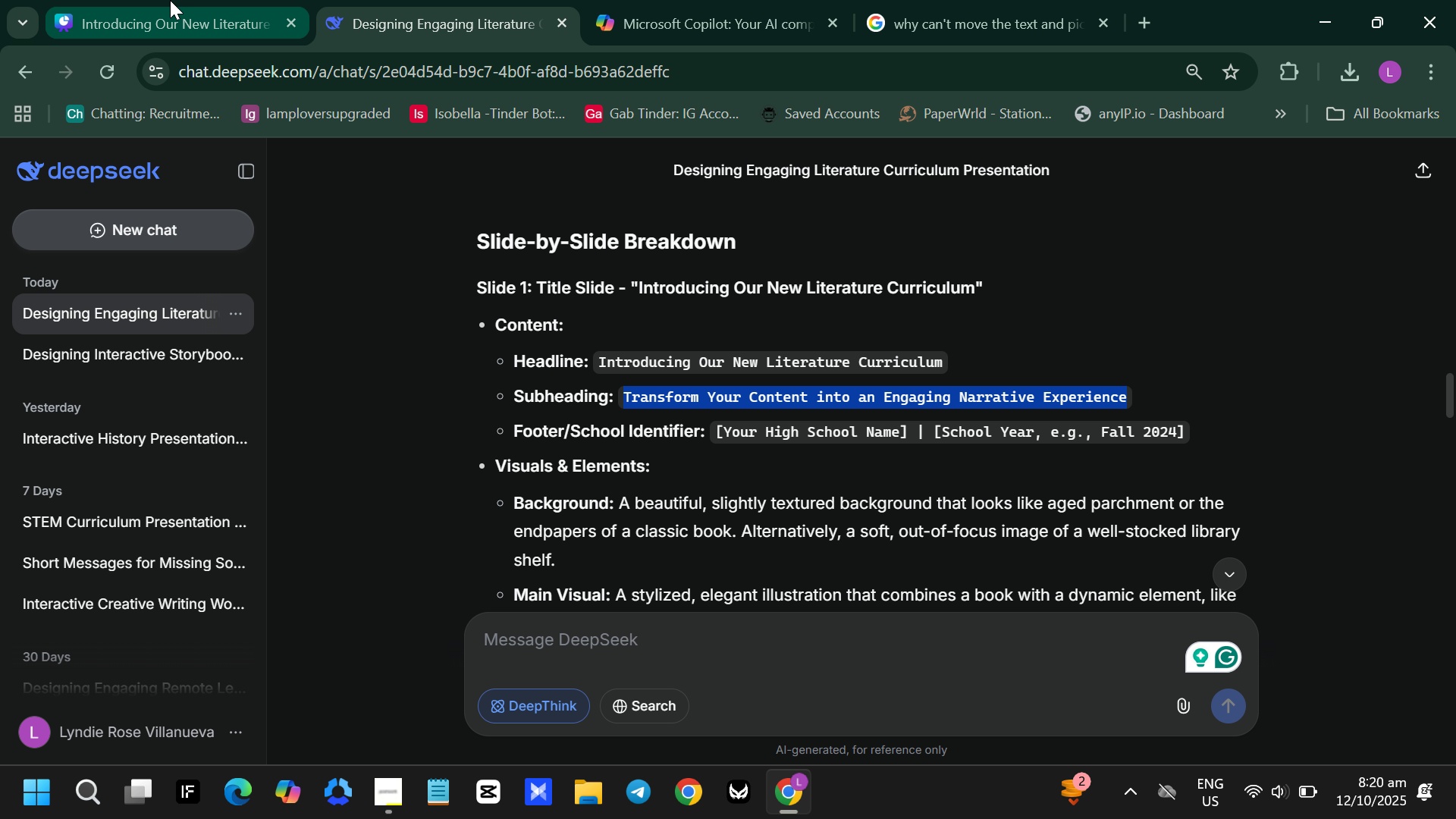 
left_click([170, 0])
 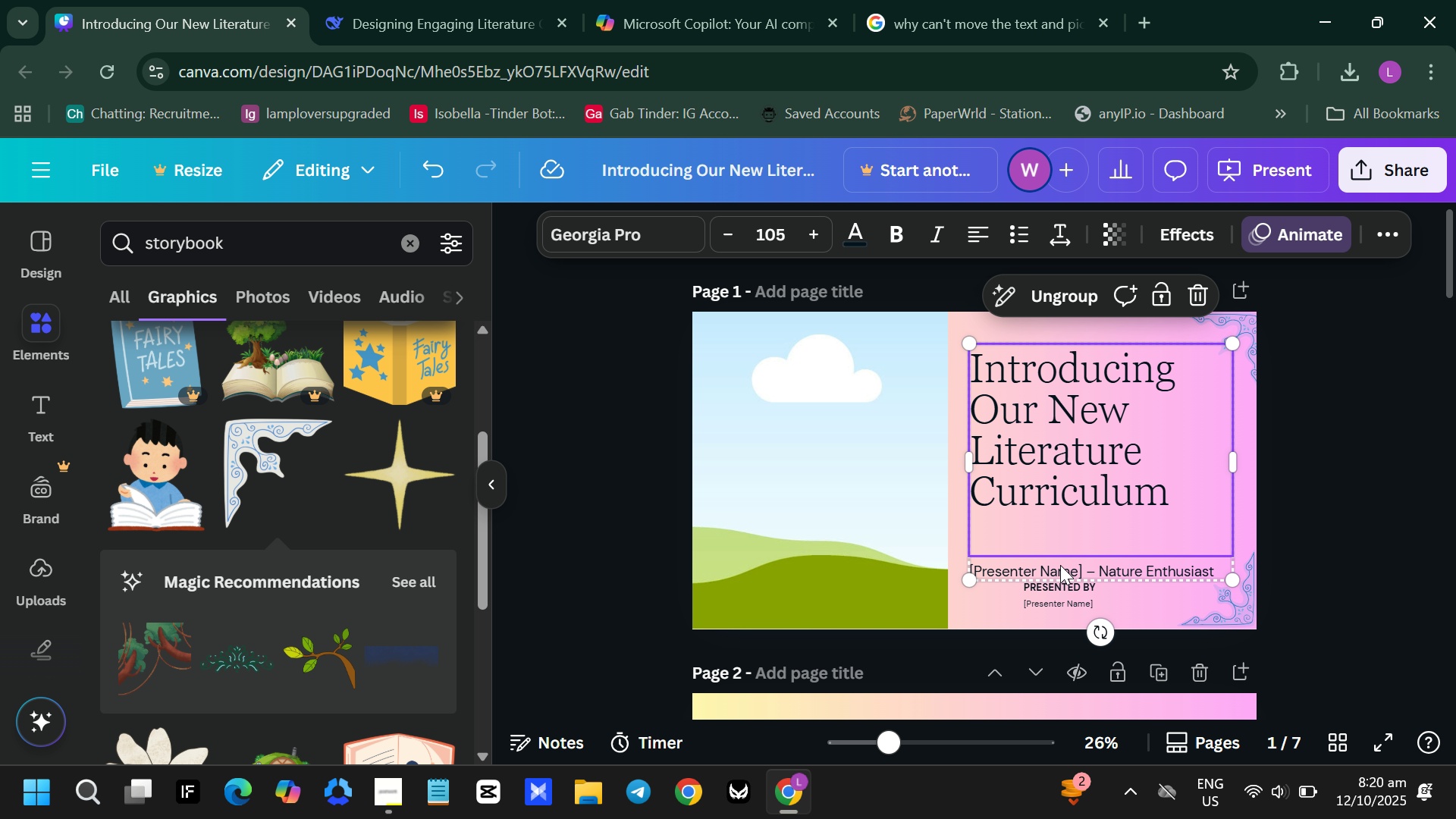 
double_click([1060, 565])
 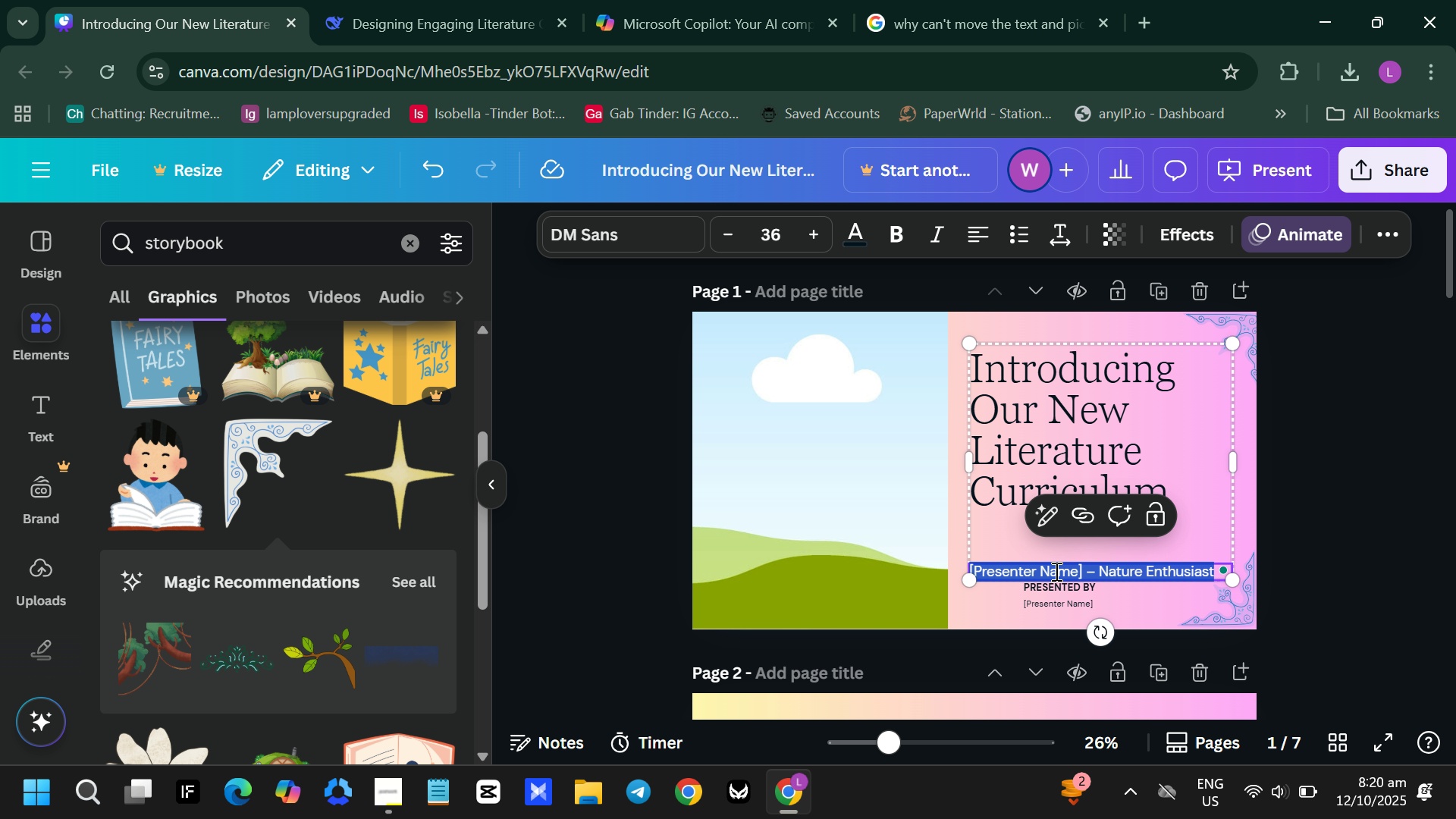 
key(Control+ControlLeft)
 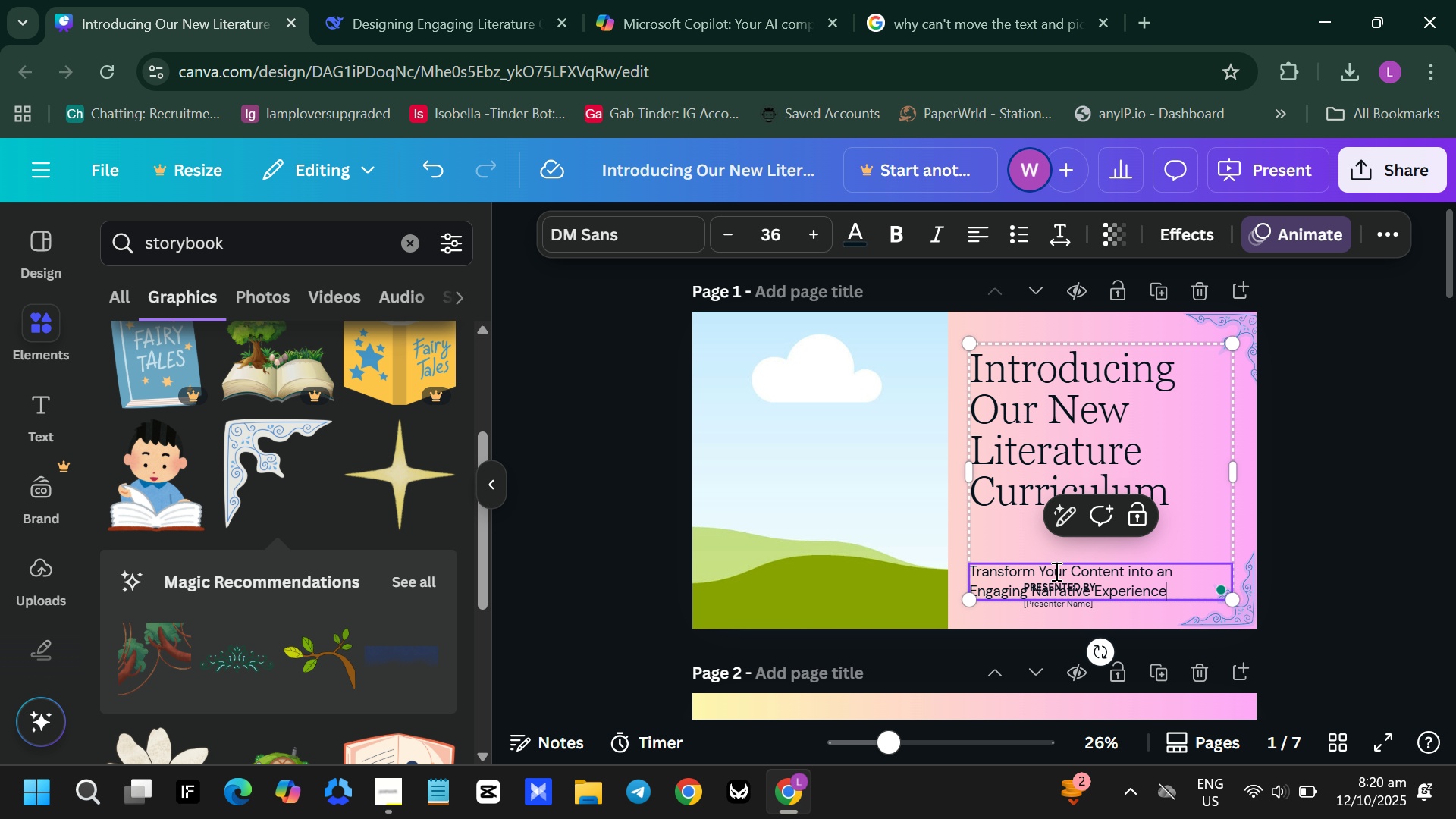 
key(V)
 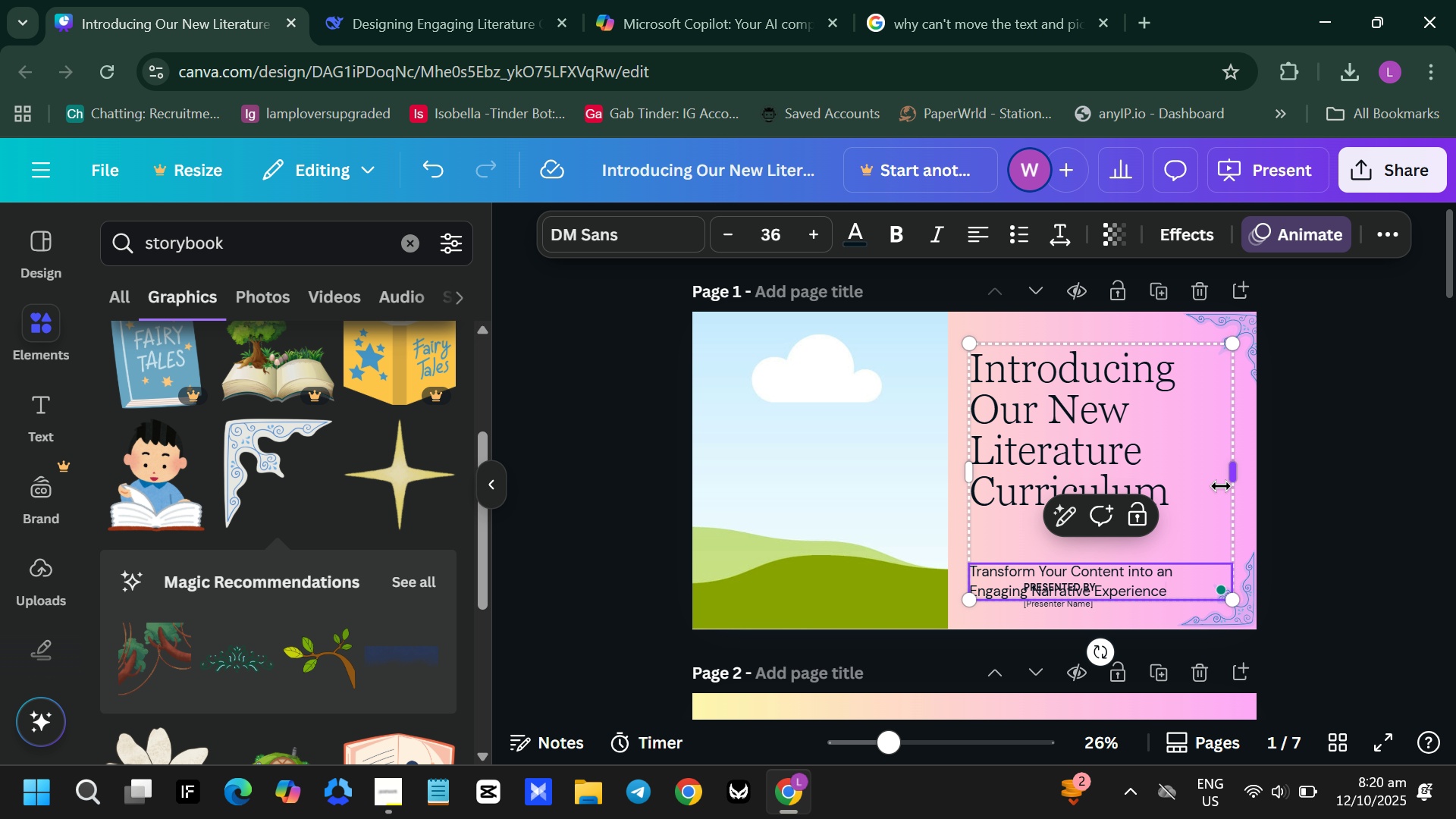 
left_click([1092, 542])
 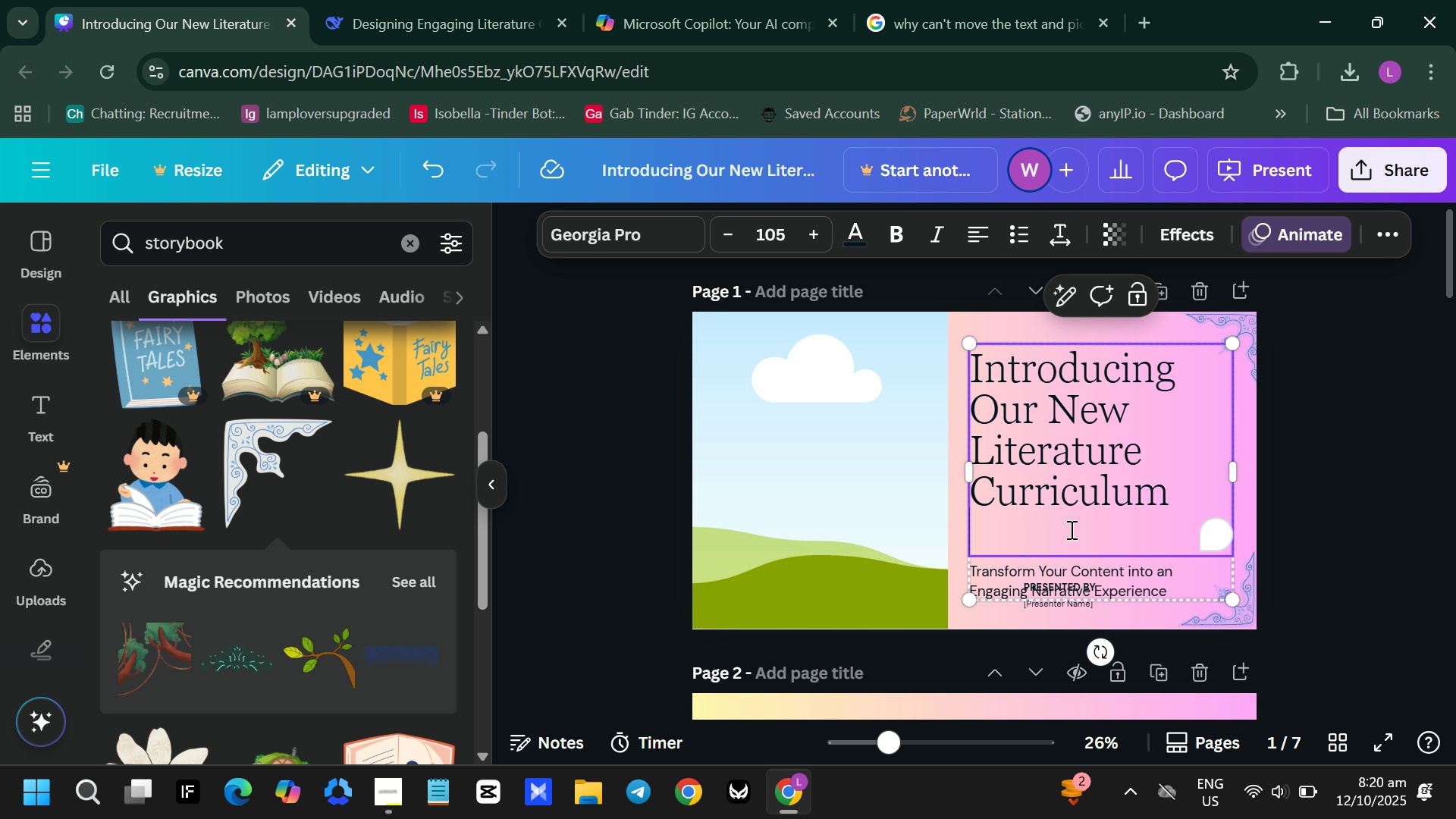 
double_click([1070, 529])
 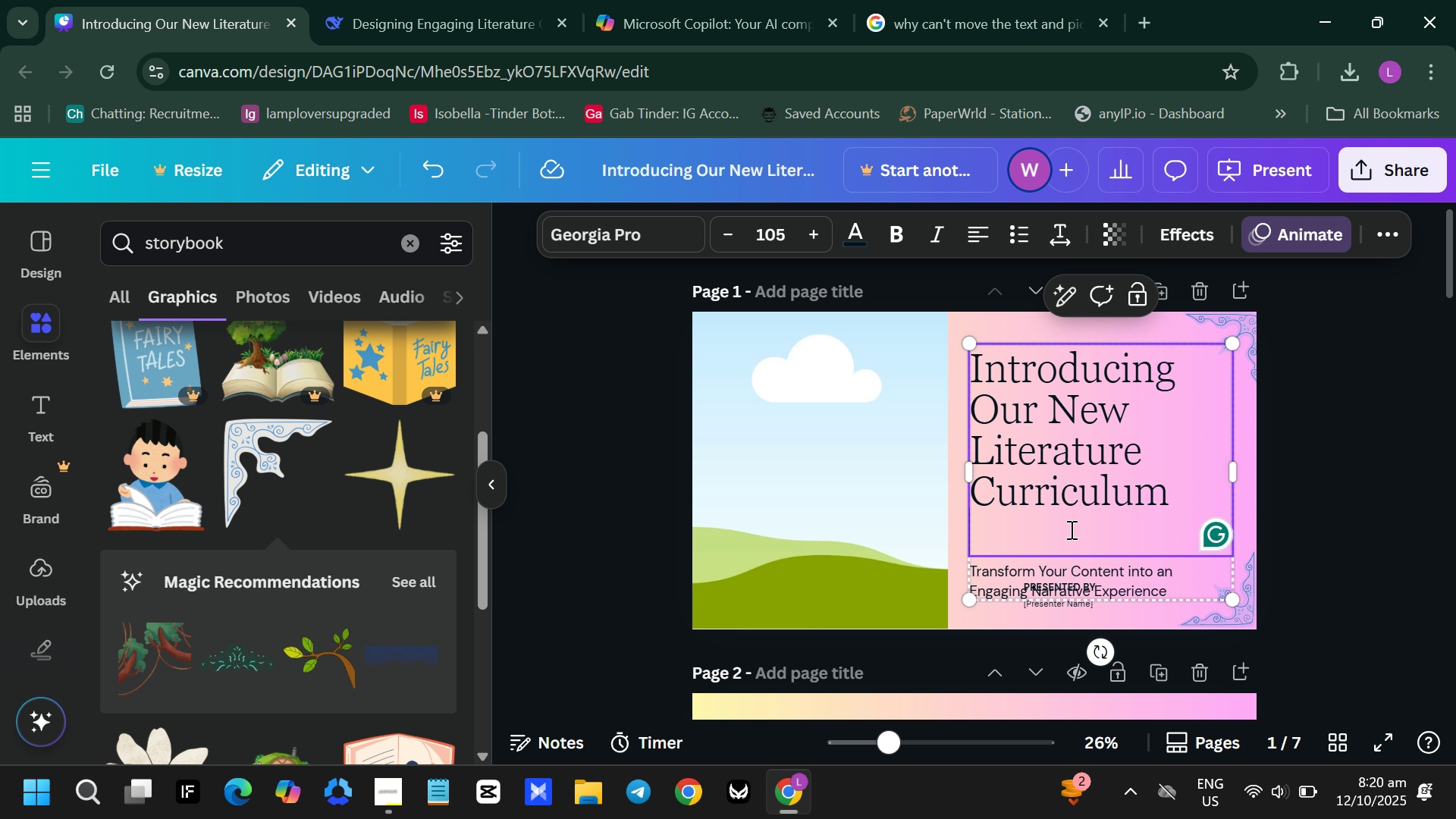 
left_click([1070, 529])
 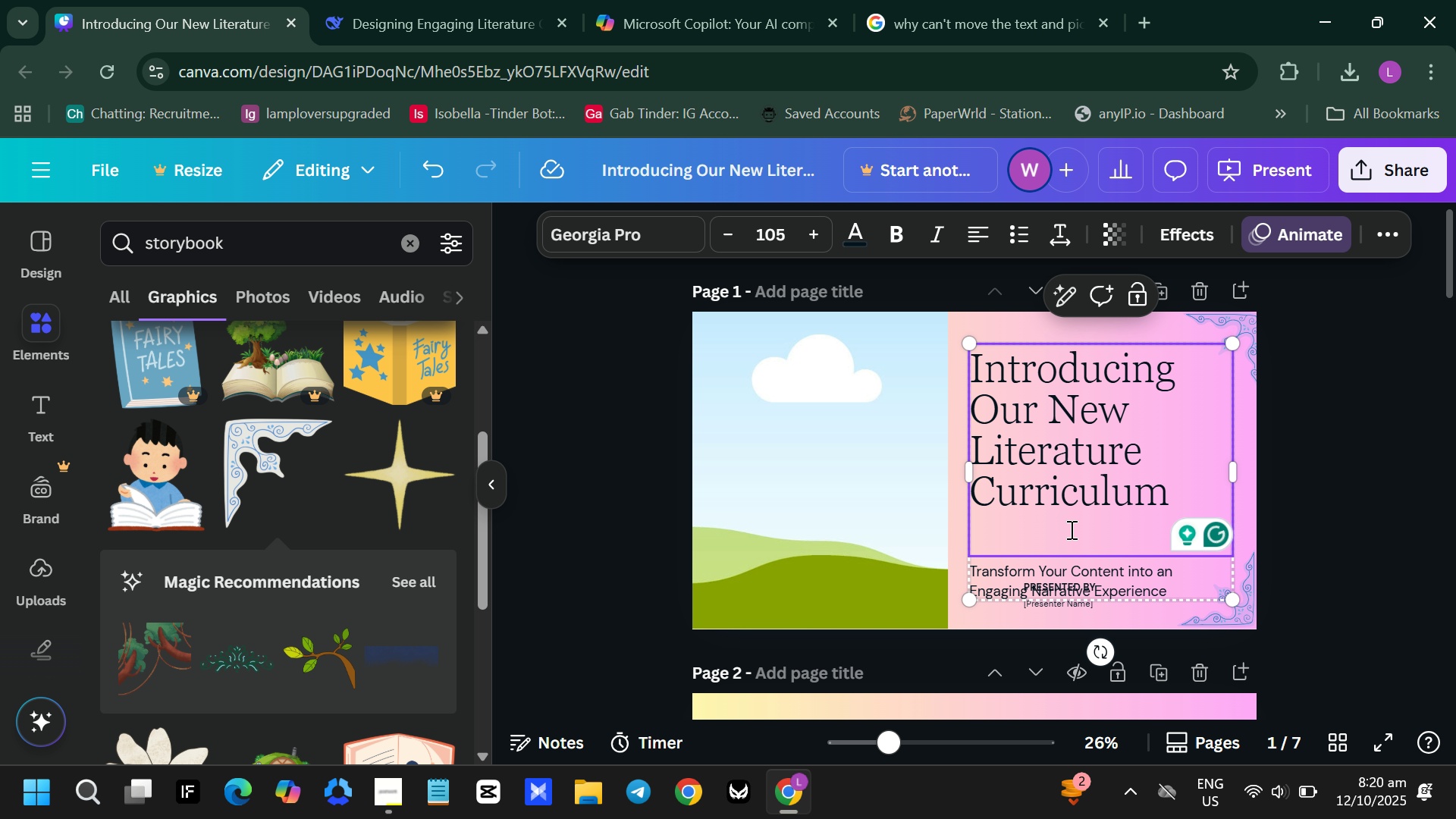 
key(Backspace)
 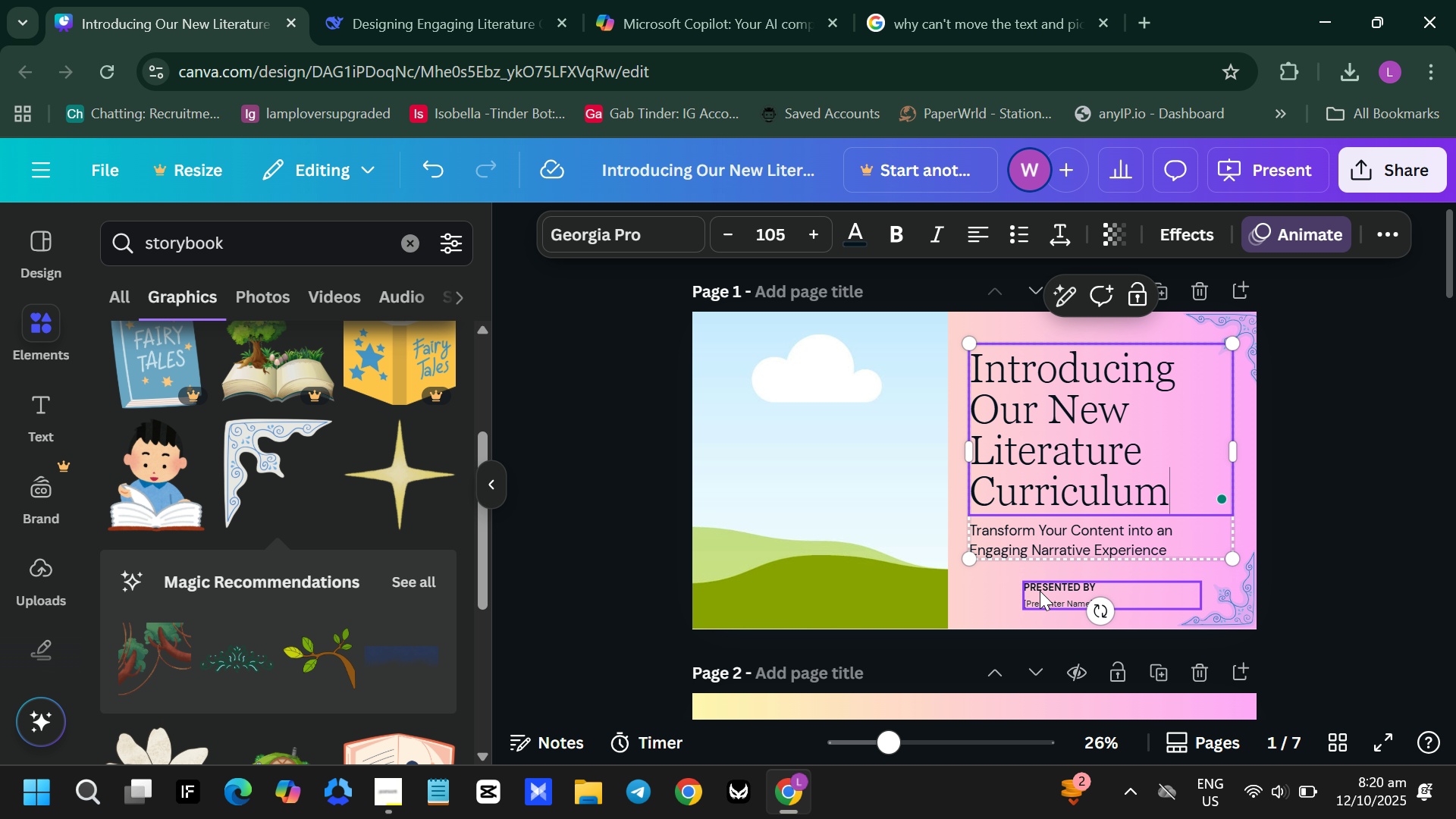 
left_click([1040, 596])
 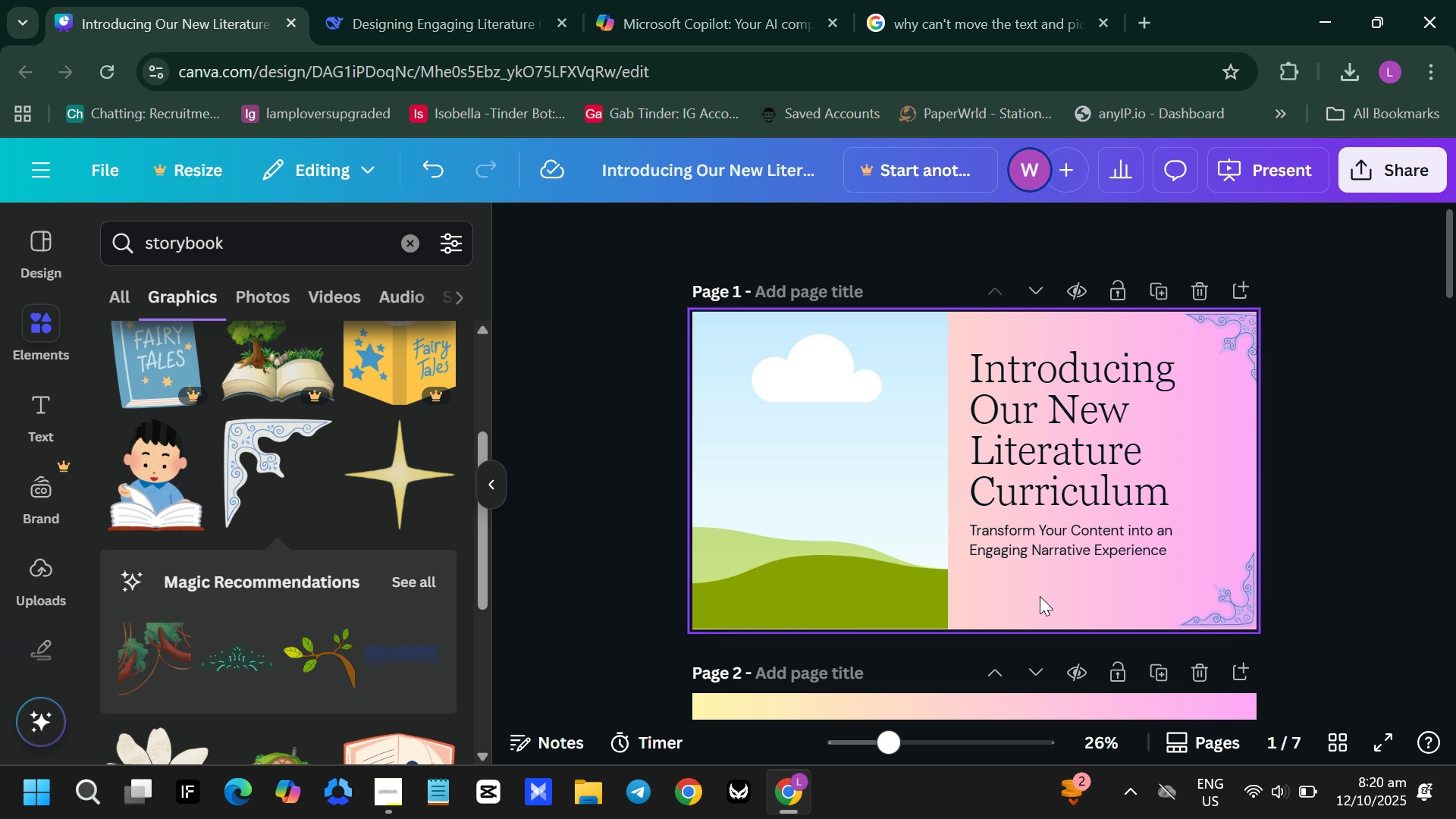 
key(Backspace)
 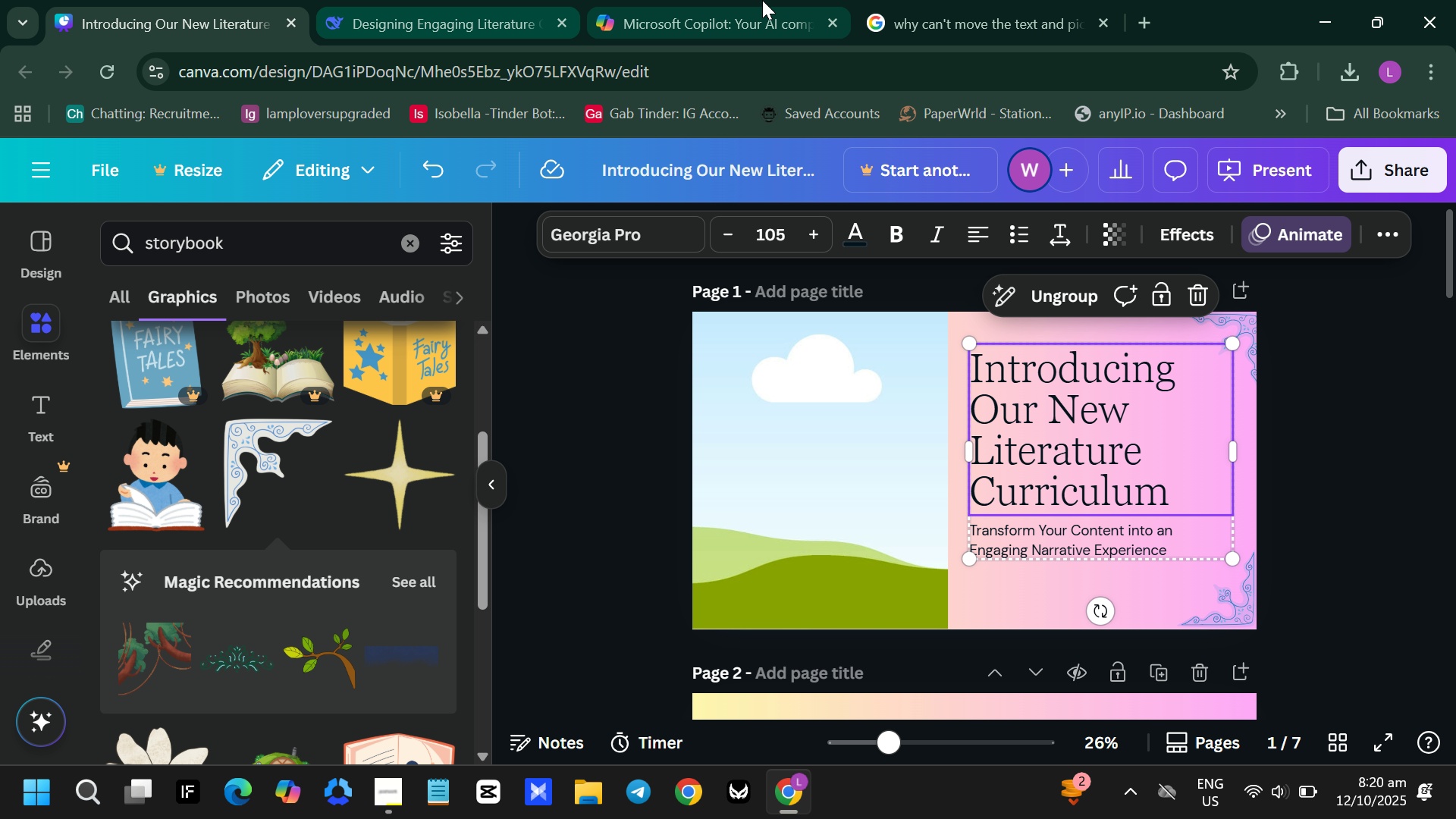 
left_click([438, 0])
 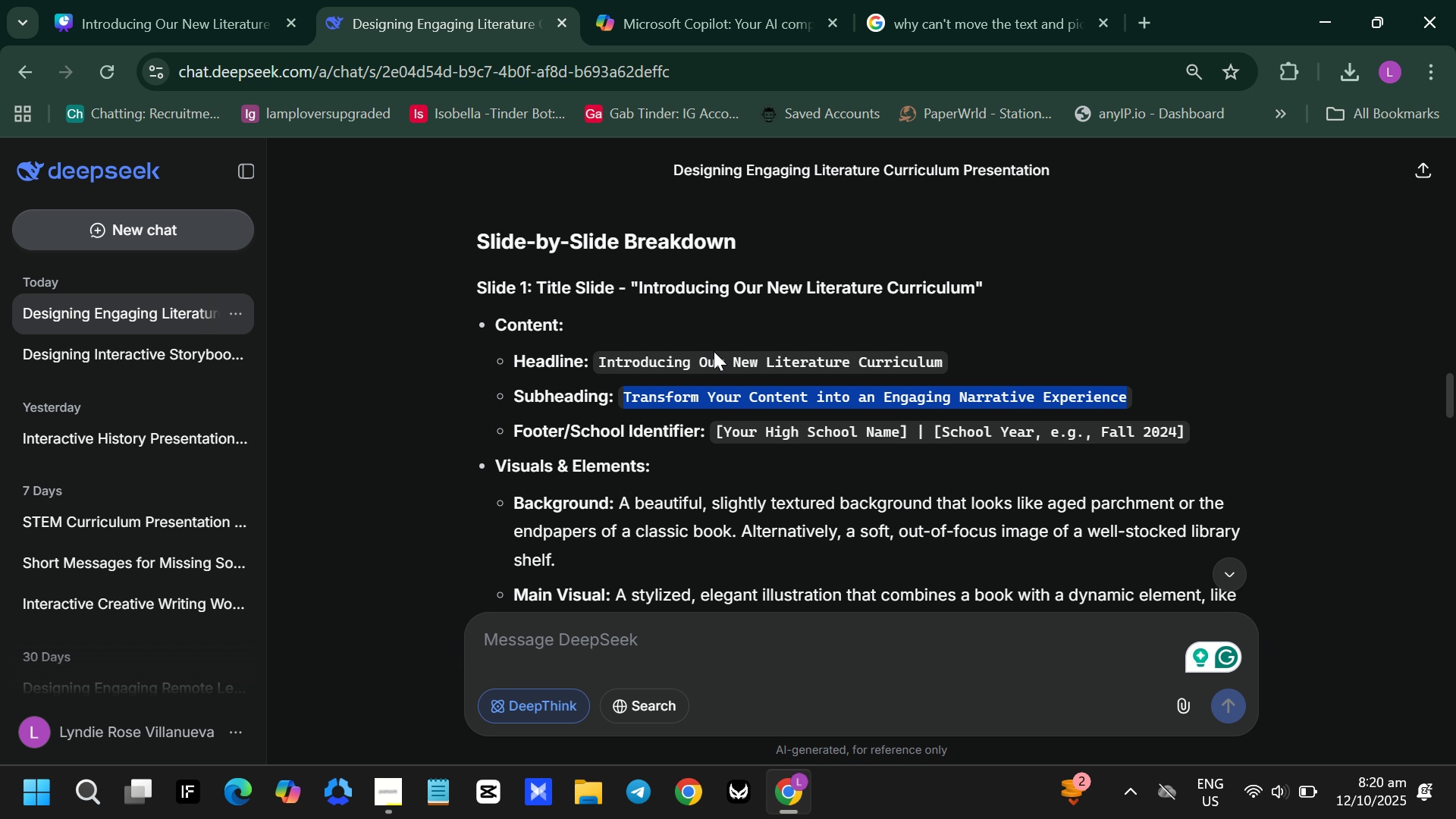 
scroll: coordinate [712, 353], scroll_direction: up, amount: 3.0
 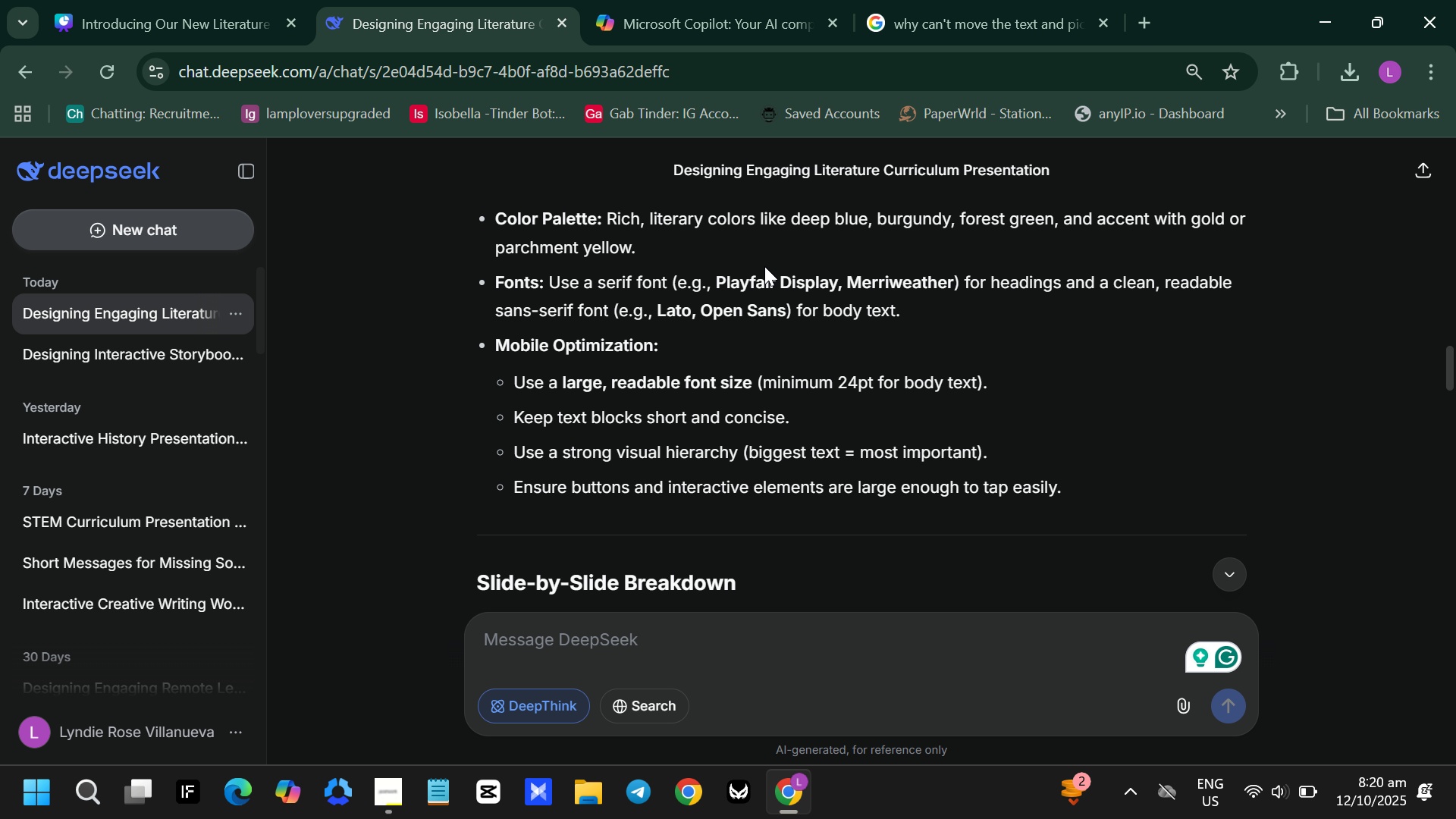 
left_click([101, 0])
 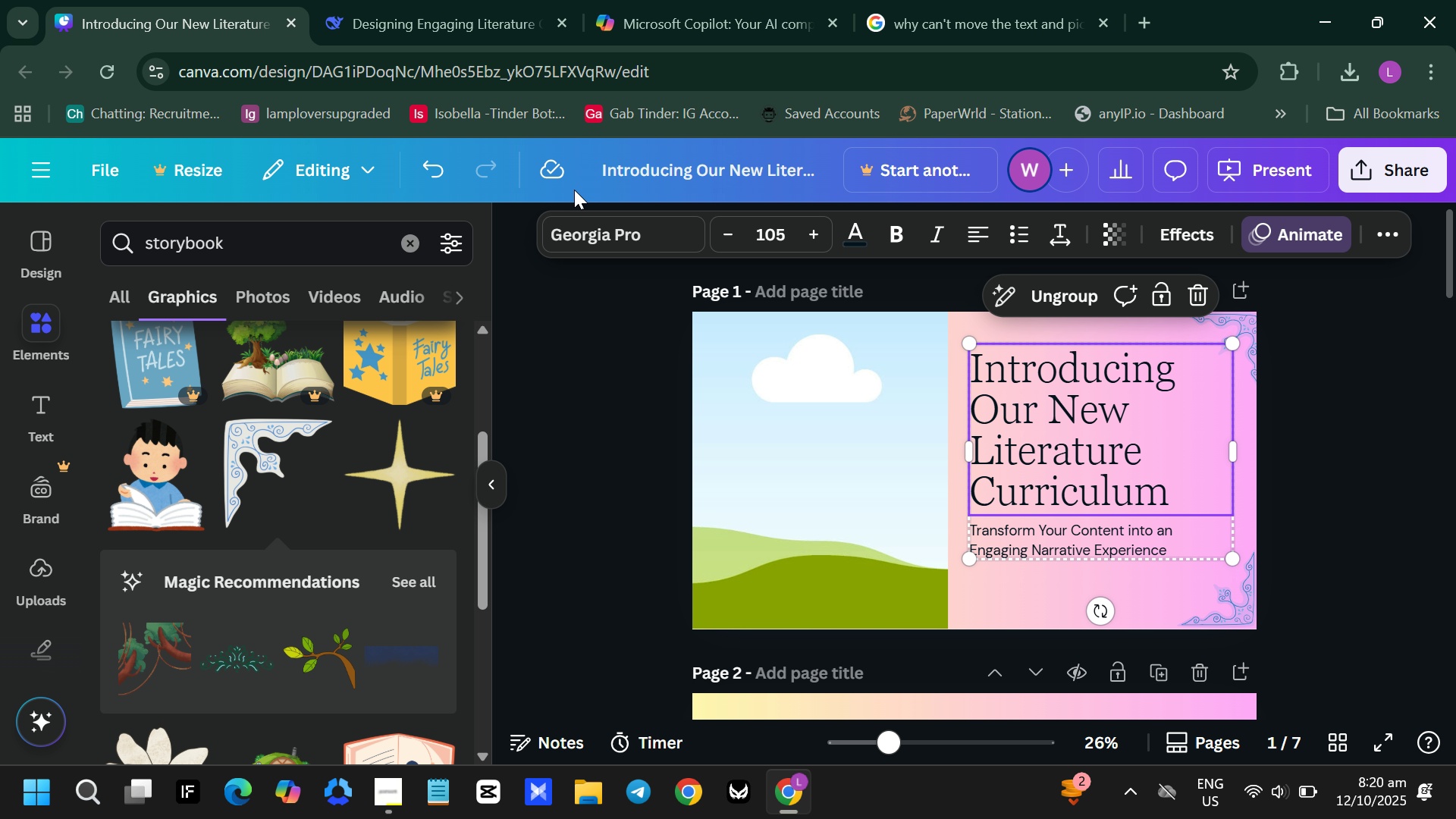 
left_click([591, 237])
 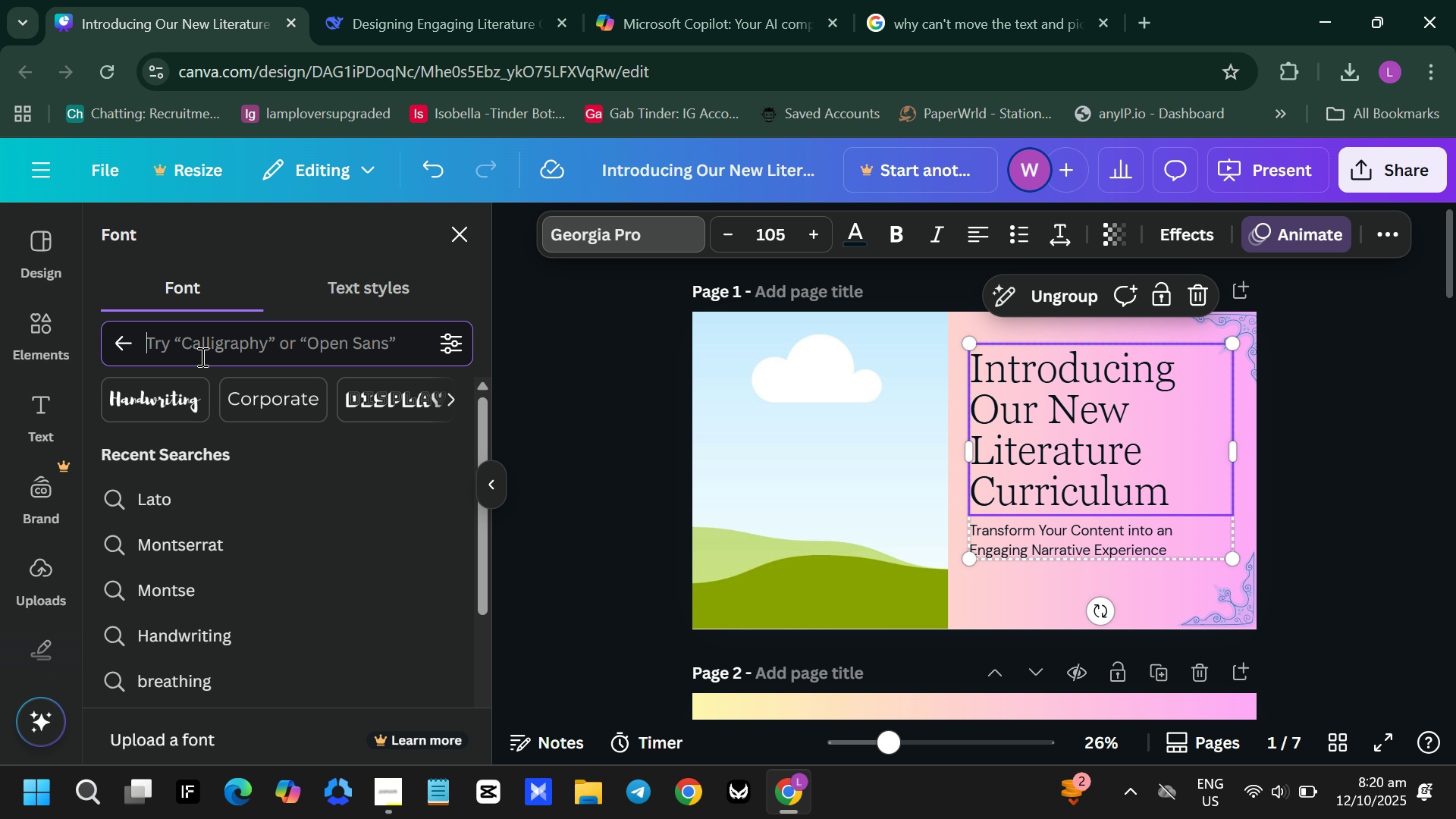 
type(Playfair)
 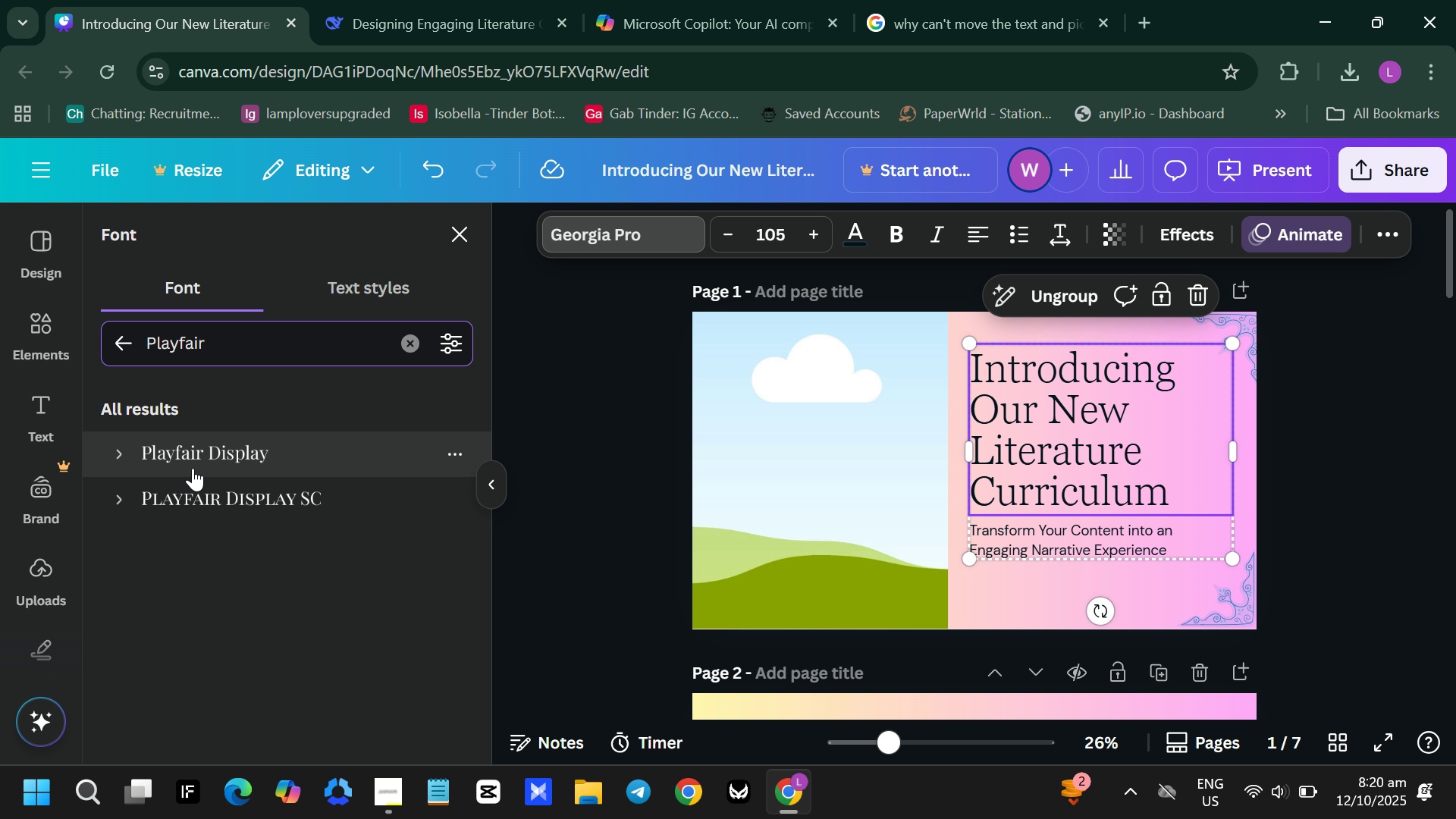 
left_click([193, 468])
 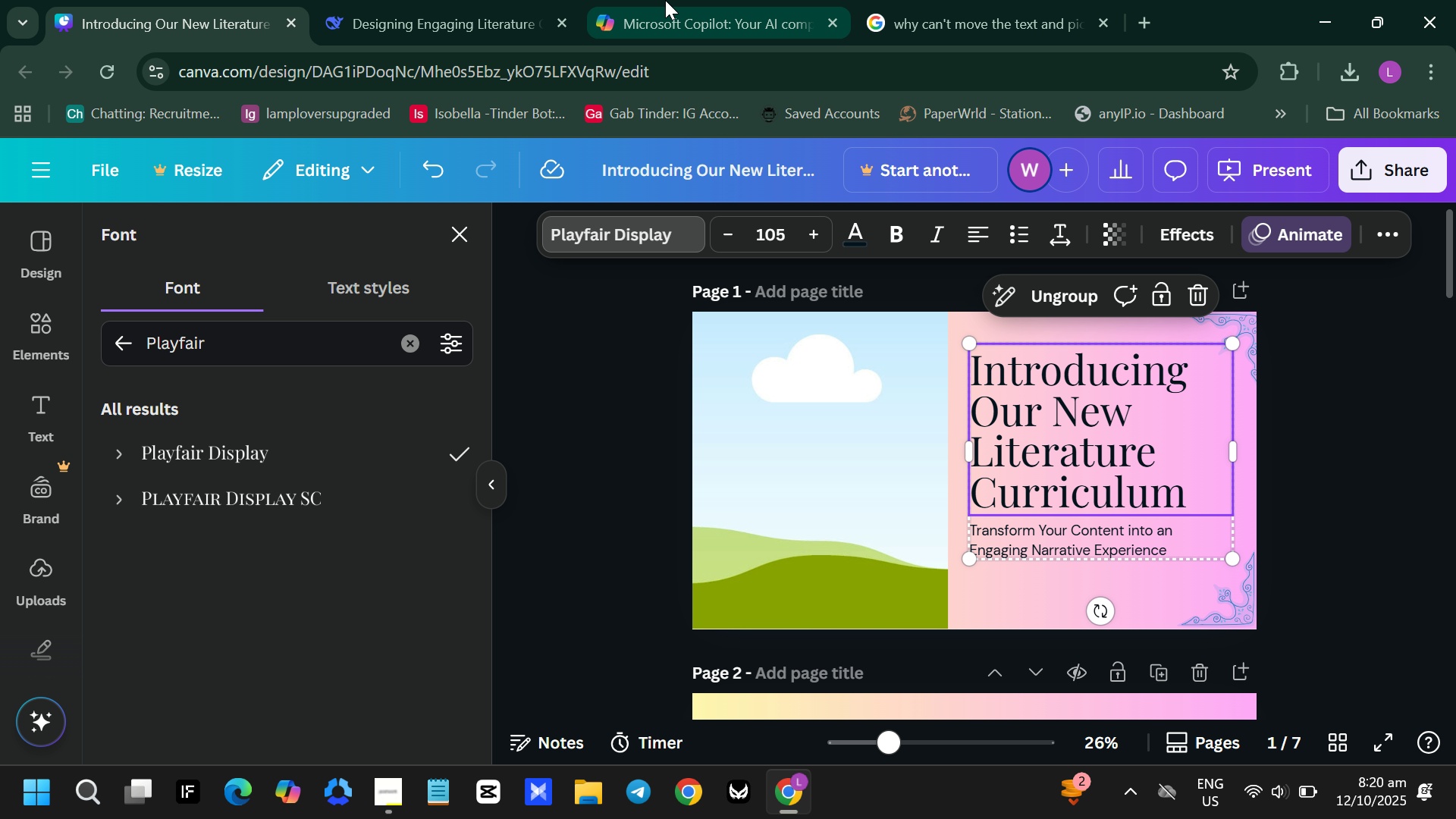 
left_click([372, 0])
 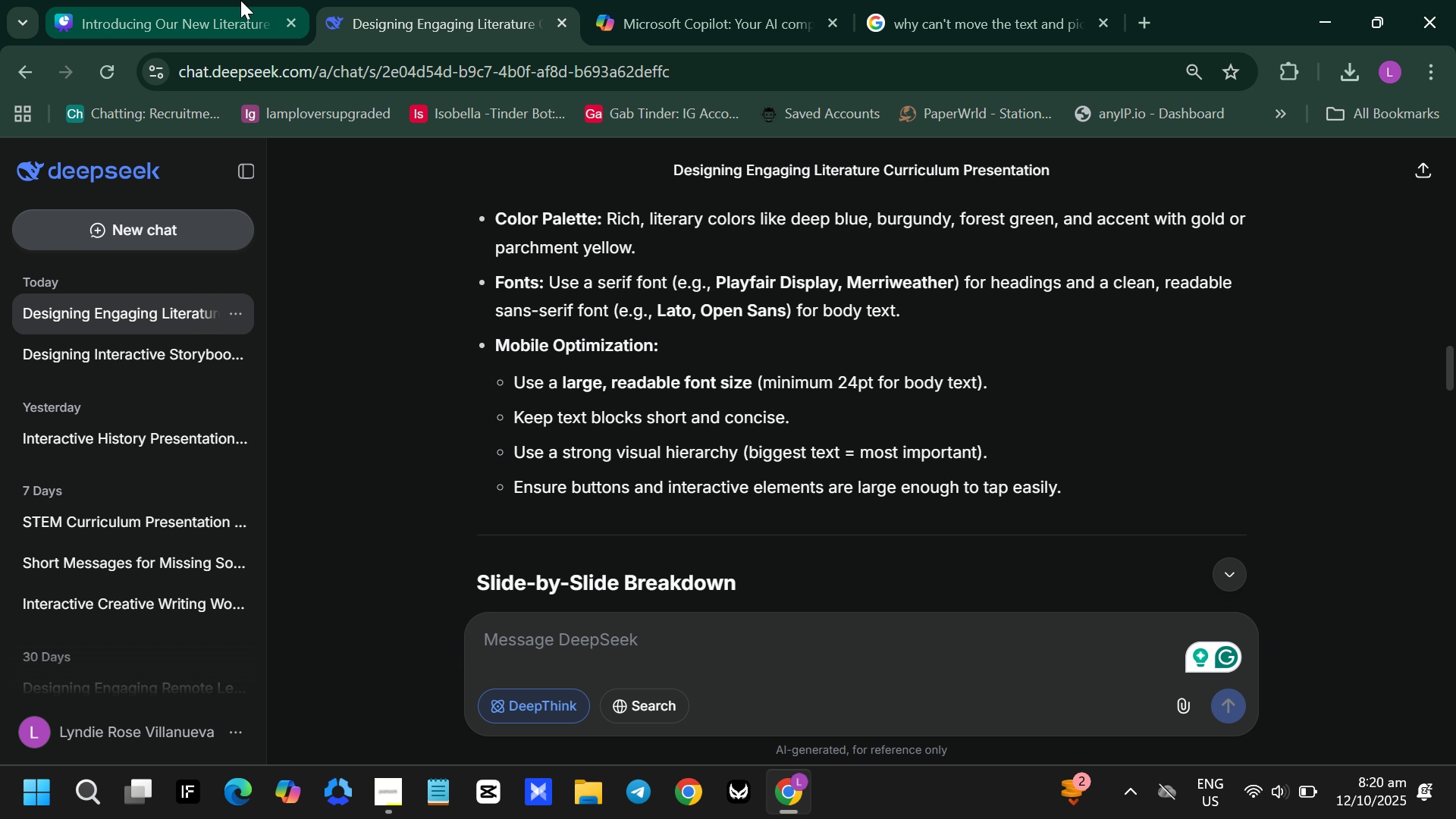 
wait(6.91)
 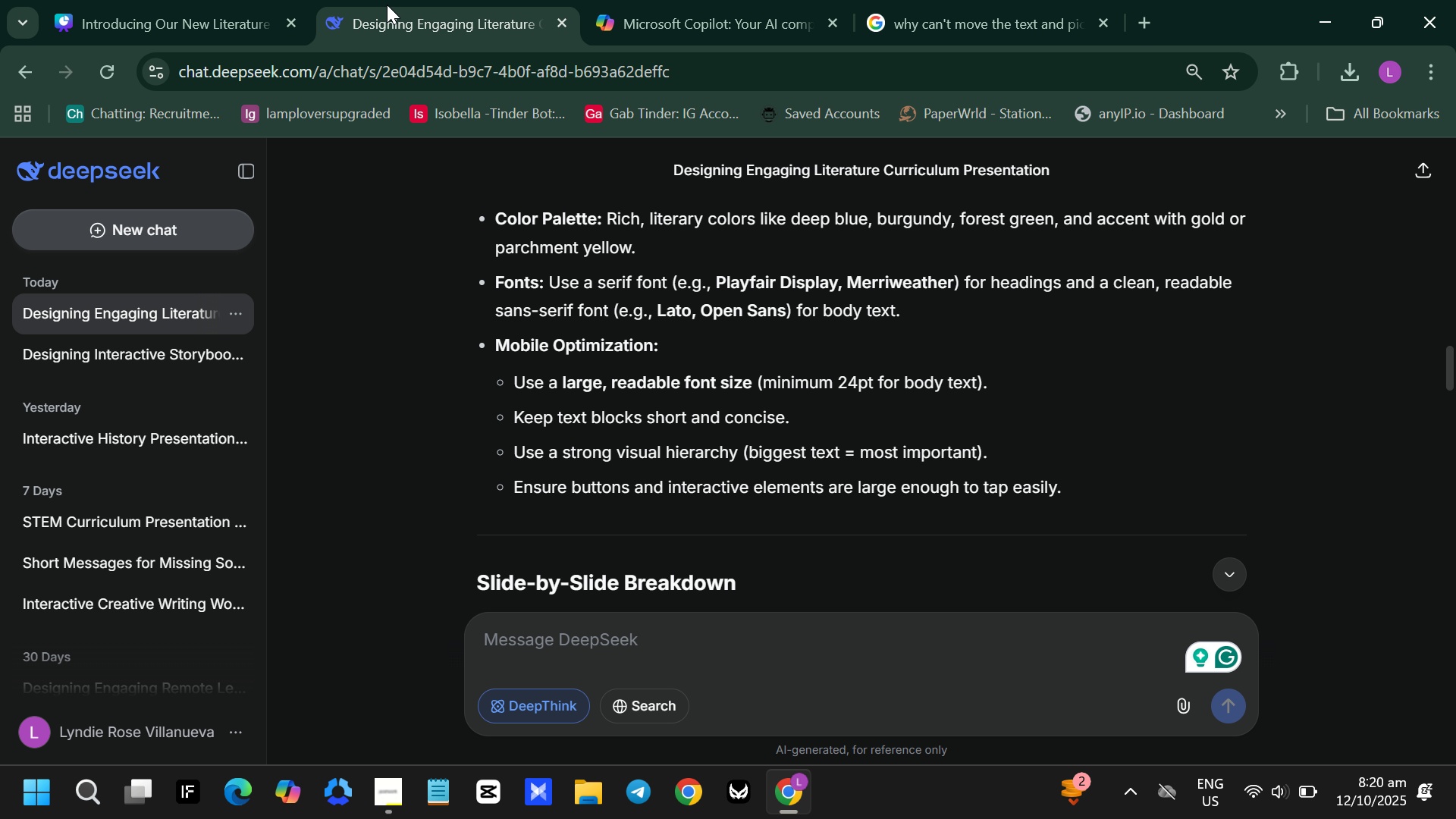 
double_click([1006, 528])
 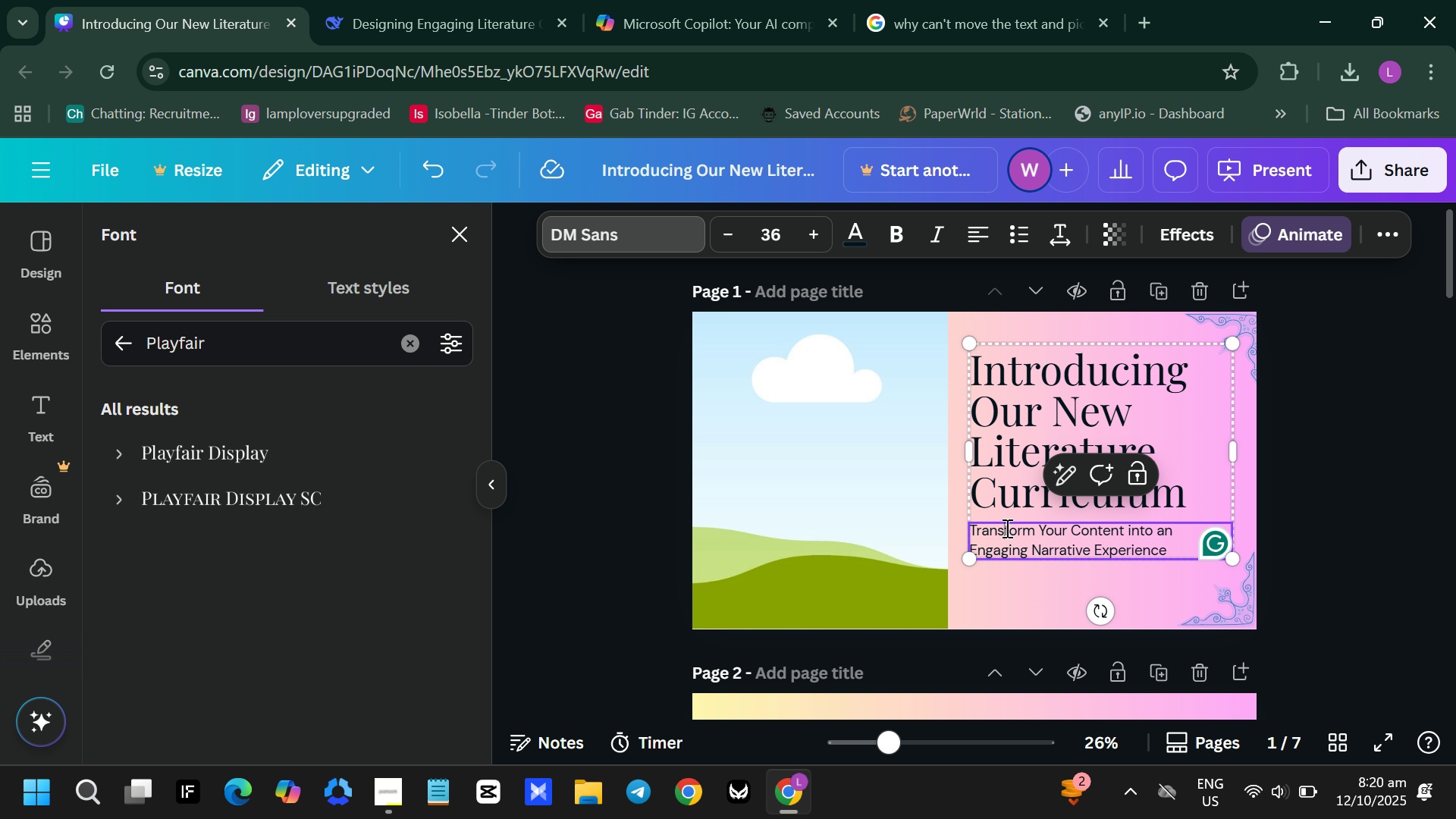 
key(Control+A)
 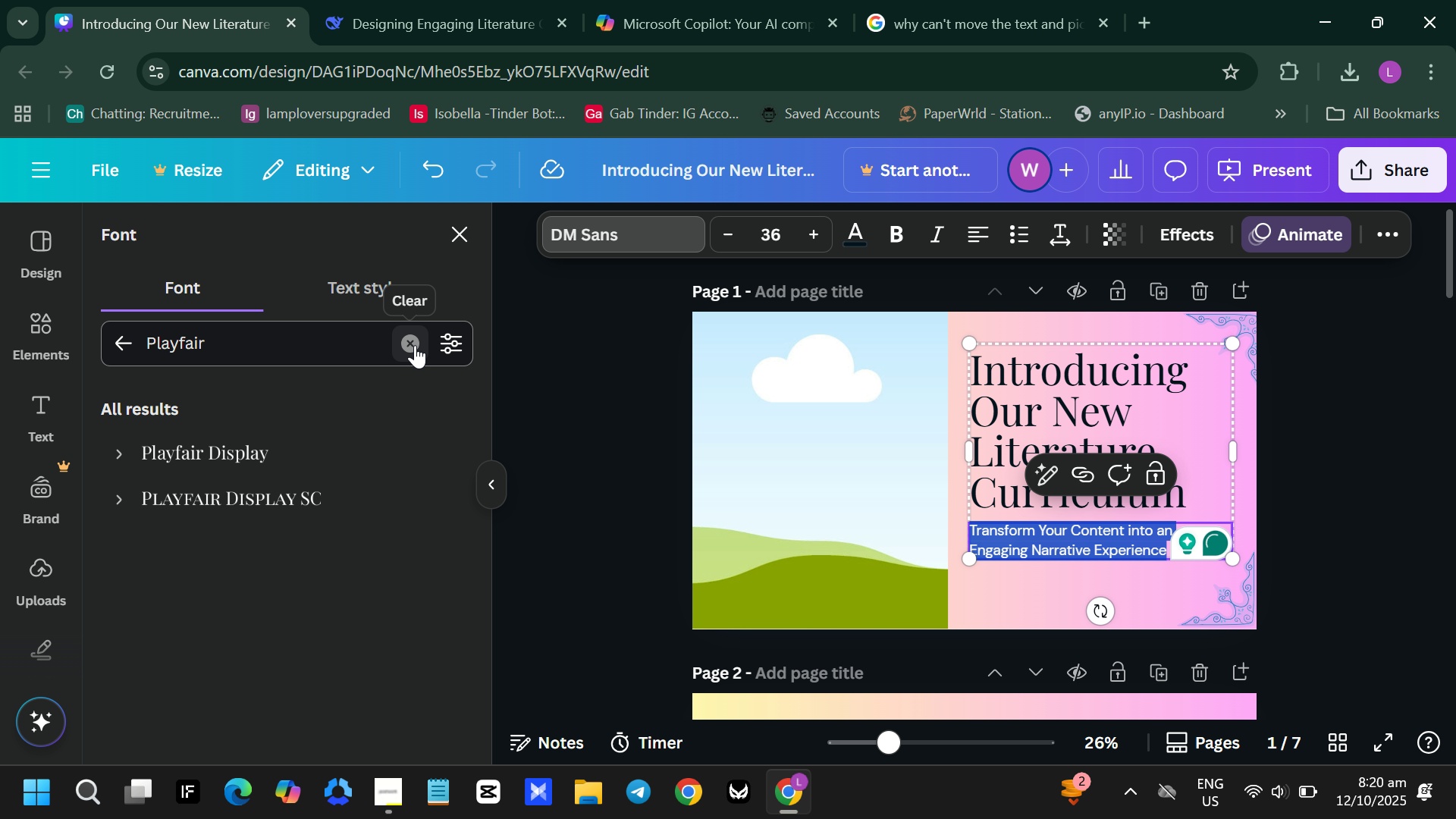 
left_click([415, 345])
 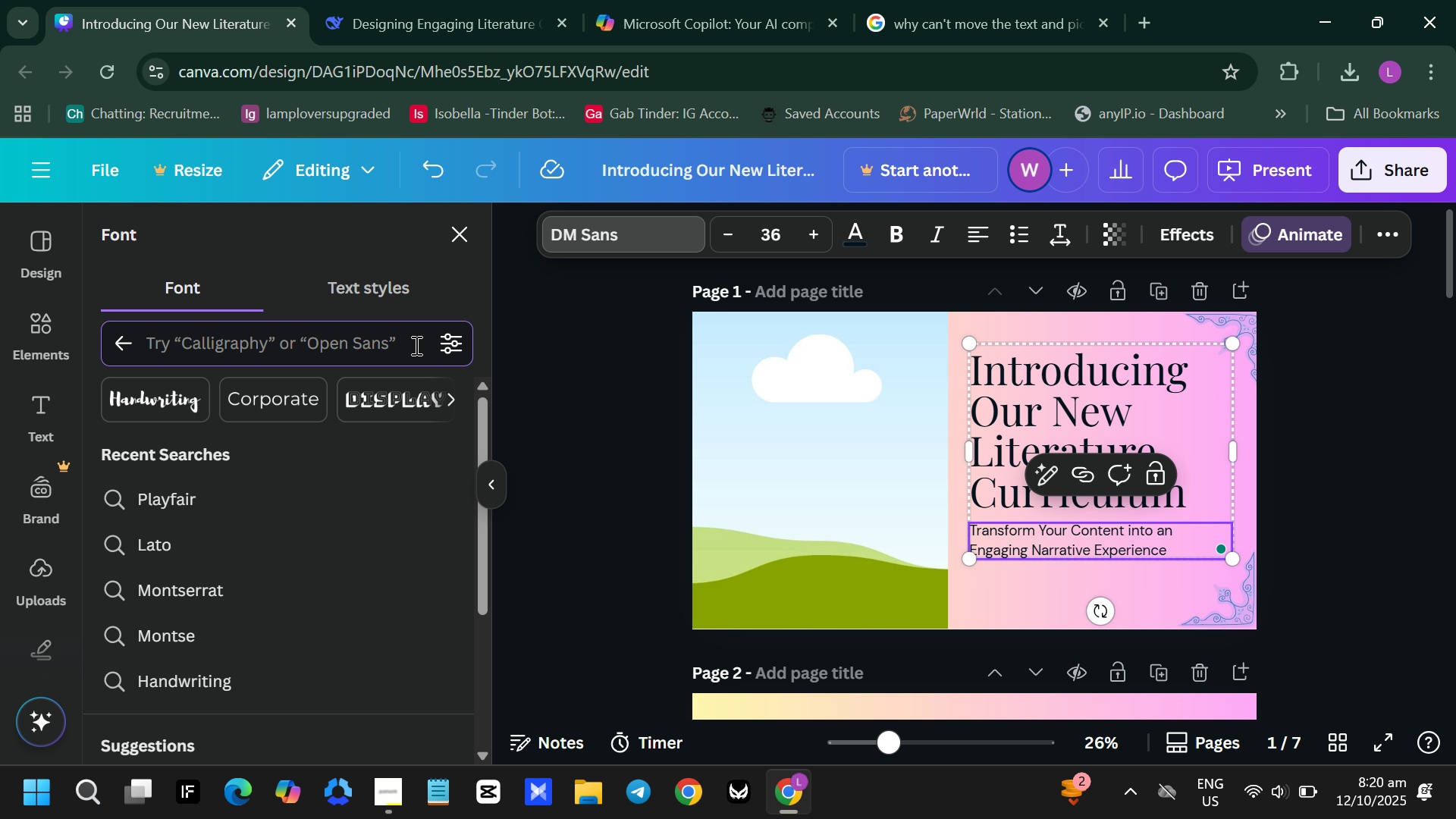 
hold_key(key=ShiftLeft, duration=1.22)
 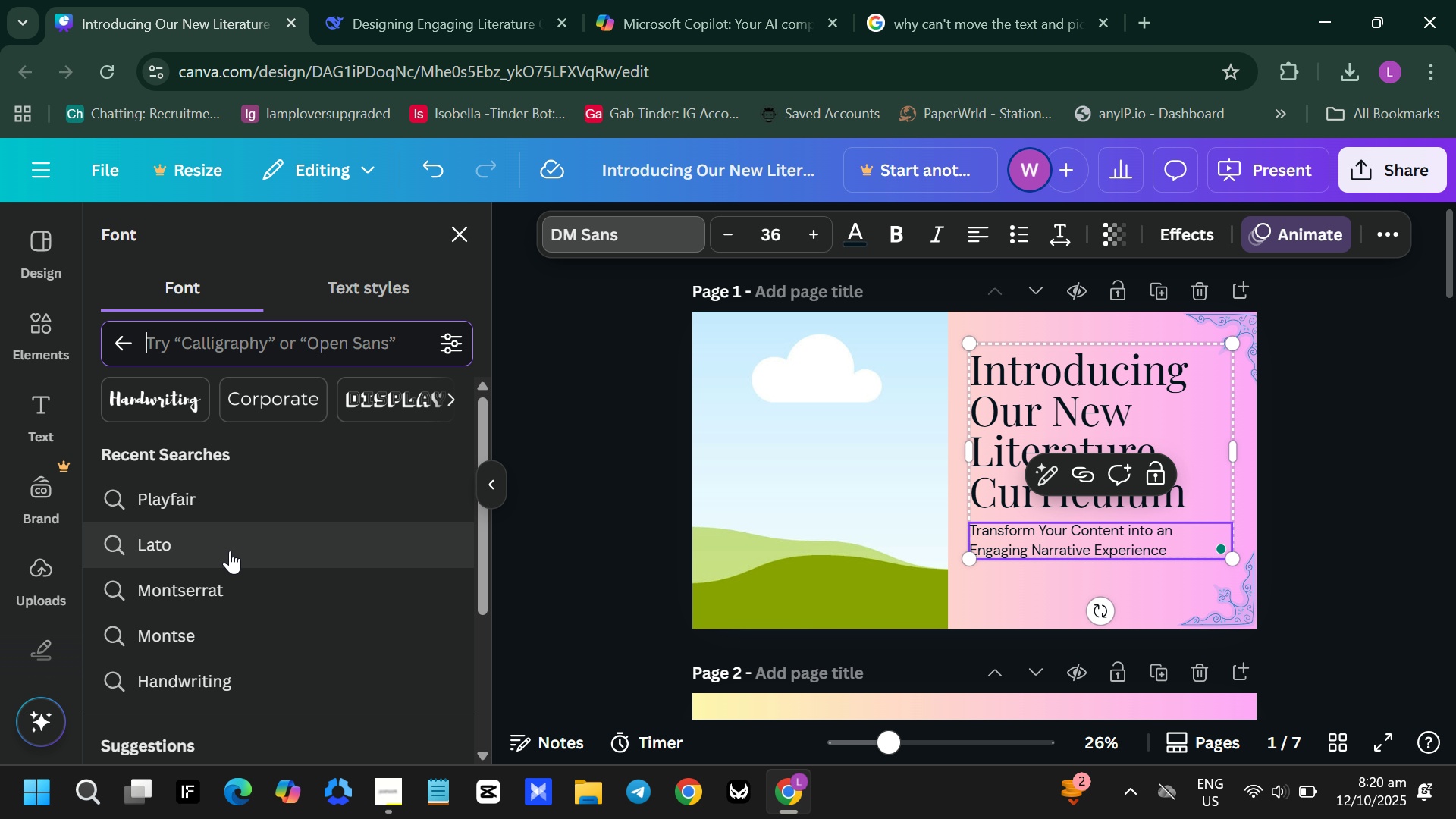 
left_click([229, 544])
 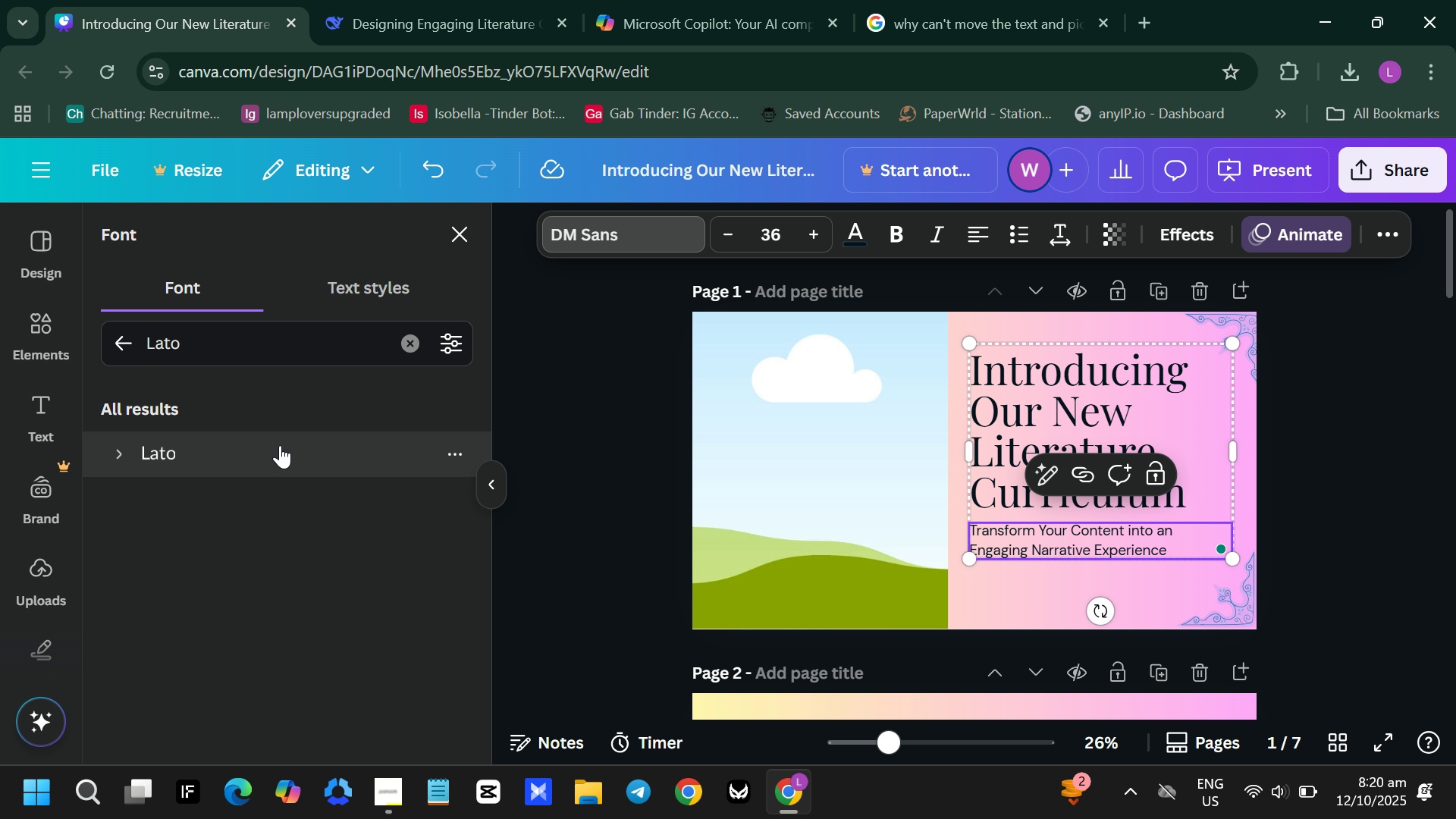 
left_click_drag(start_coordinate=[268, 444], to_coordinate=[261, 445])
 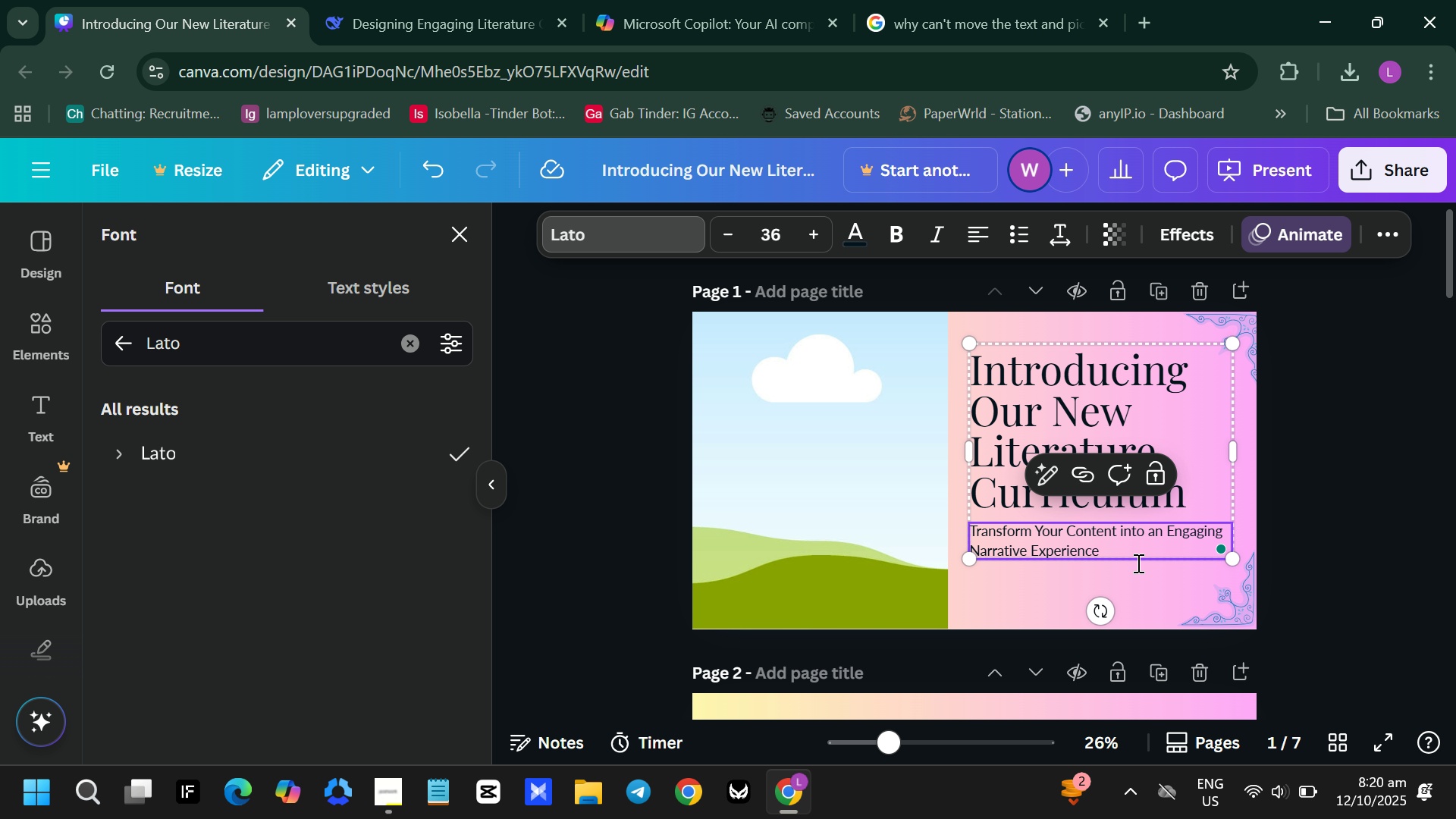 
left_click([1134, 581])
 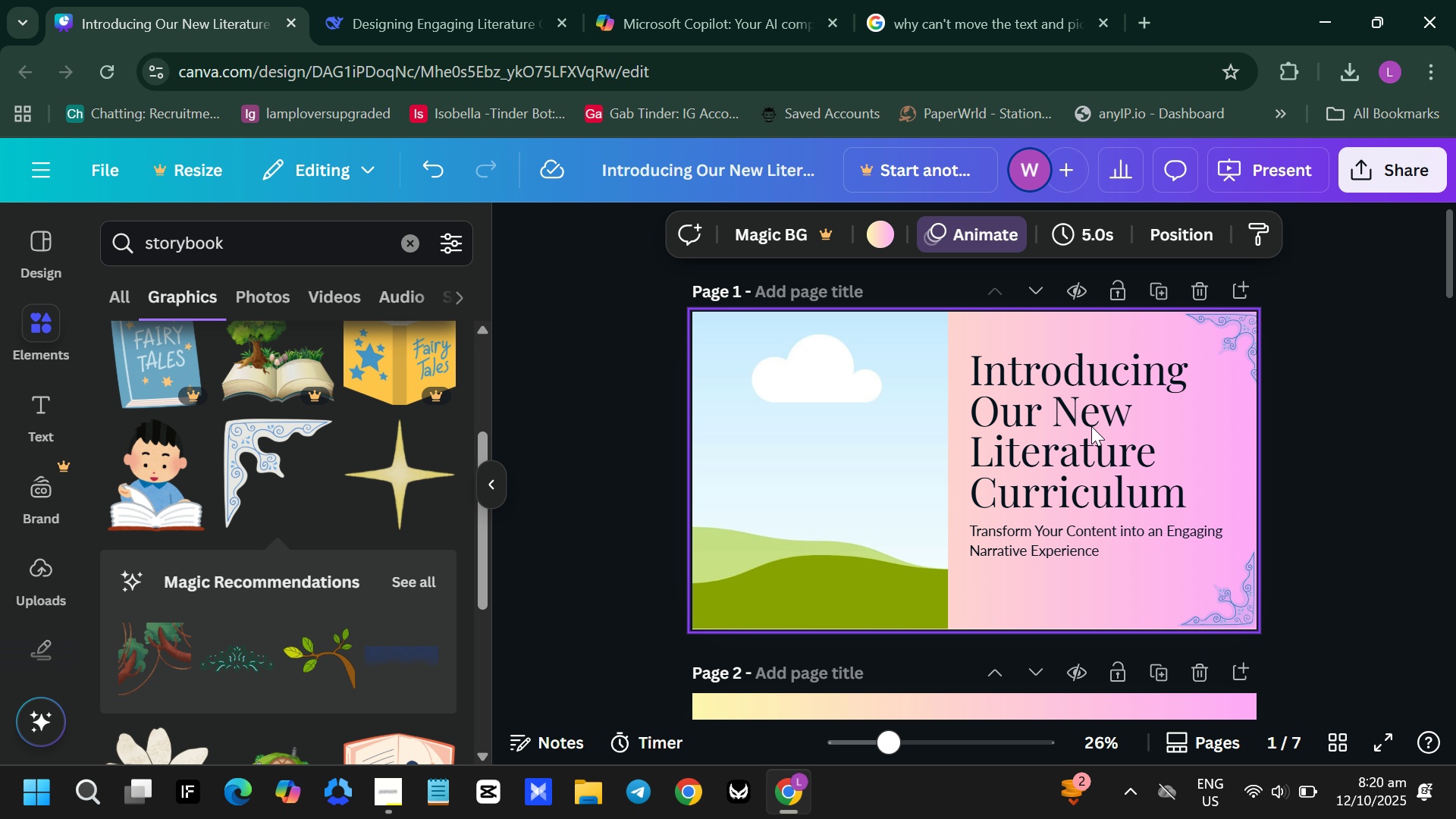 
left_click([1091, 425])
 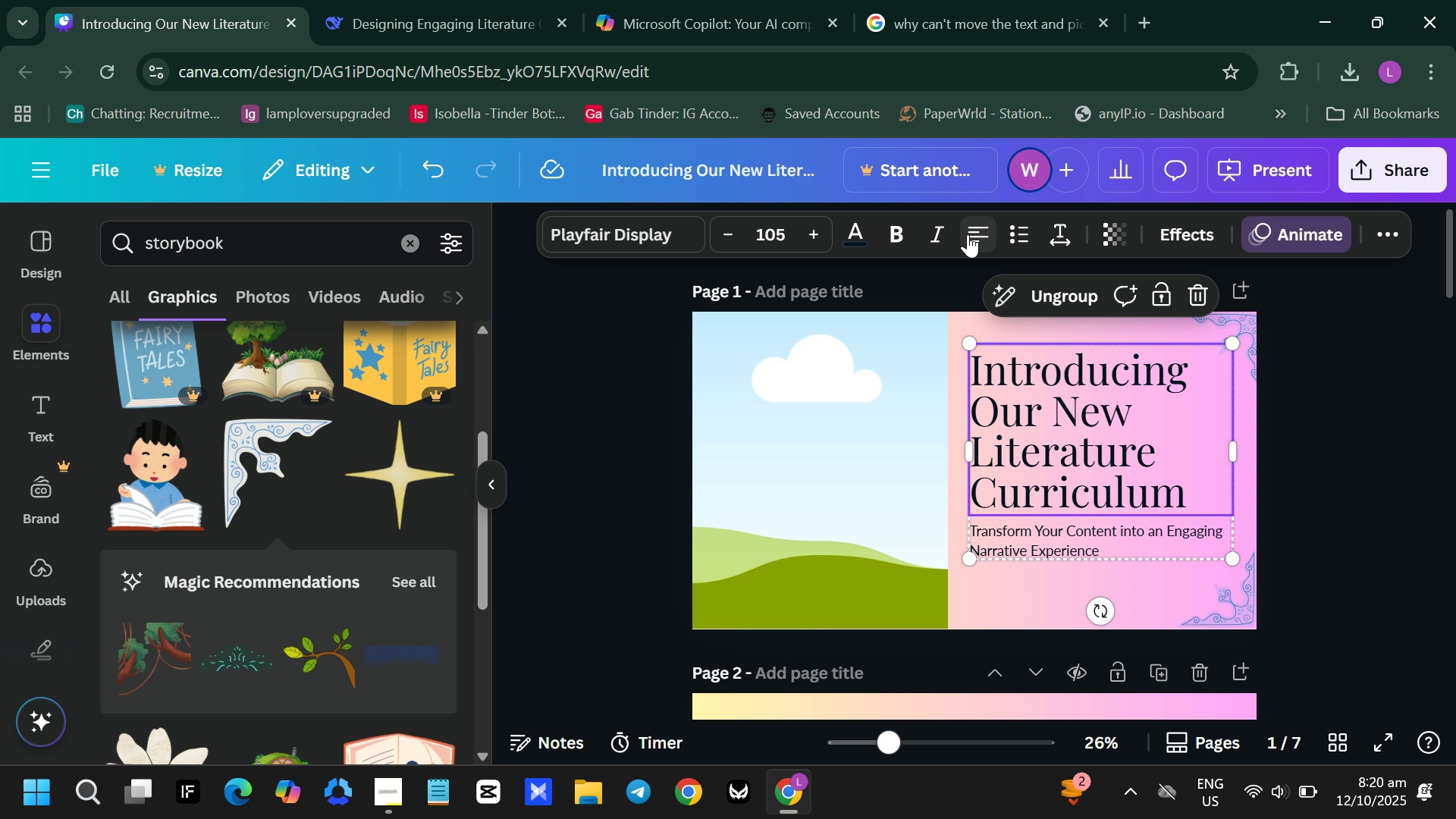 
left_click([968, 234])
 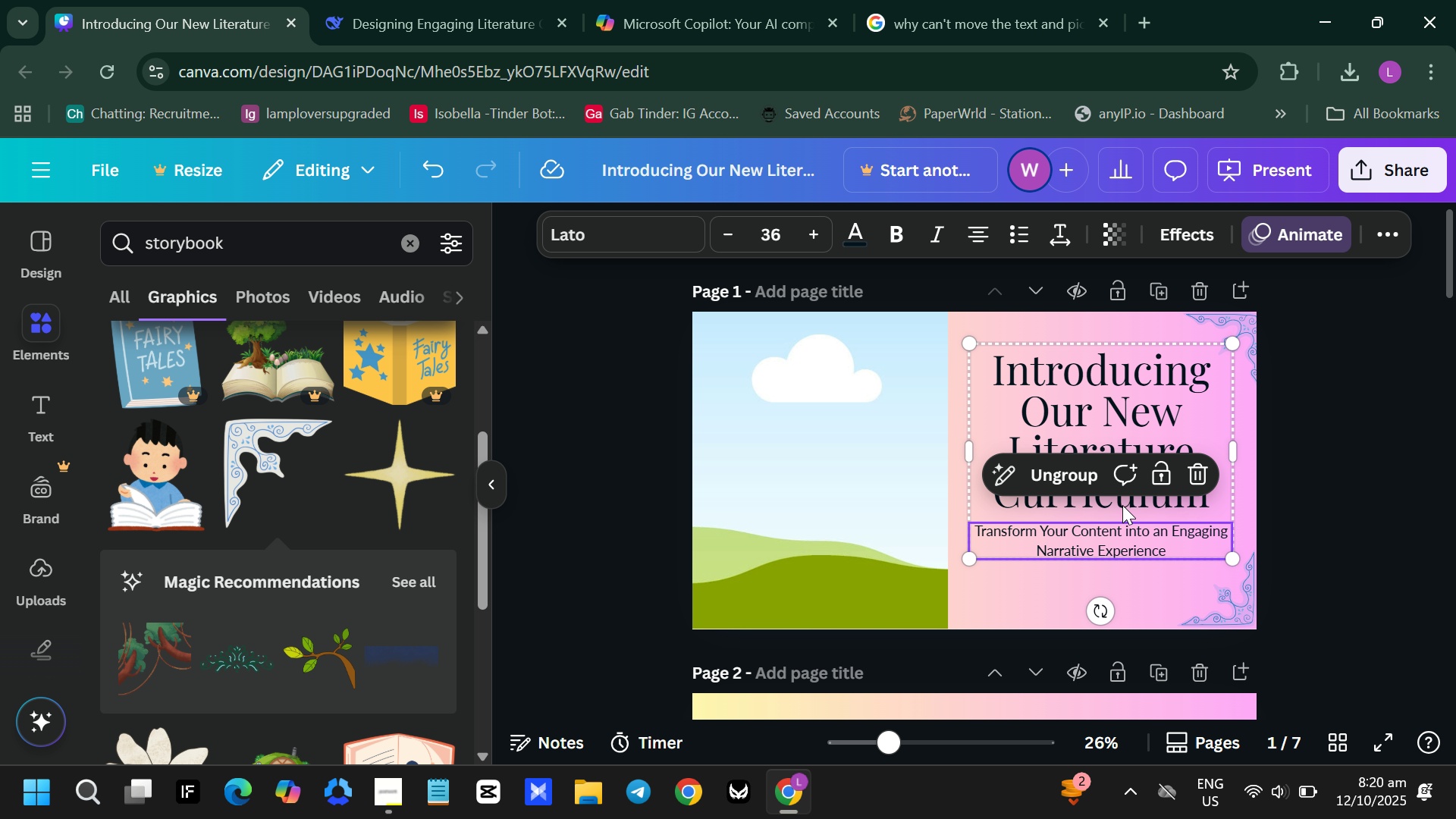 
wait(5.6)
 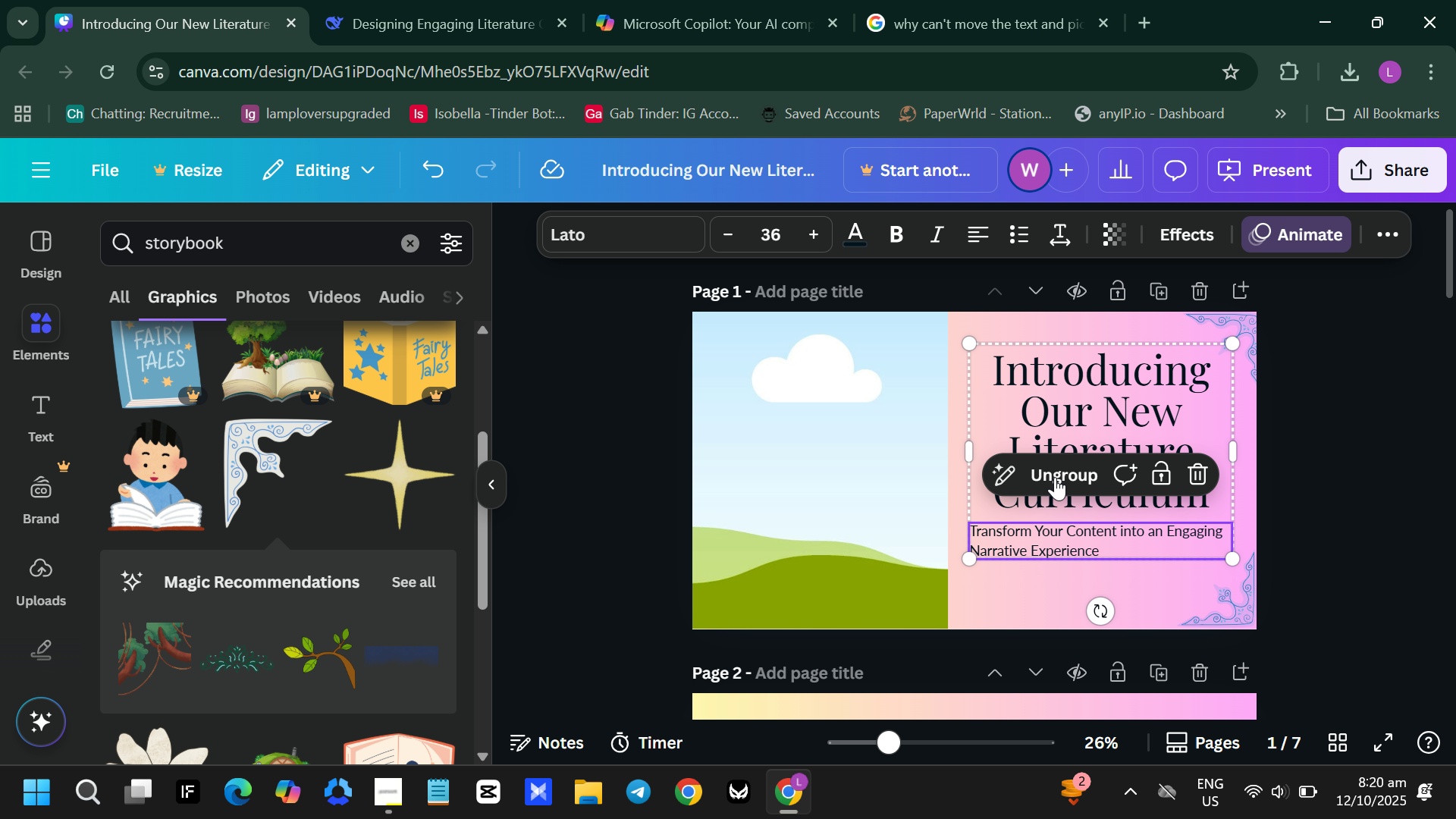 
left_click([1042, 583])
 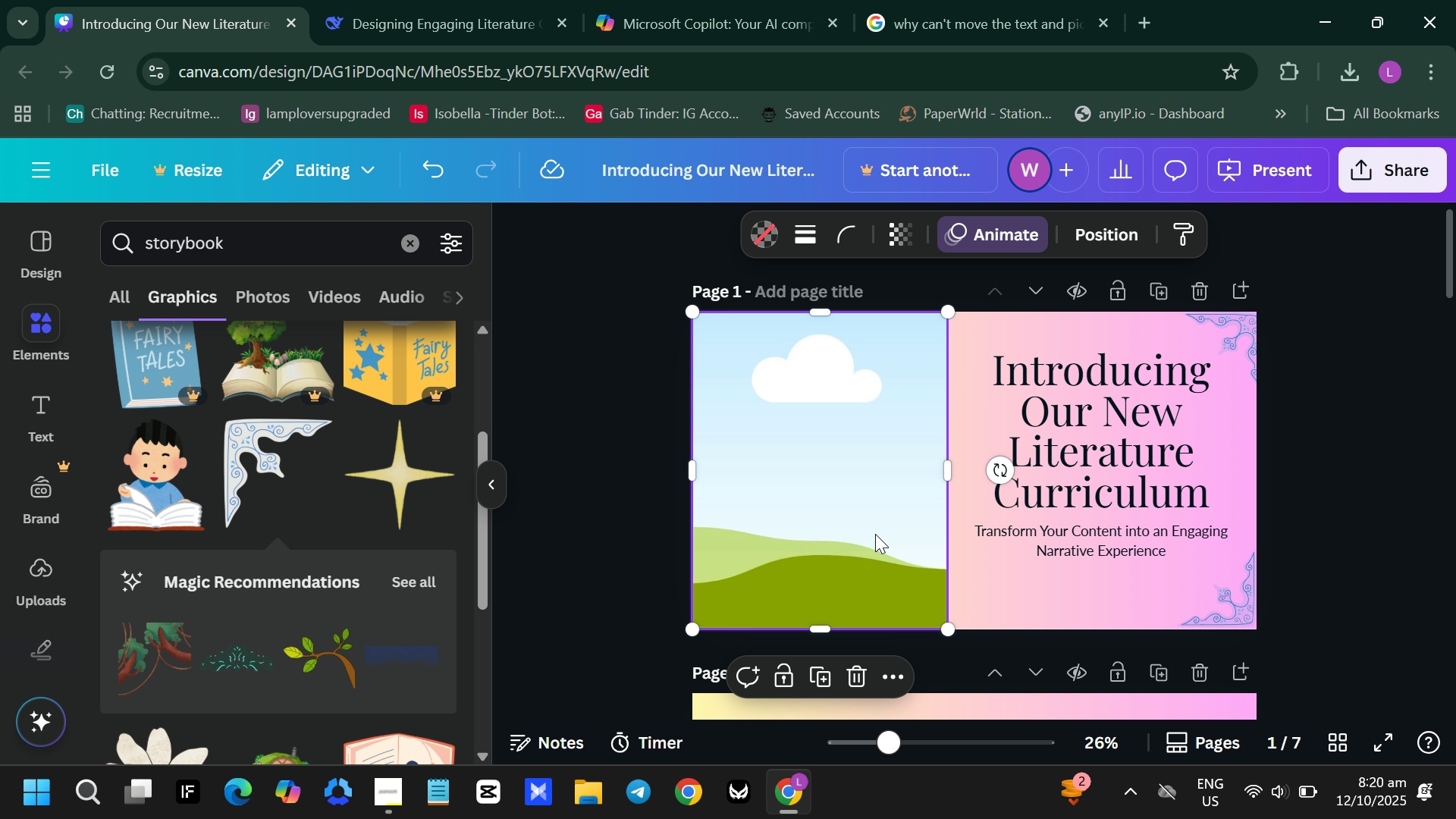 
left_click([875, 534])
 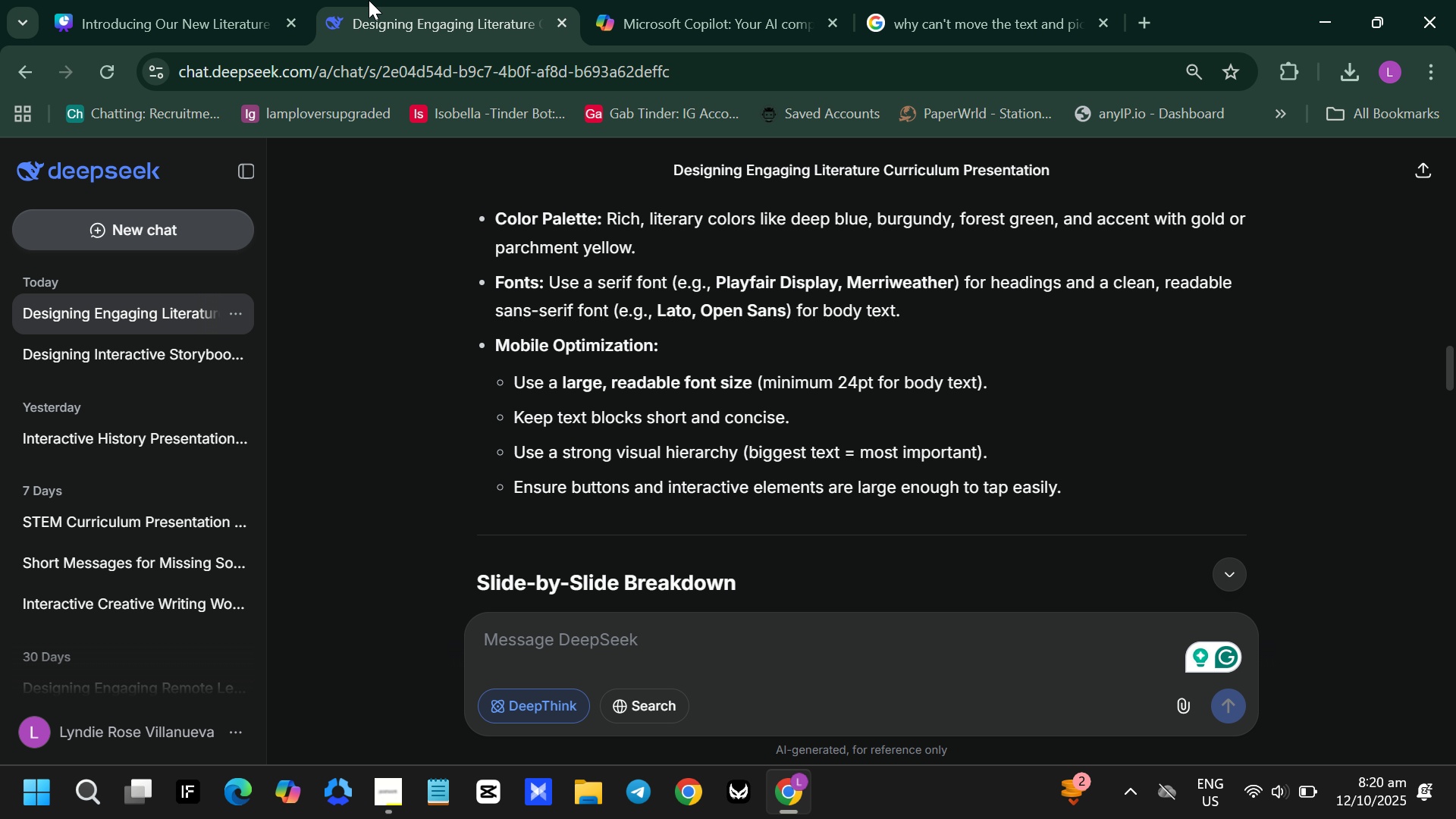 
left_click([369, 0])
 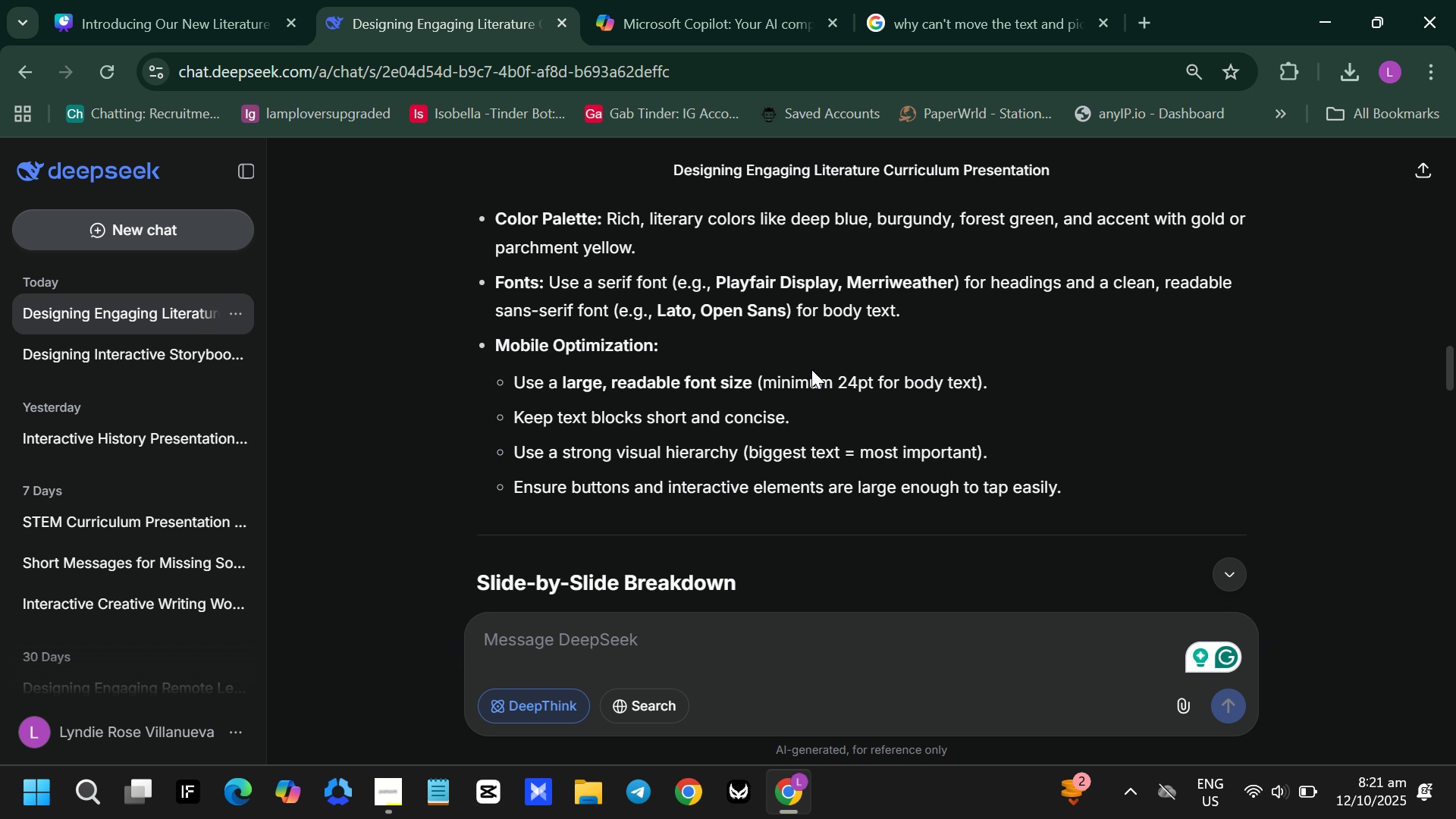 
scroll: coordinate [811, 369], scroll_direction: up, amount: 2.0
 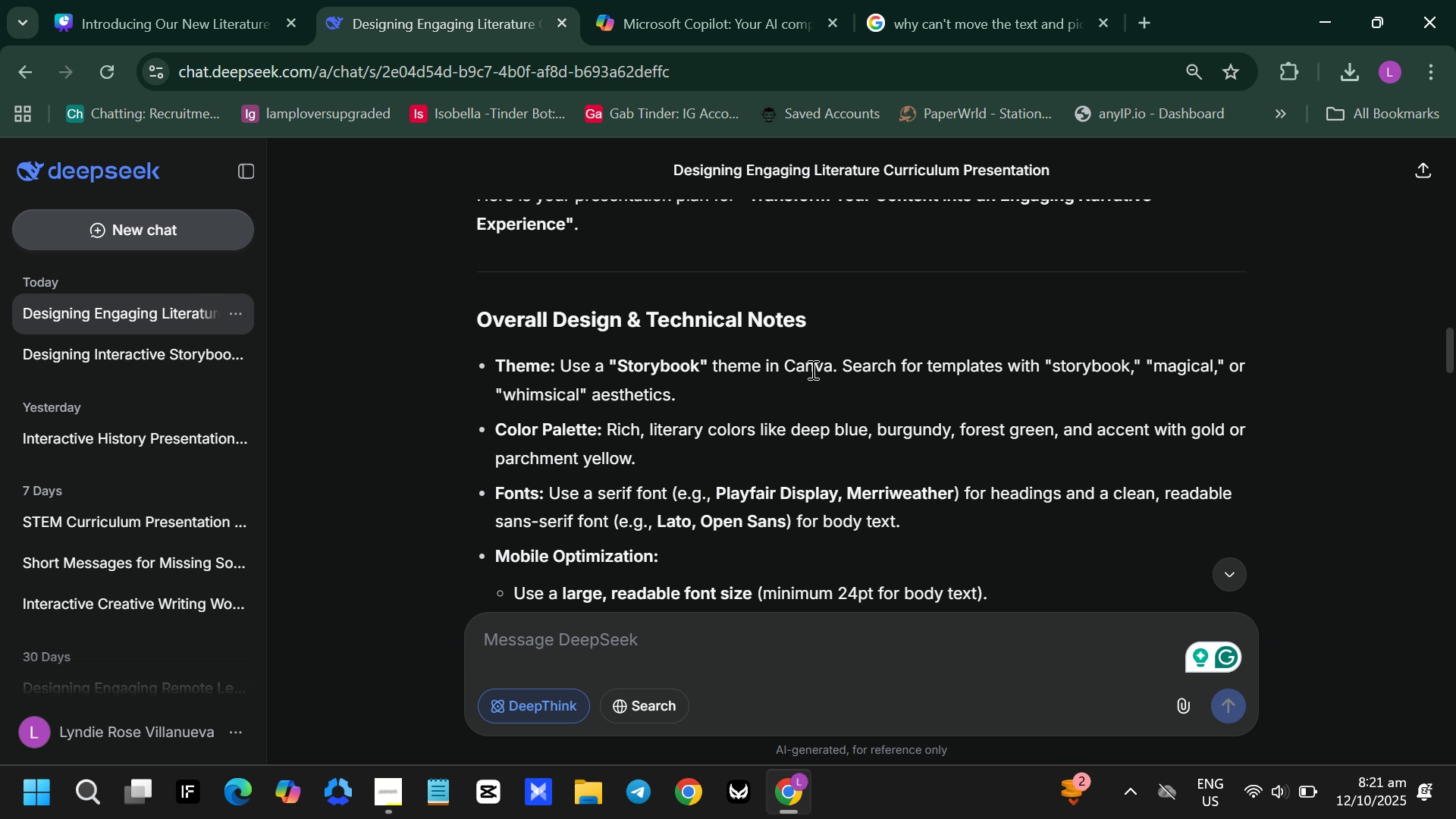 
scroll: coordinate [802, 337], scroll_direction: down, amount: 6.0
 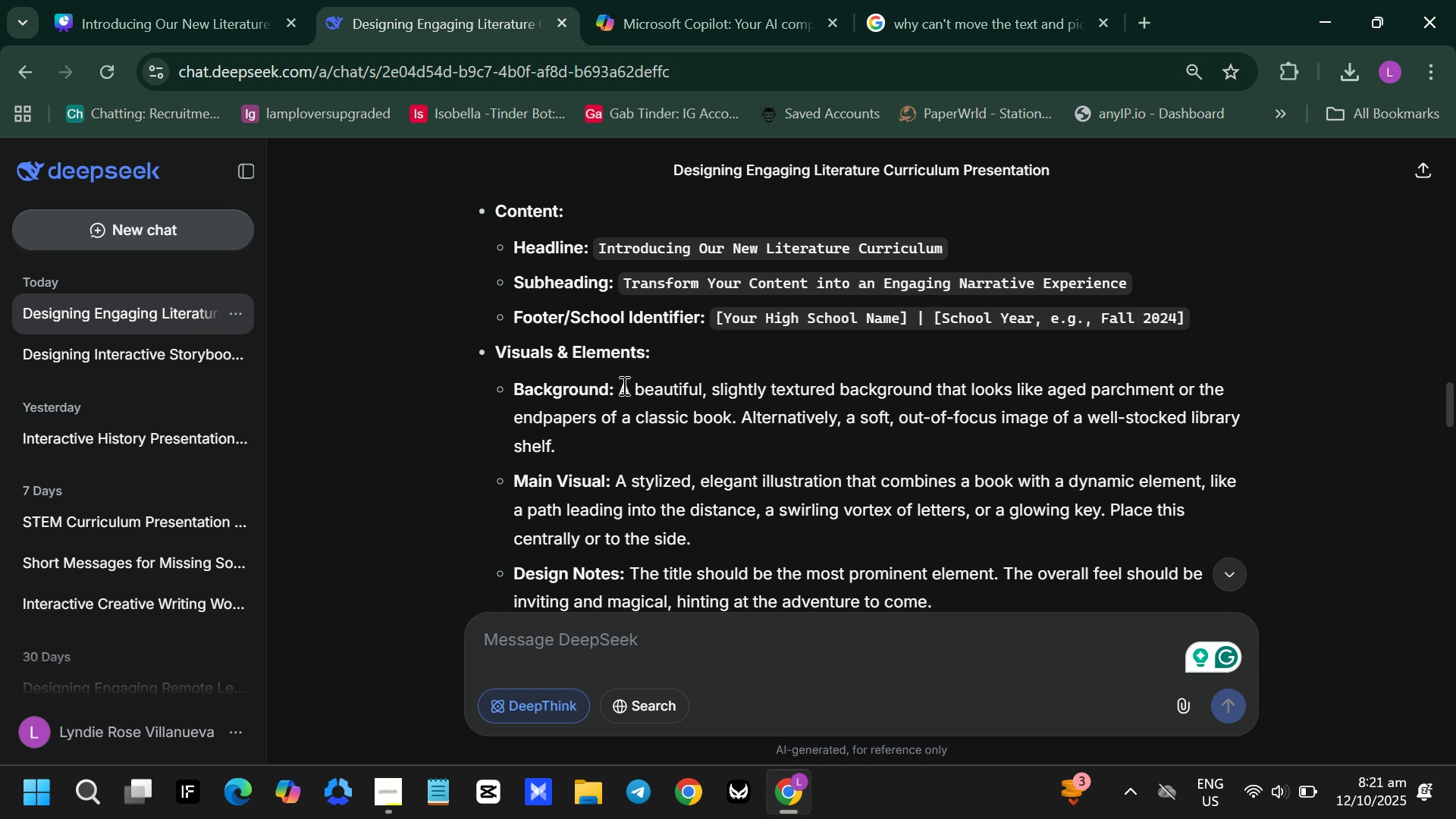 
left_click_drag(start_coordinate=[623, 385], to_coordinate=[695, 441])
 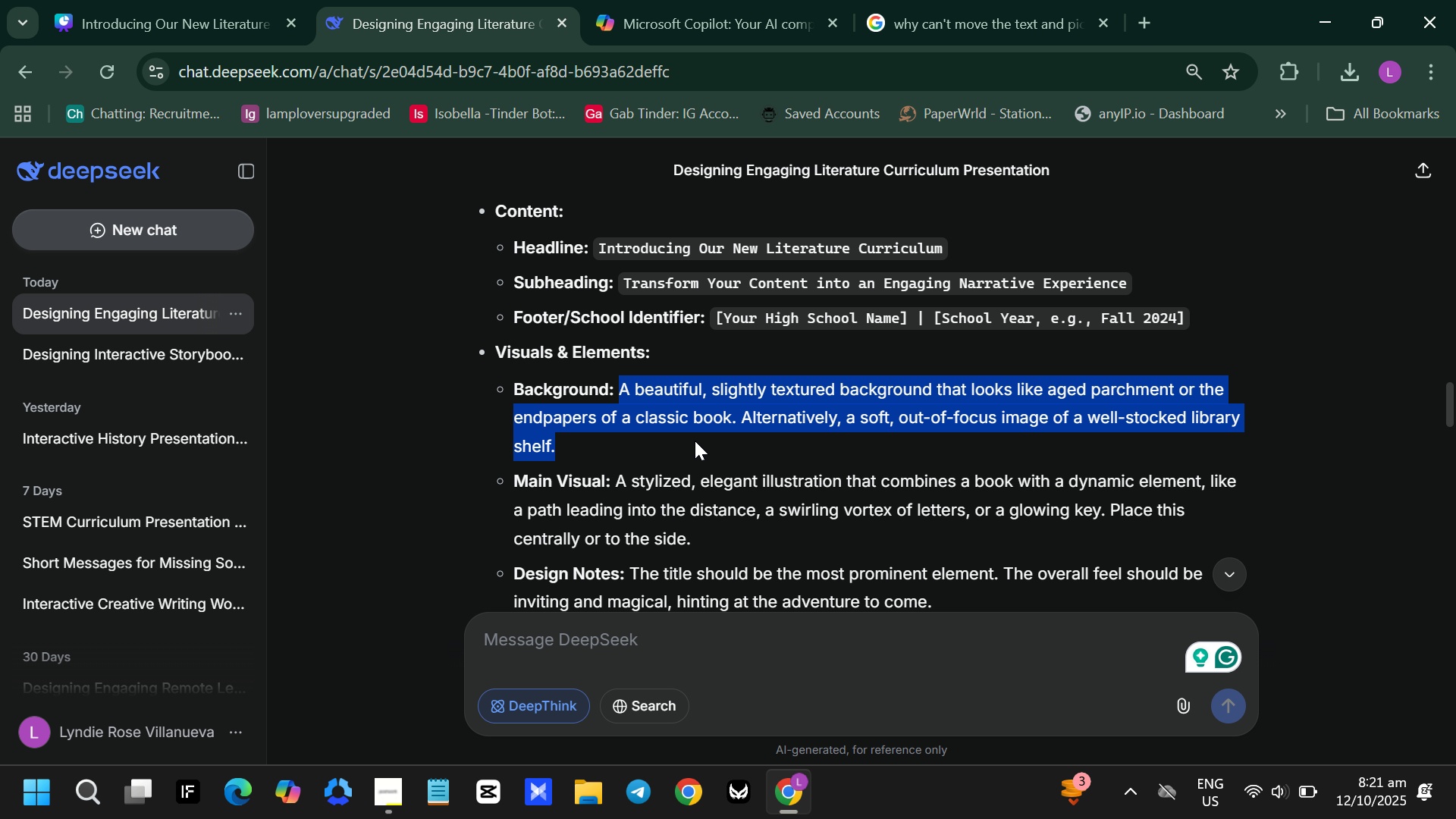 
key(Control+ControlLeft)
 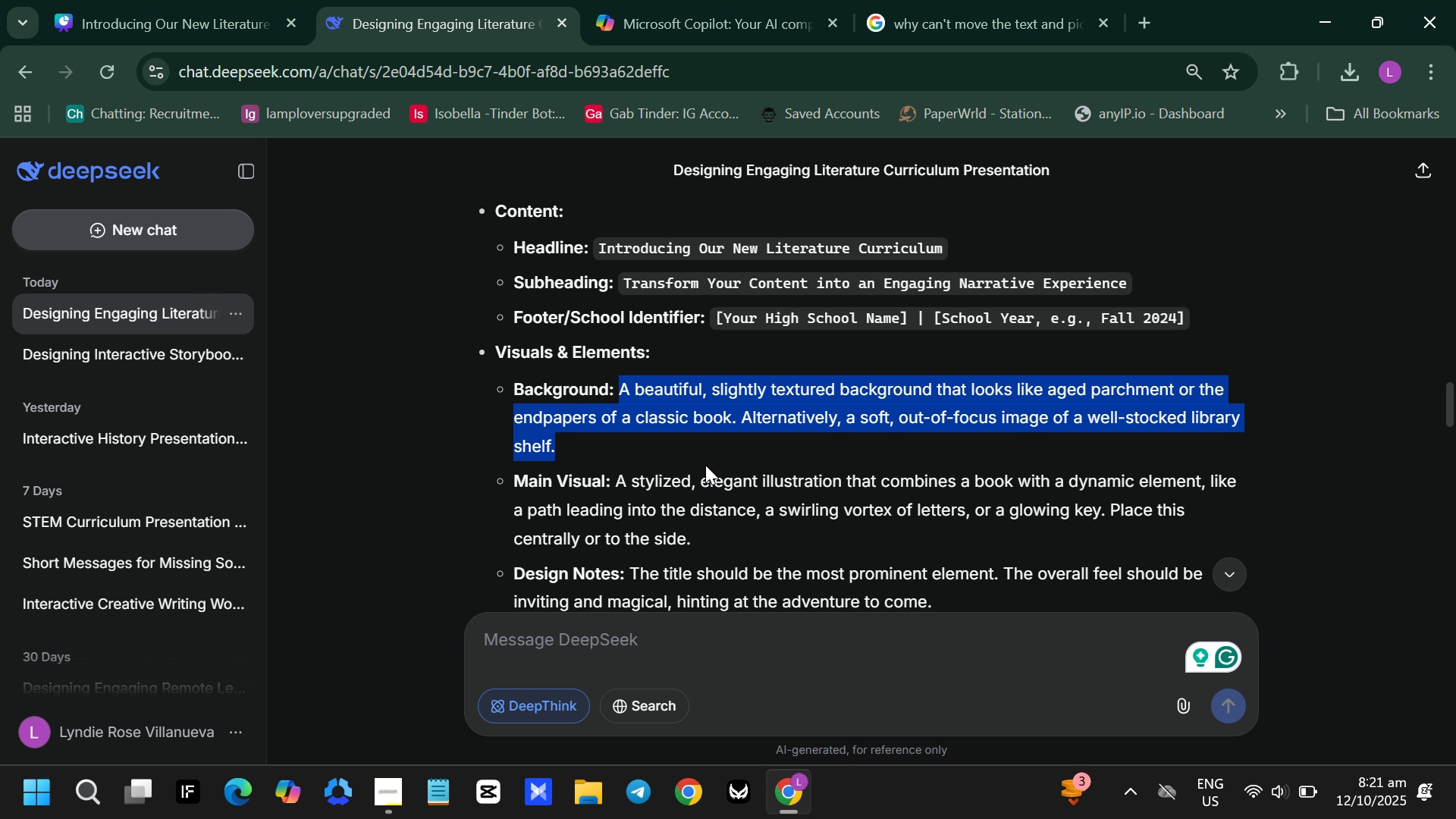 
key(Control+C)
 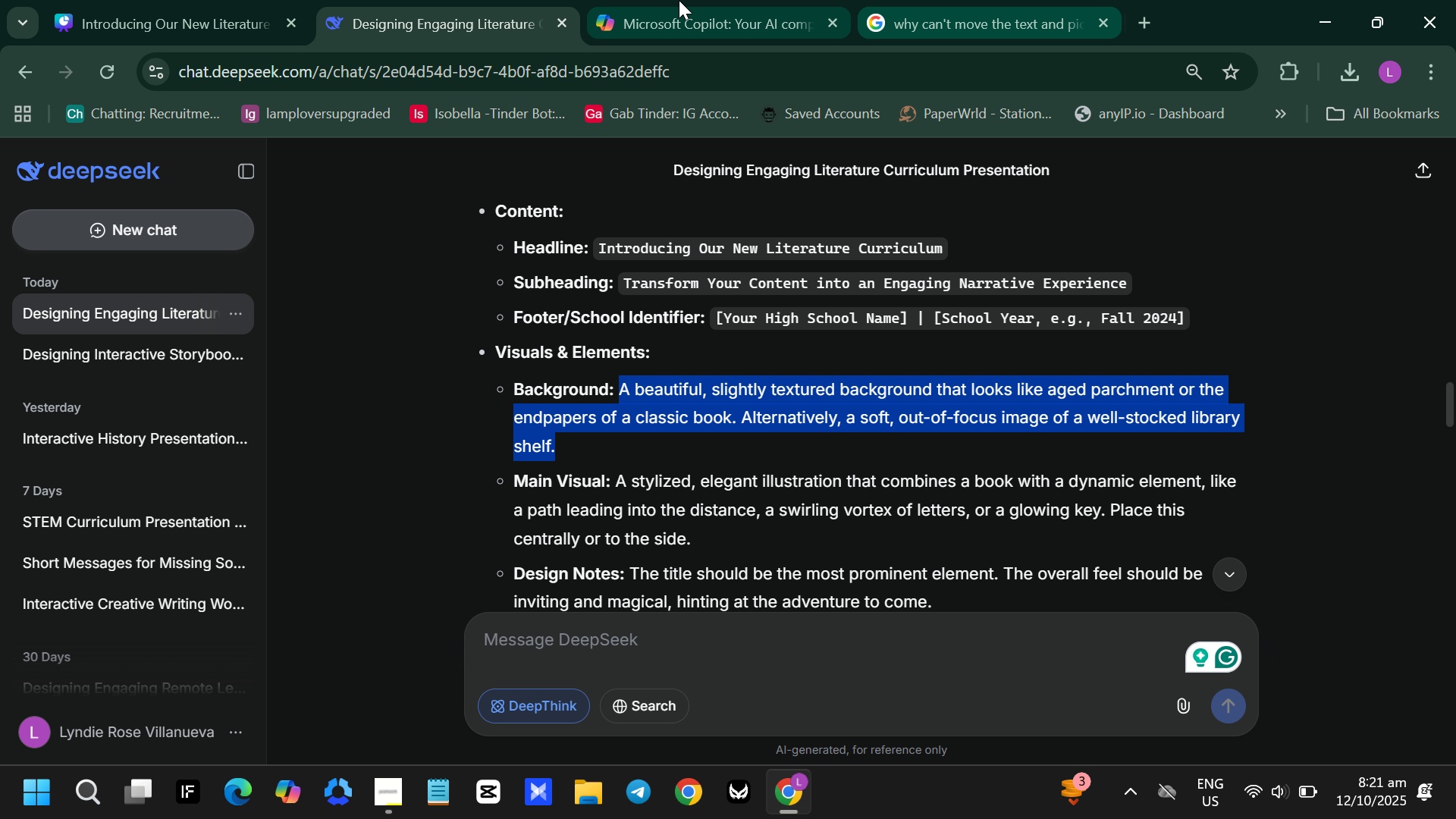 
left_click([679, 0])
 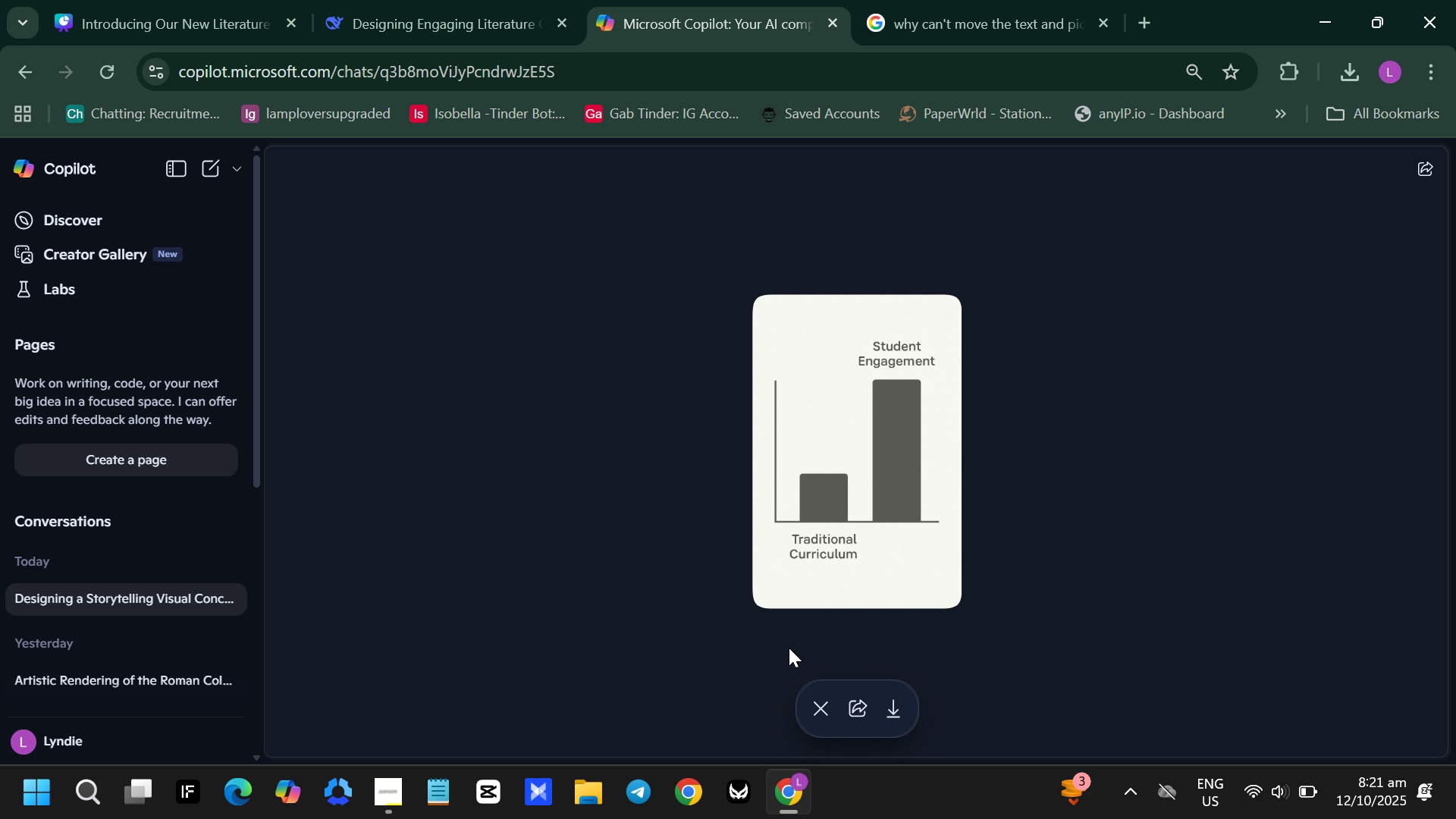 
left_click([808, 709])
 